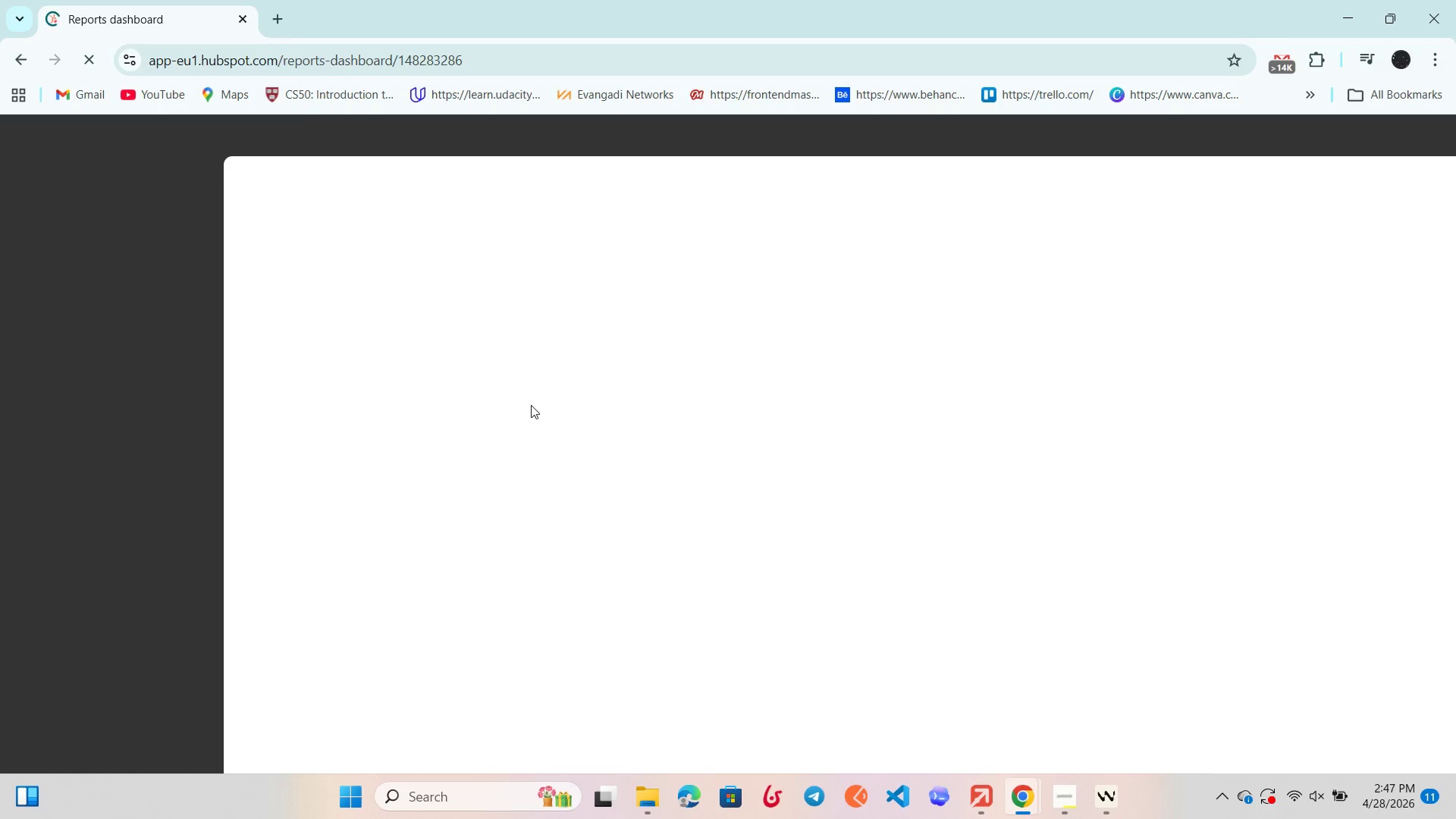 
left_click([132, 695])
 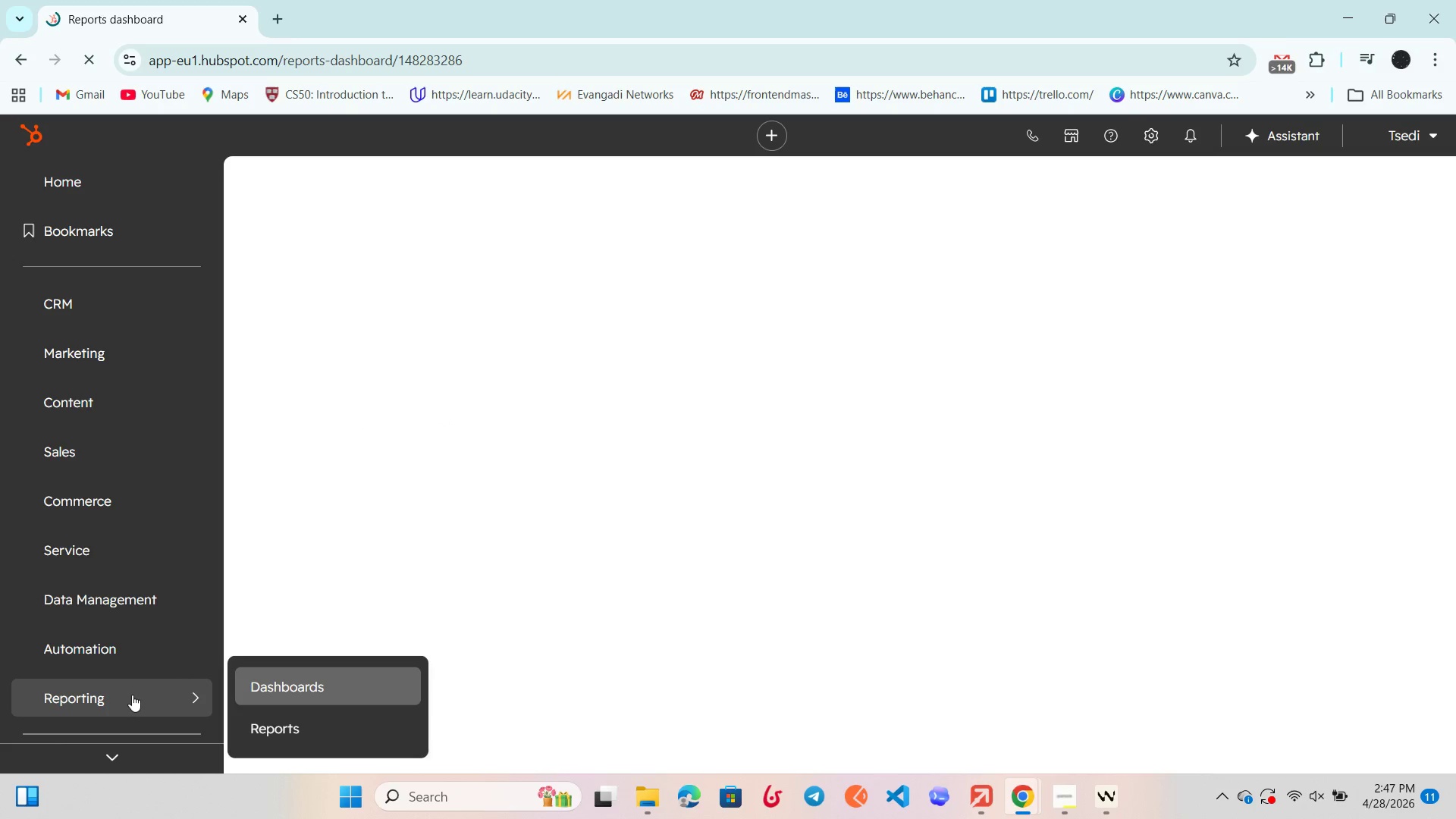 
left_click([132, 695])
 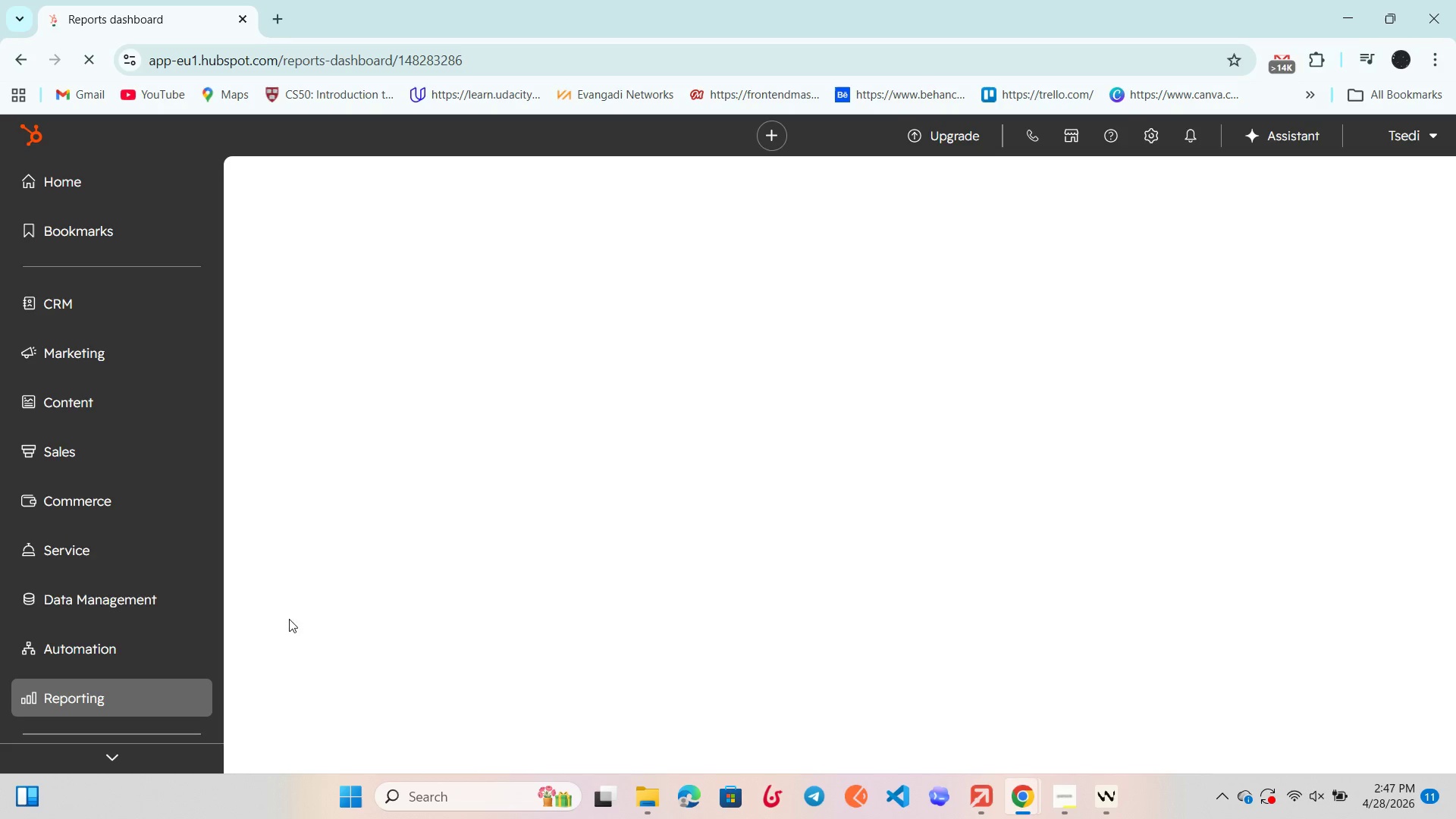 
wait(17.48)
 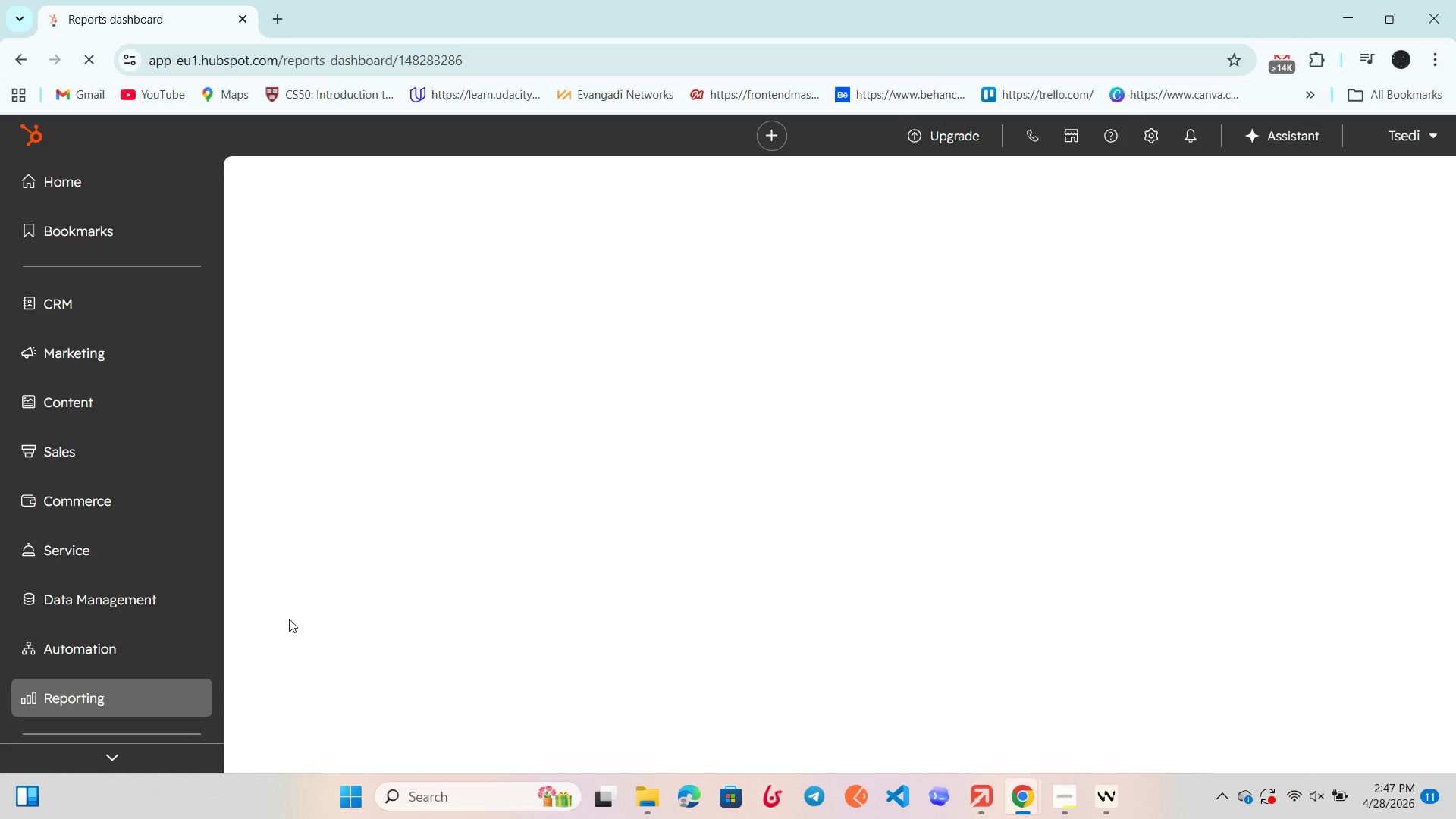 
left_click([292, 679])
 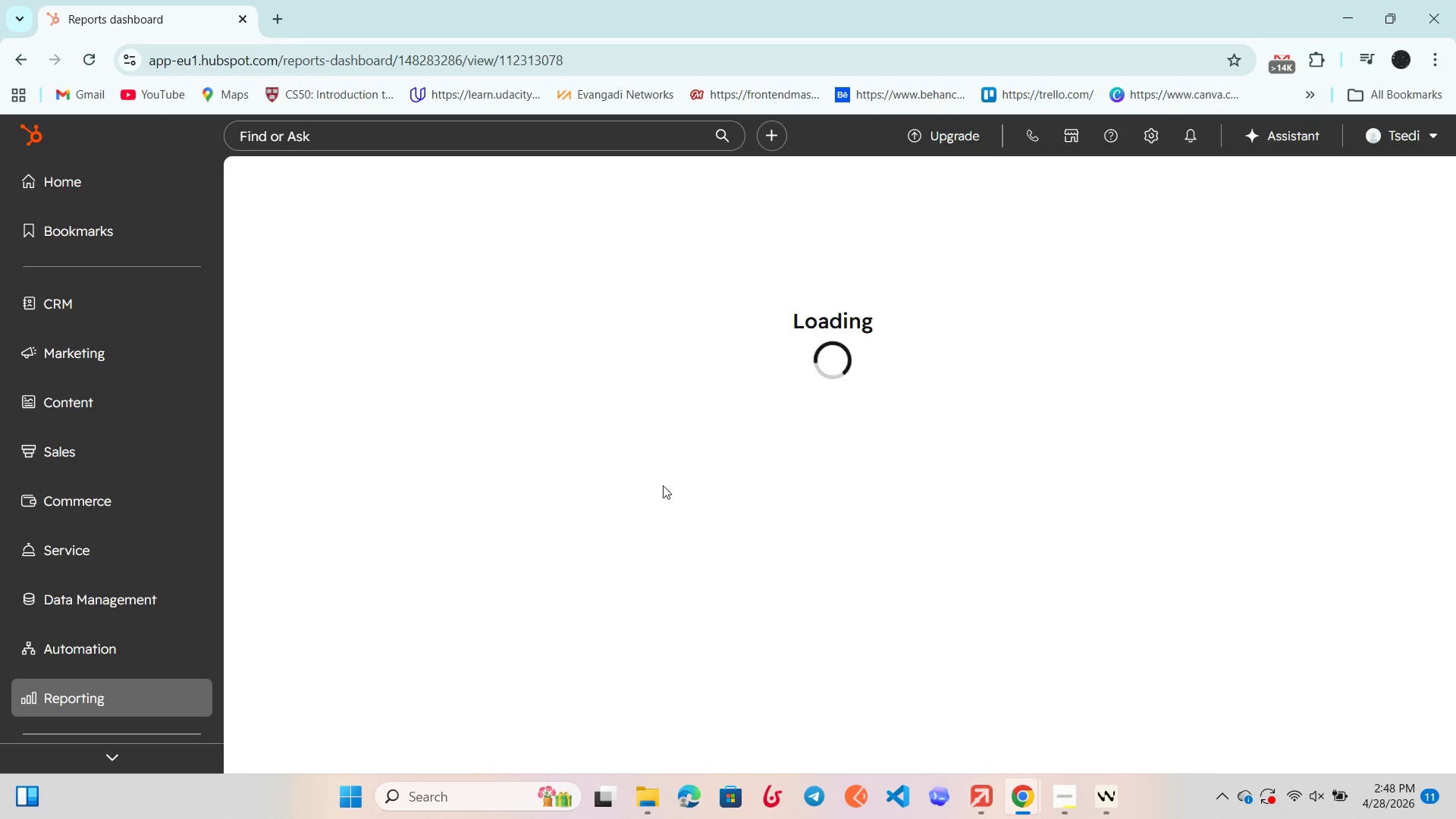 
wait(56.06)
 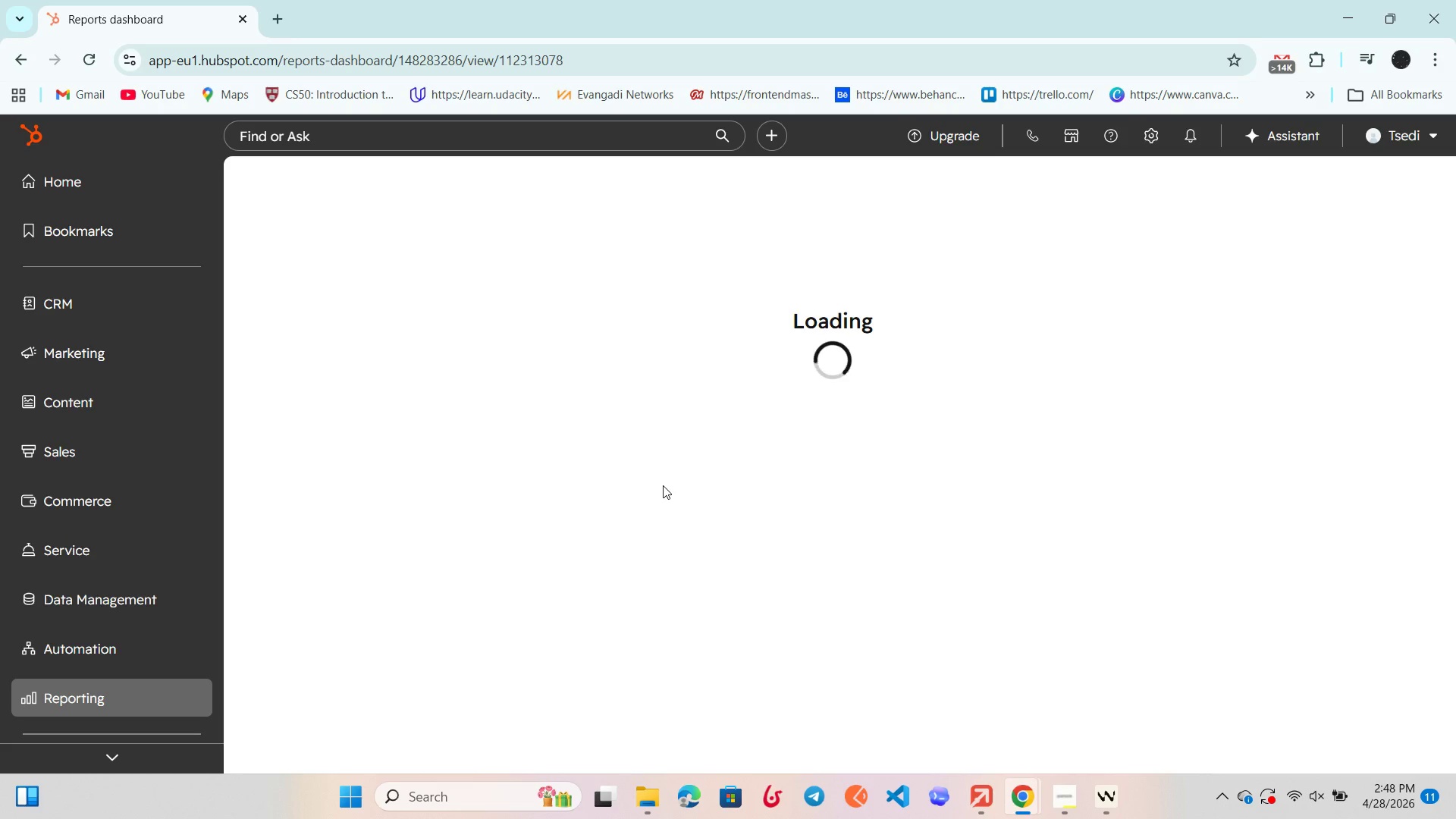 
left_click([162, 692])
 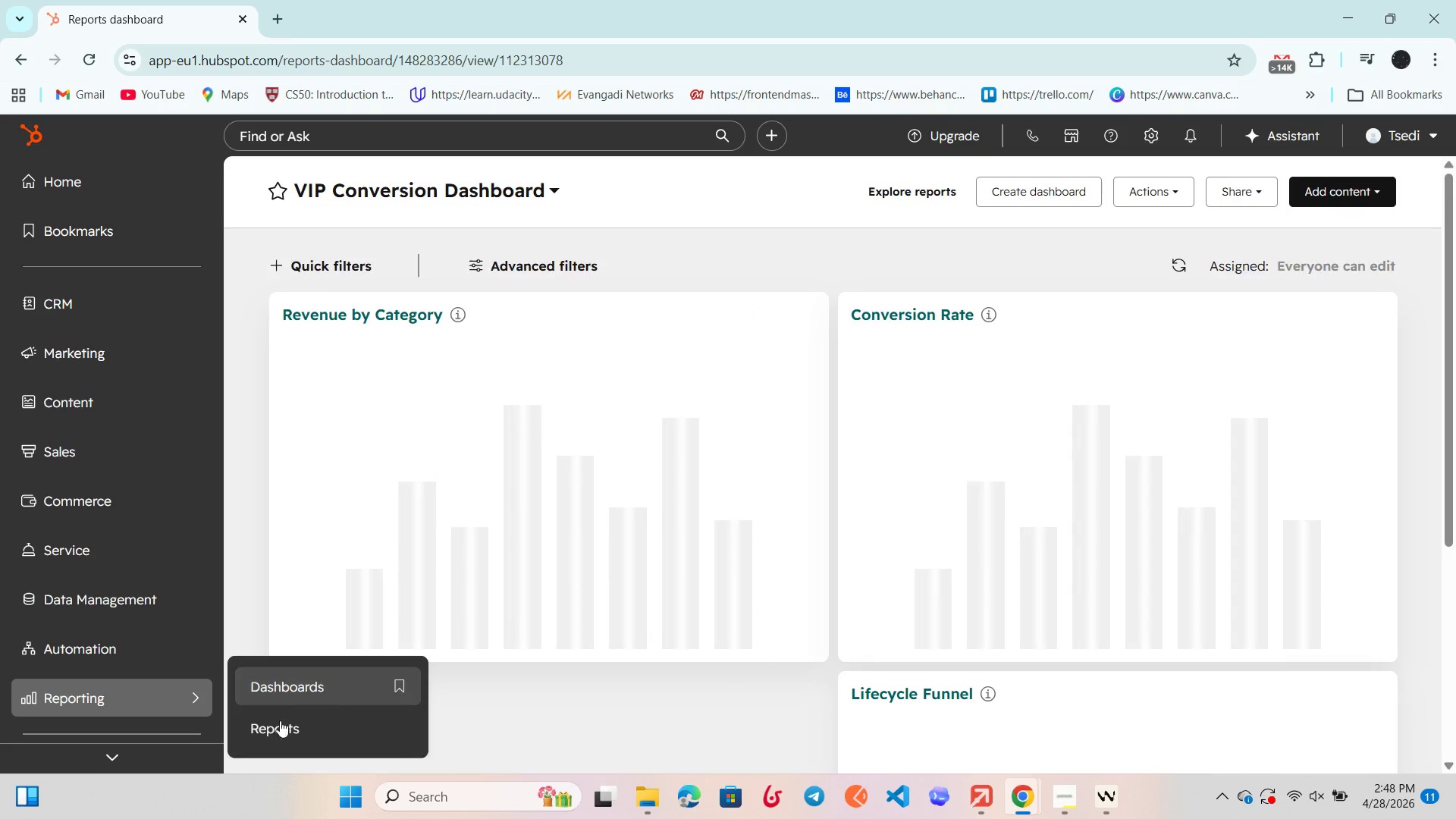 
left_click([279, 724])
 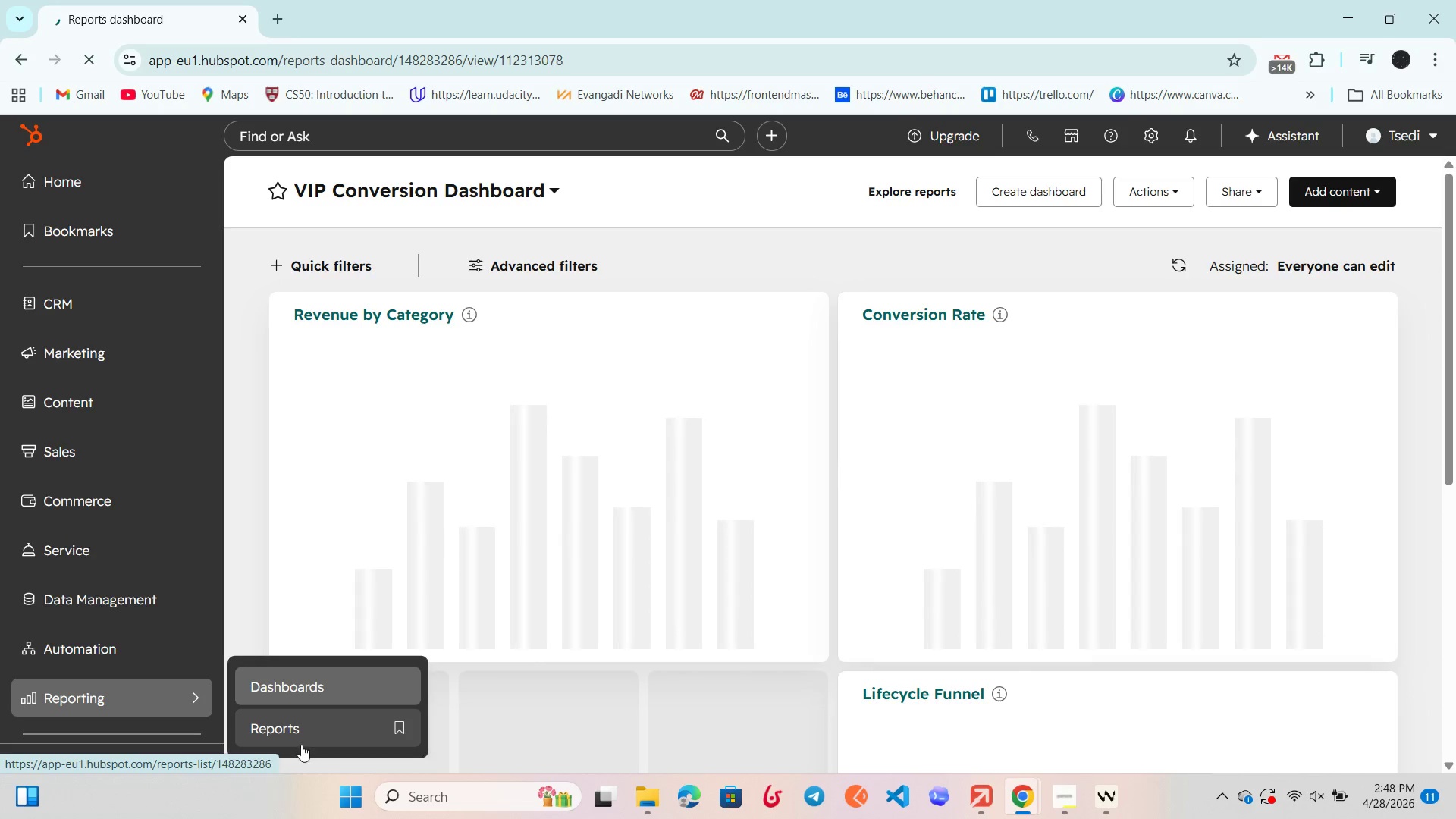 
left_click([302, 736])
 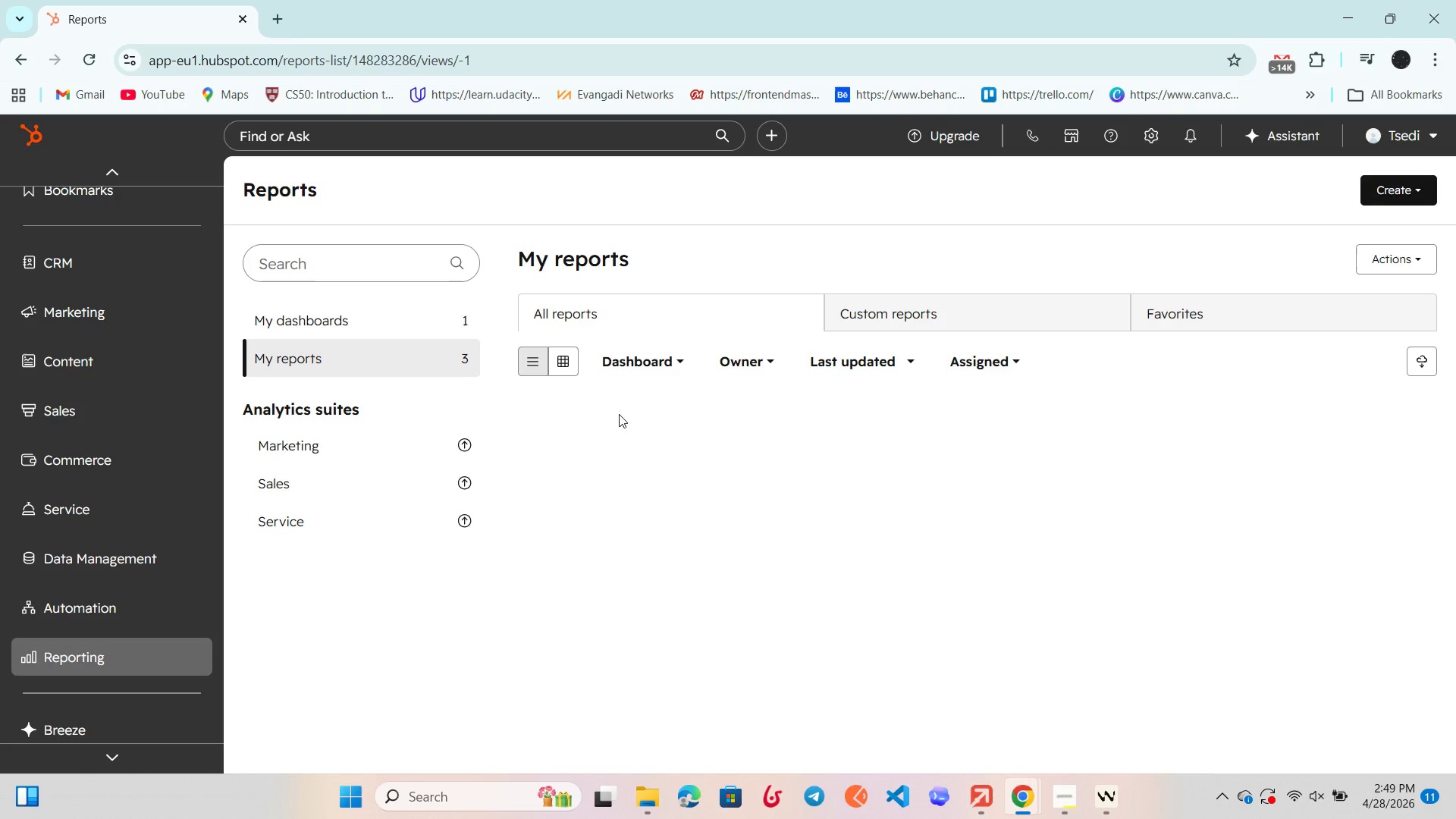 
wait(49.66)
 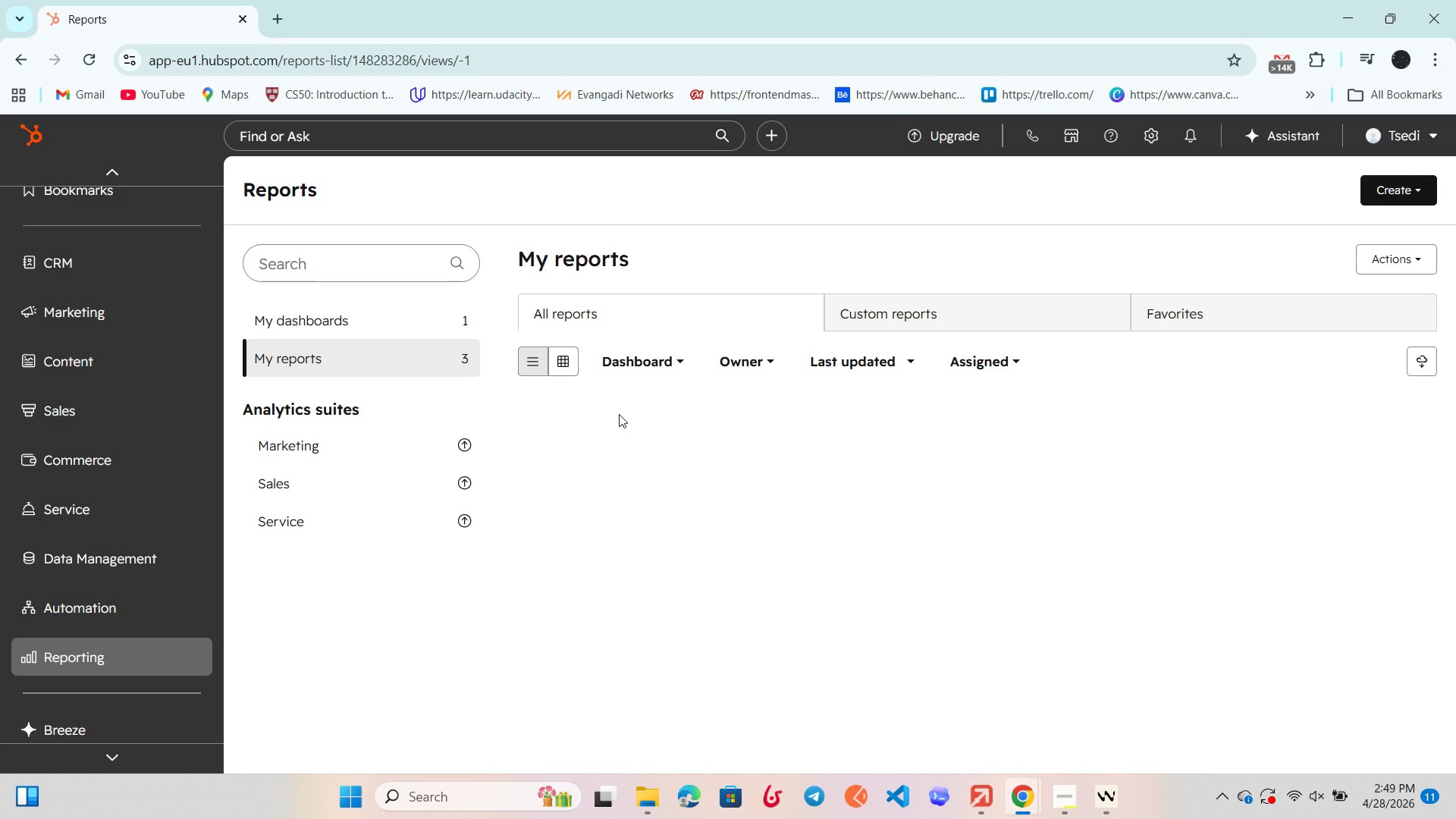 
left_click([554, 416])
 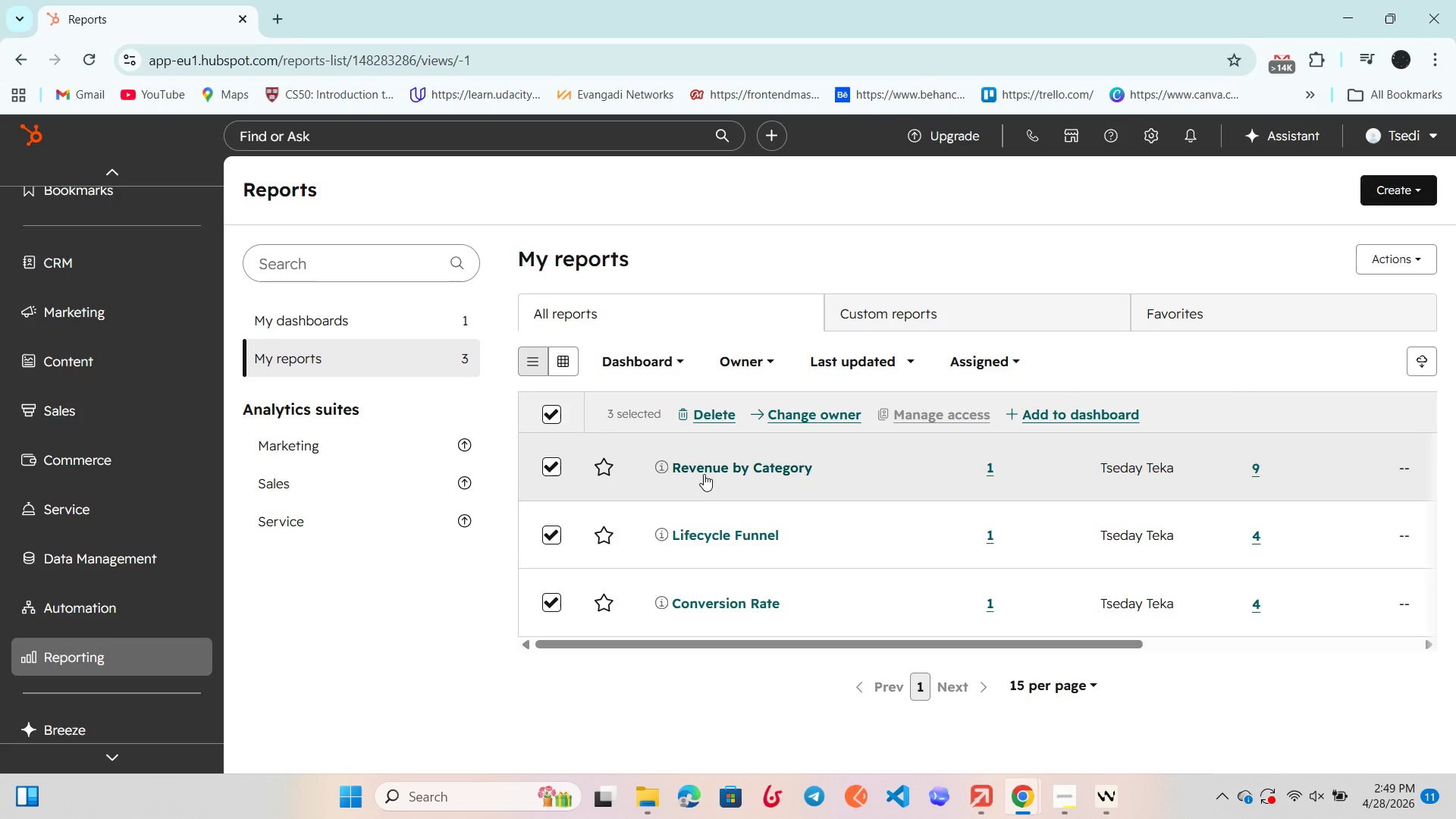 
scroll: coordinate [706, 475], scroll_direction: down, amount: 6.0
 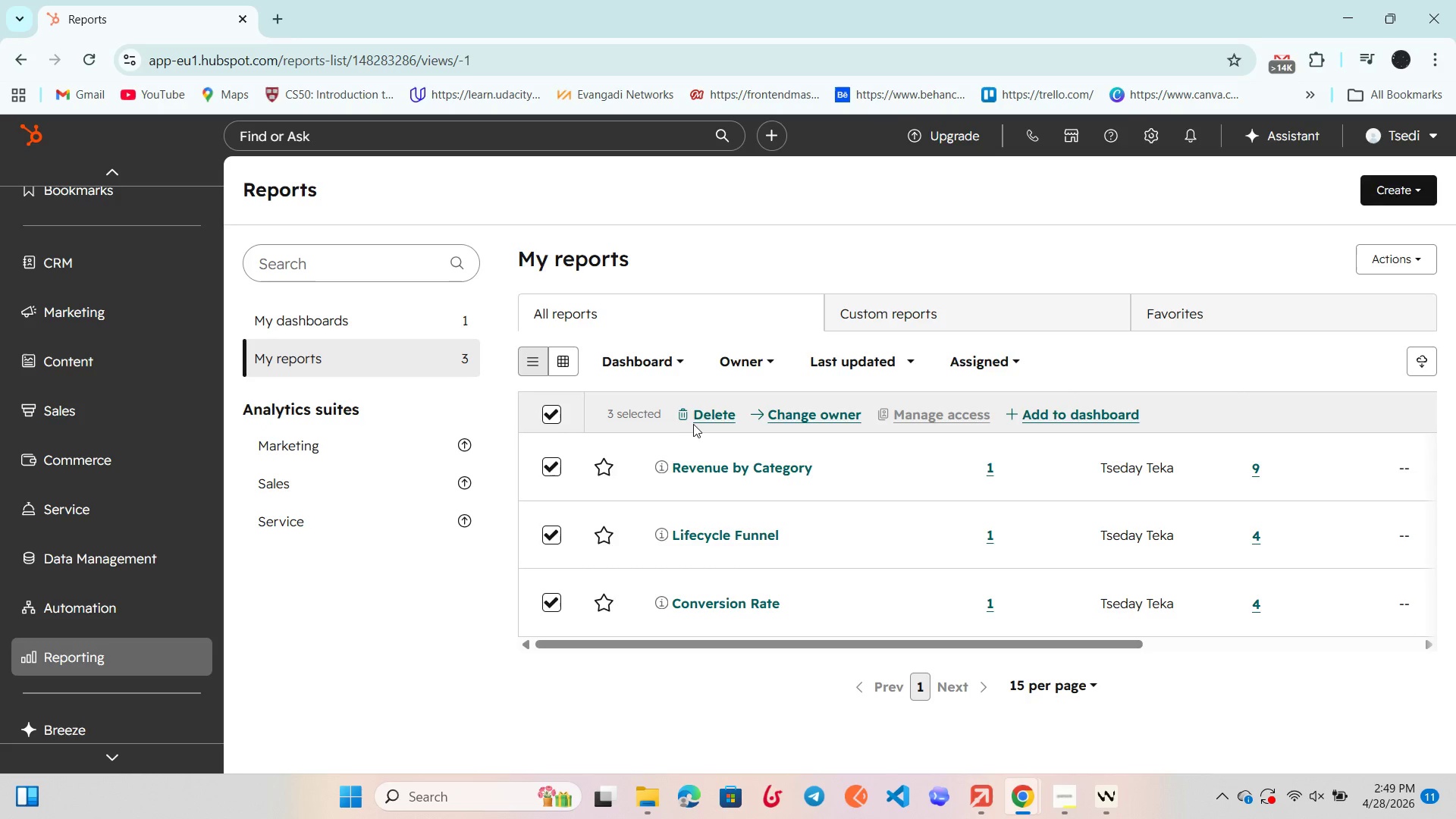 
left_click([695, 415])
 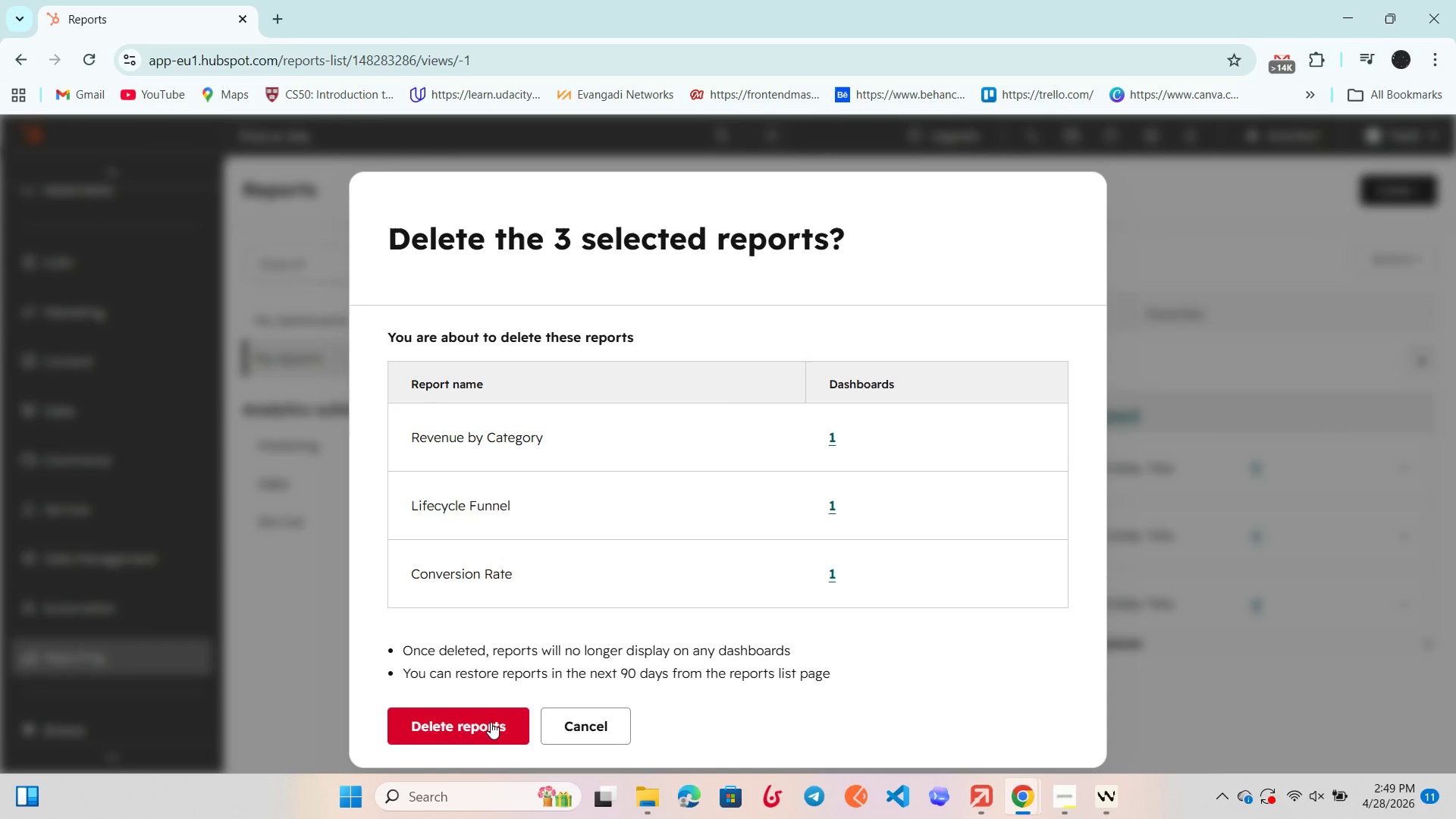 
left_click([464, 720])
 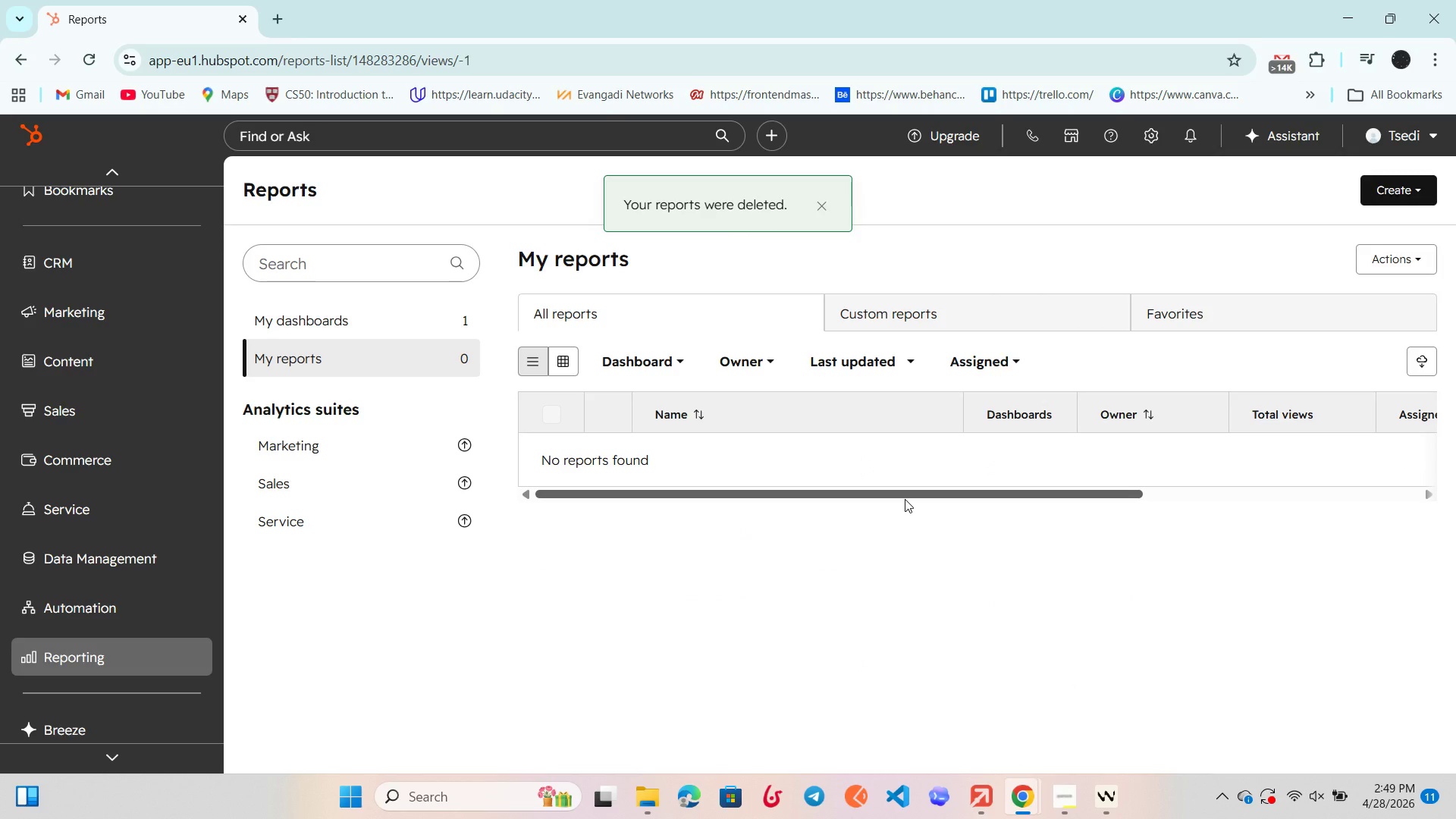 
wait(5.38)
 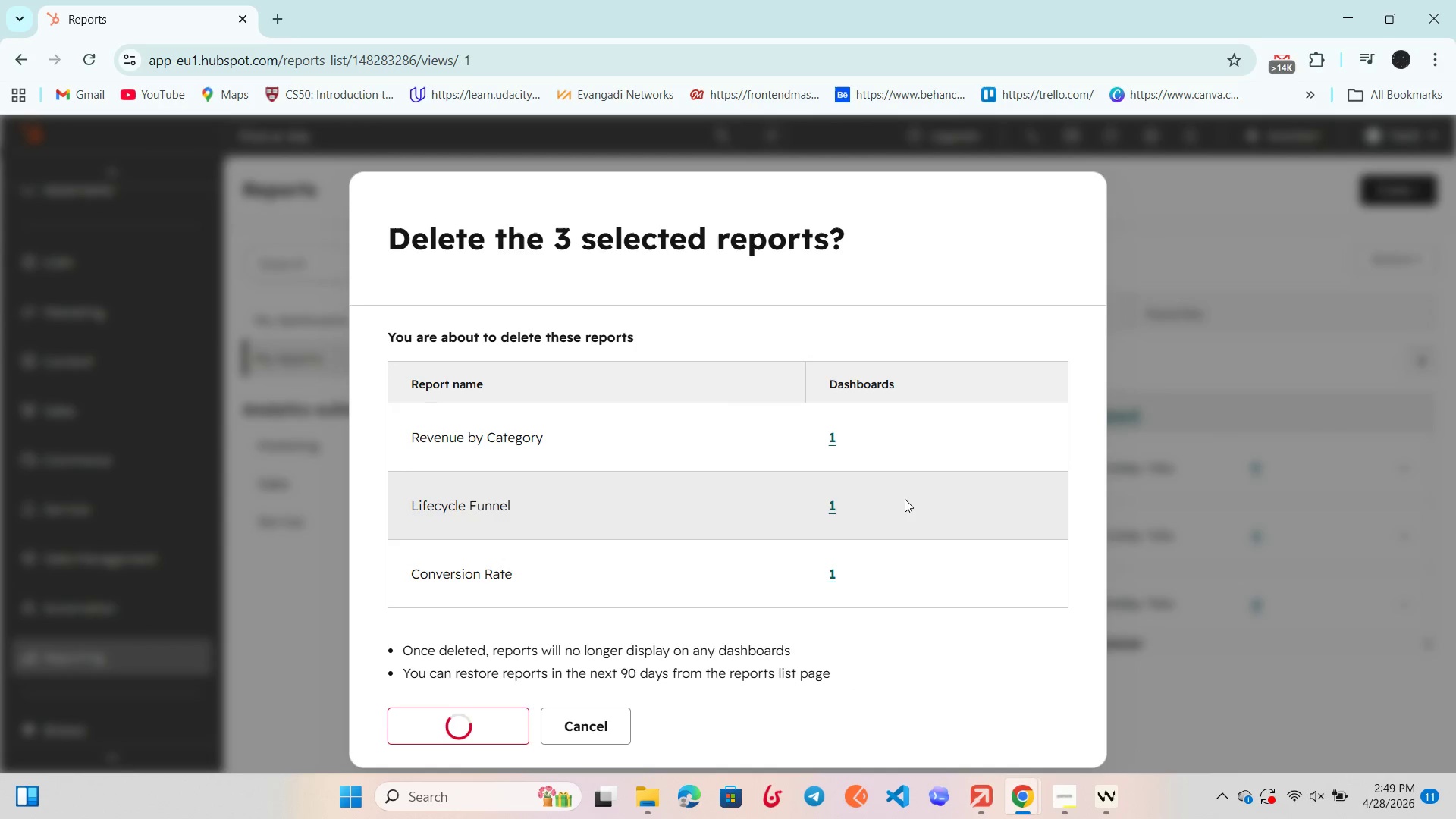 
left_click([331, 306])
 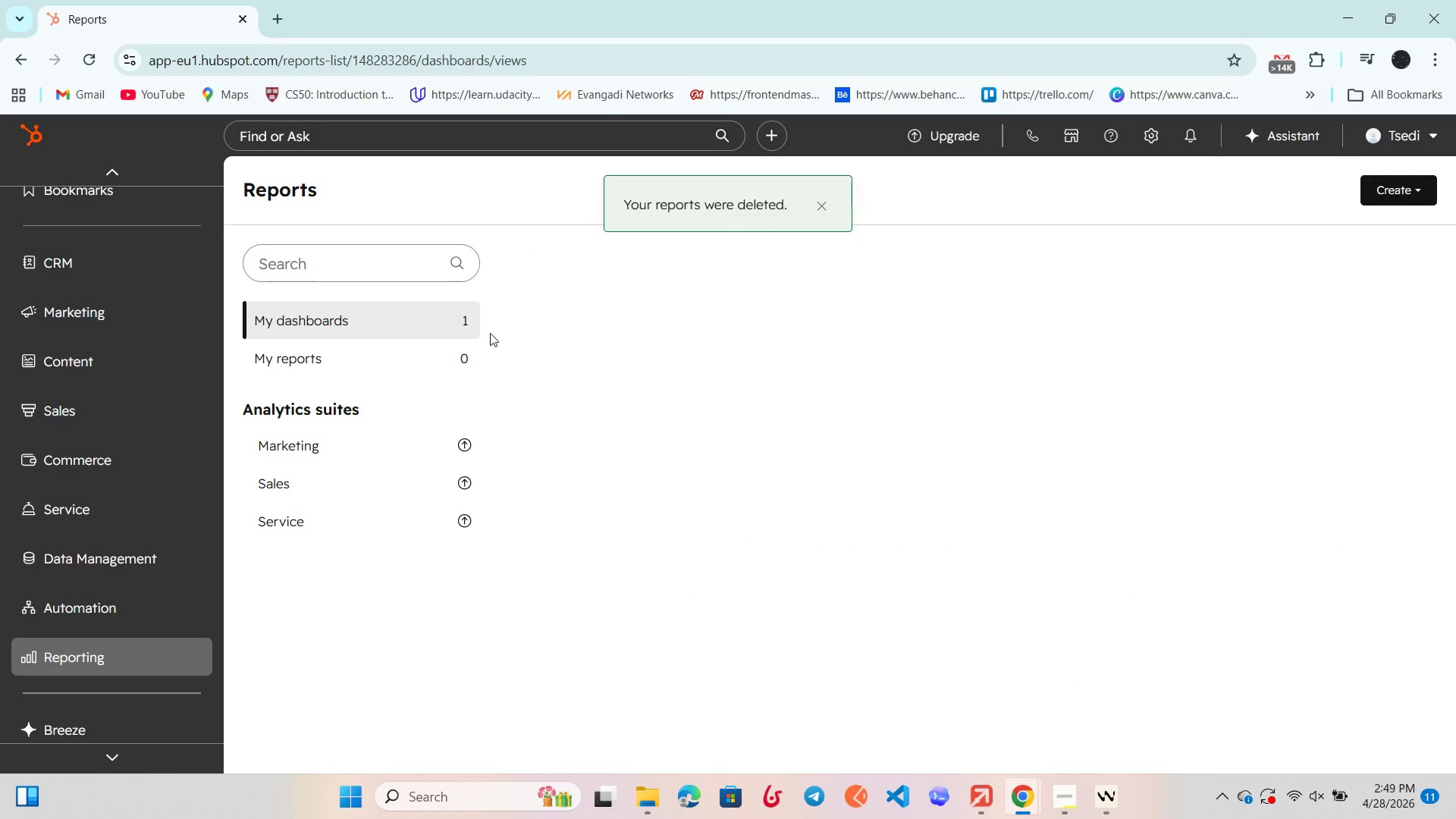 
mouse_move([492, 347])
 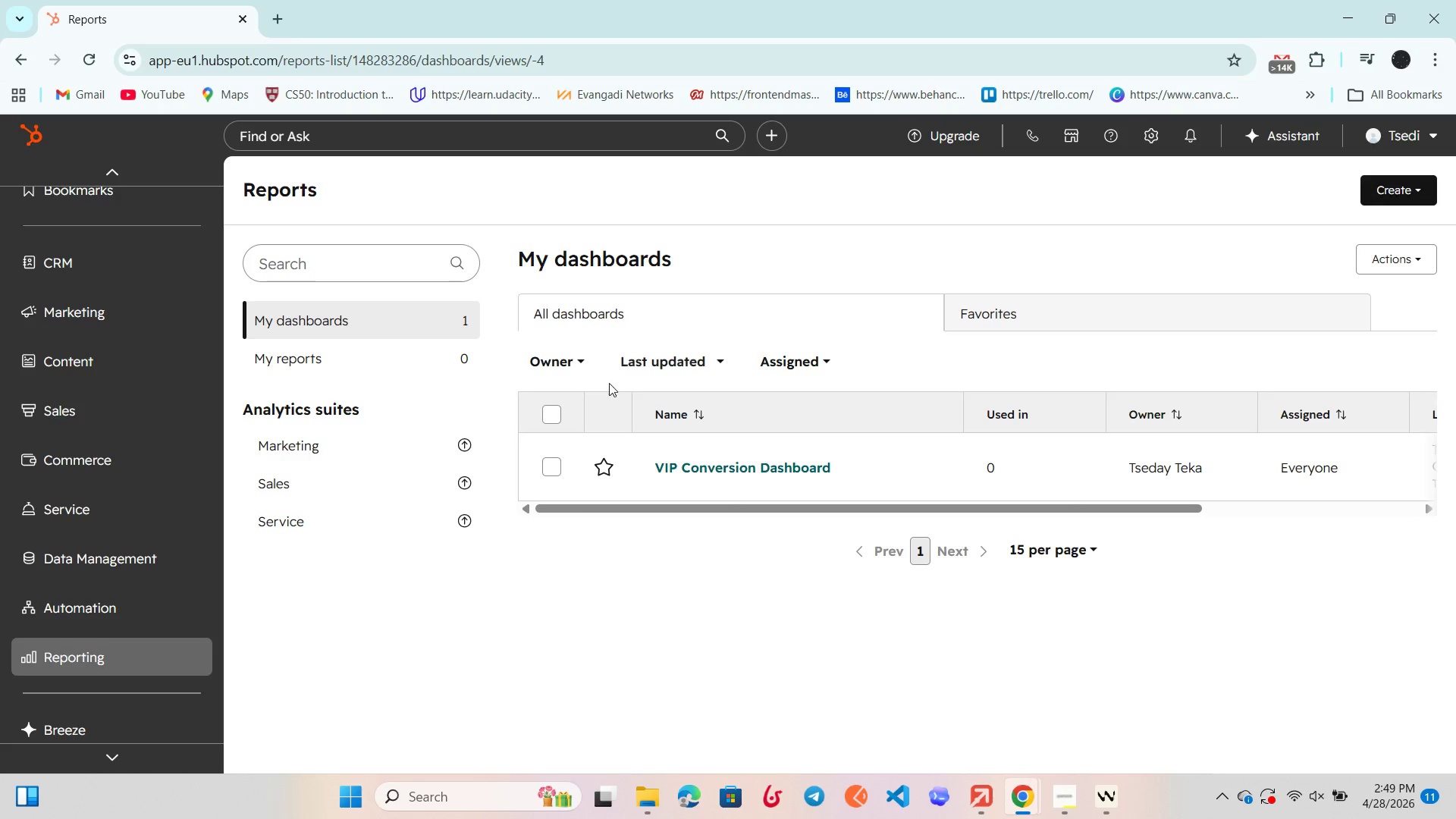 
left_click([547, 471])
 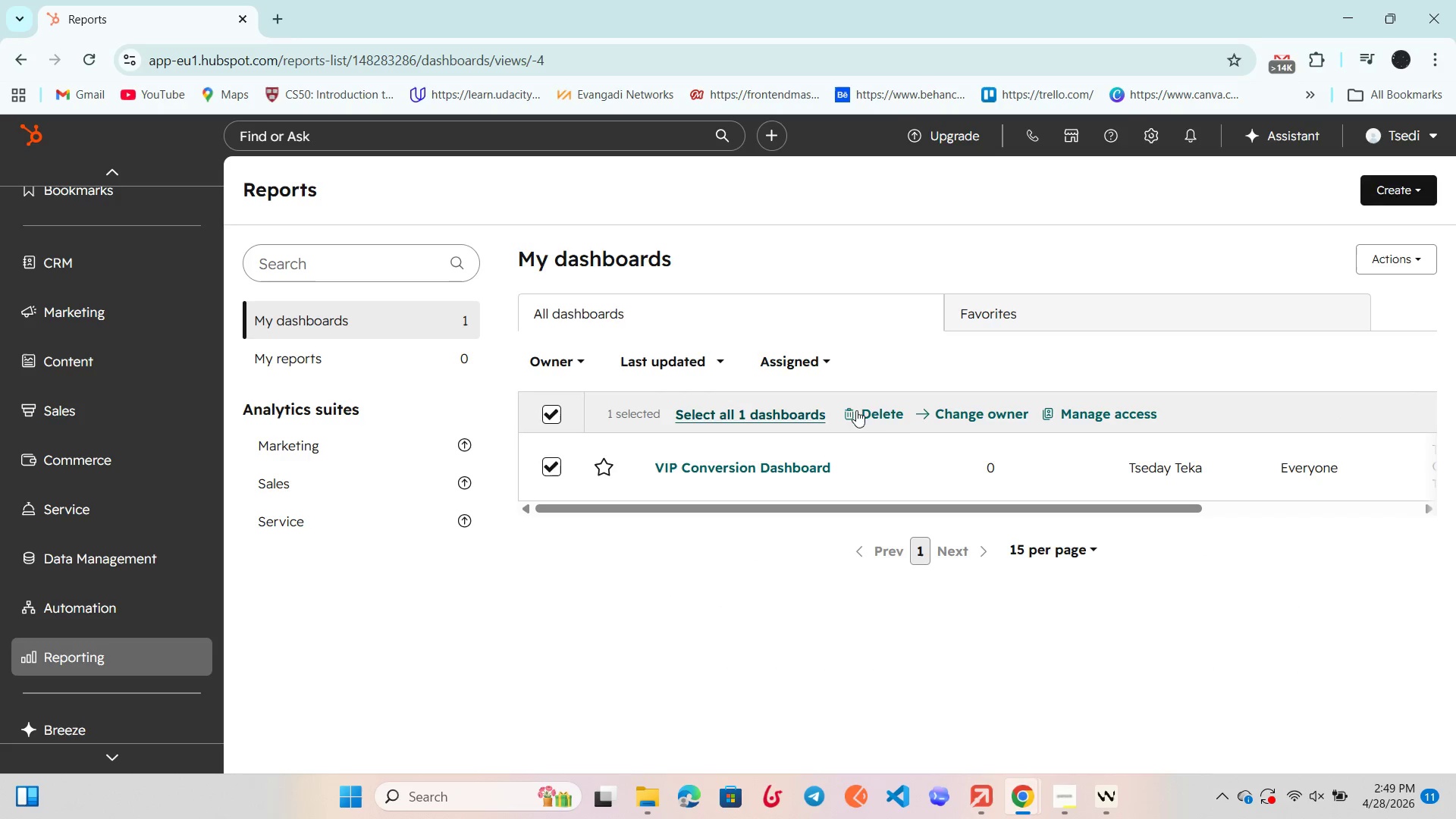 
left_click([900, 413])
 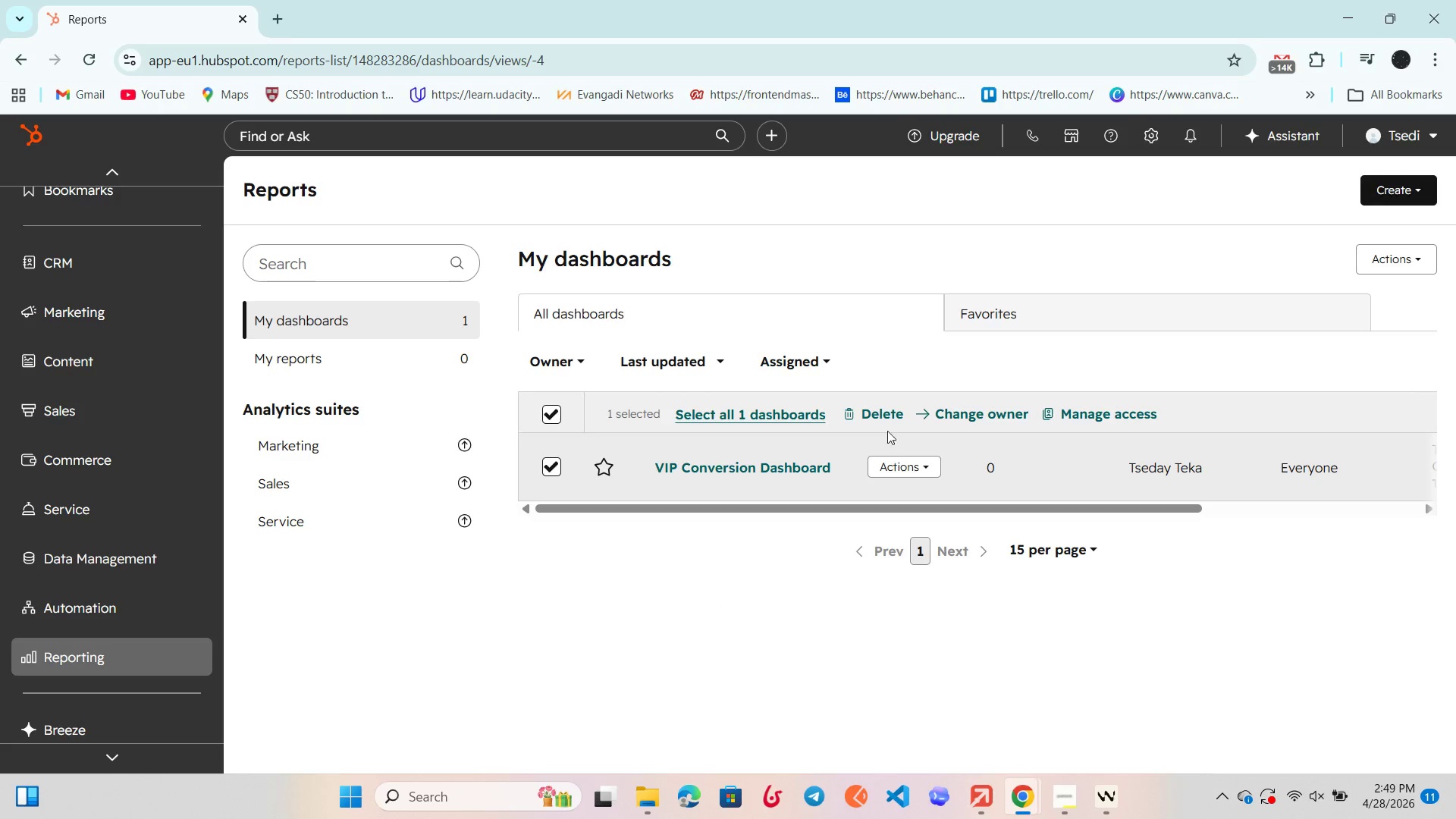 
mouse_move([864, 405])
 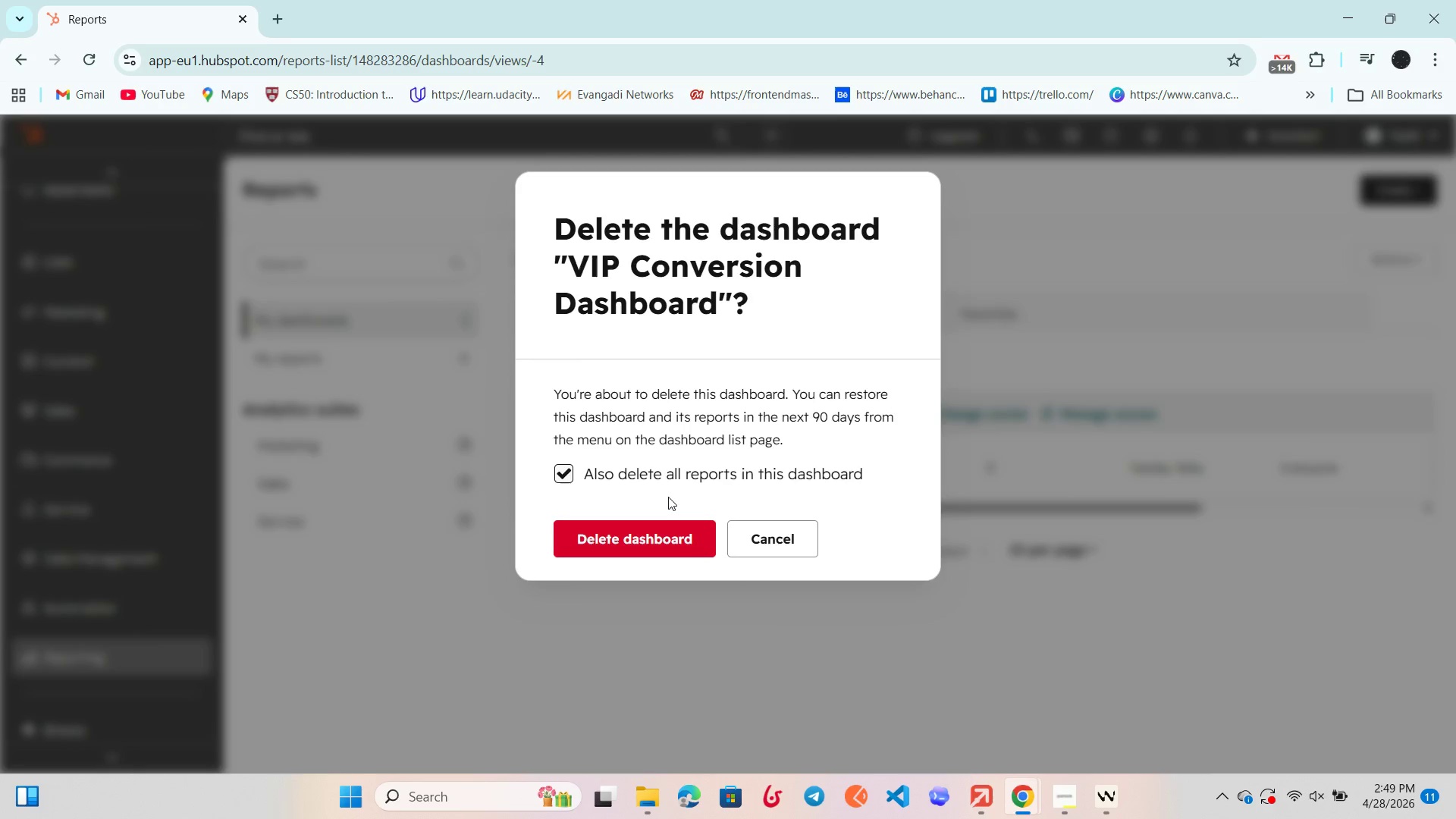 
left_click([657, 532])
 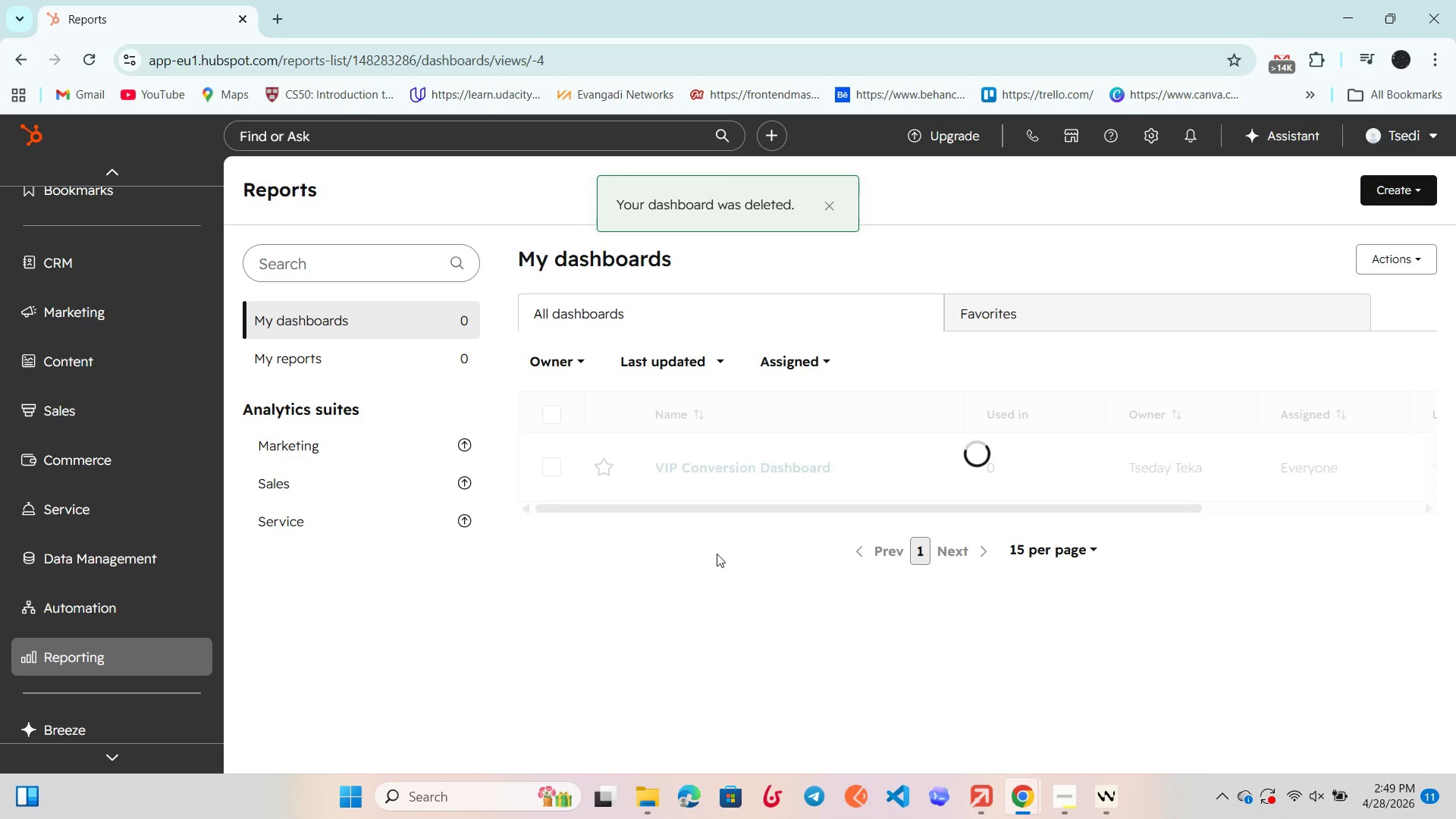 
wait(10.22)
 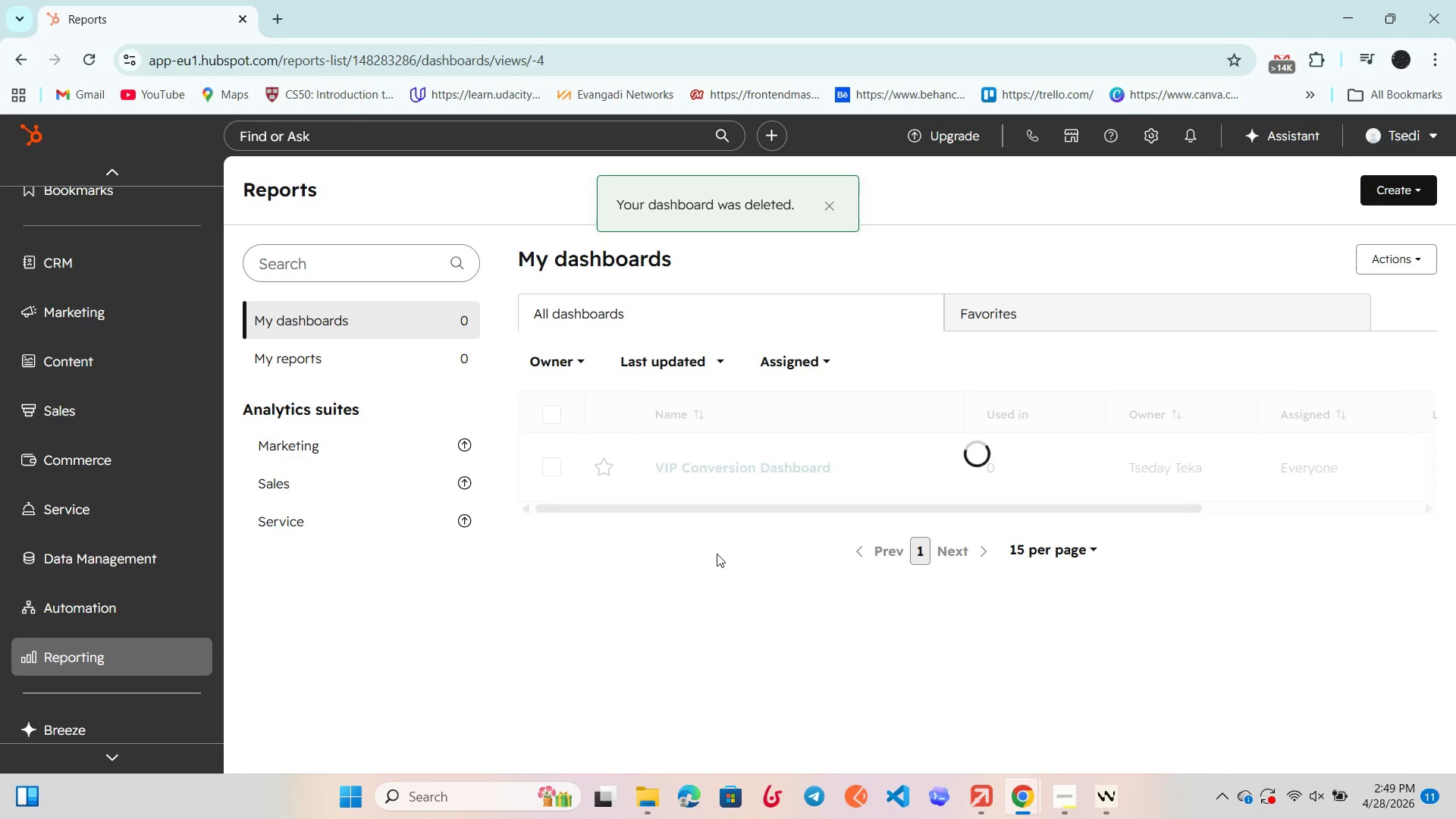 
left_click([129, 277])
 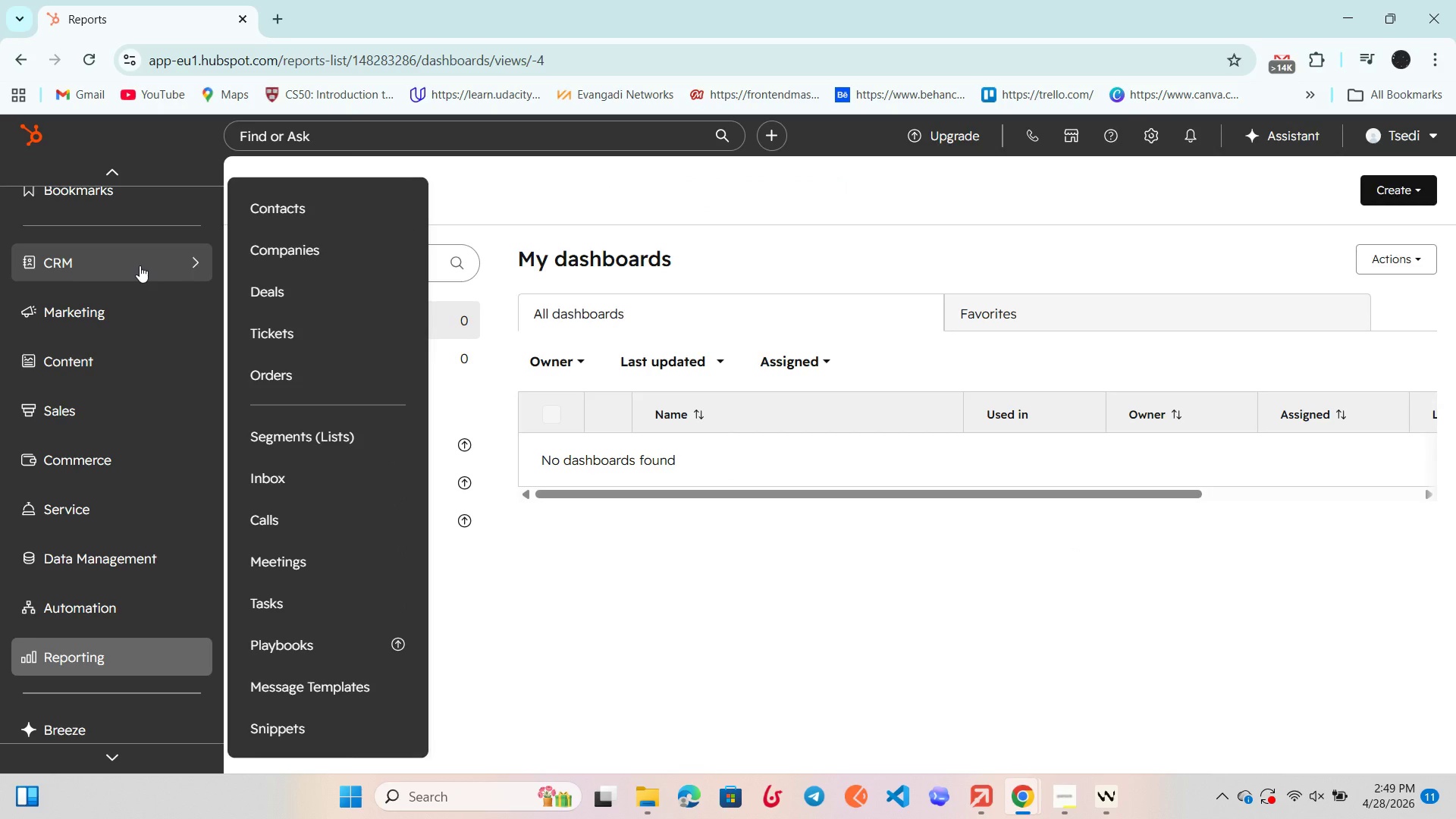 
left_click([313, 203])
 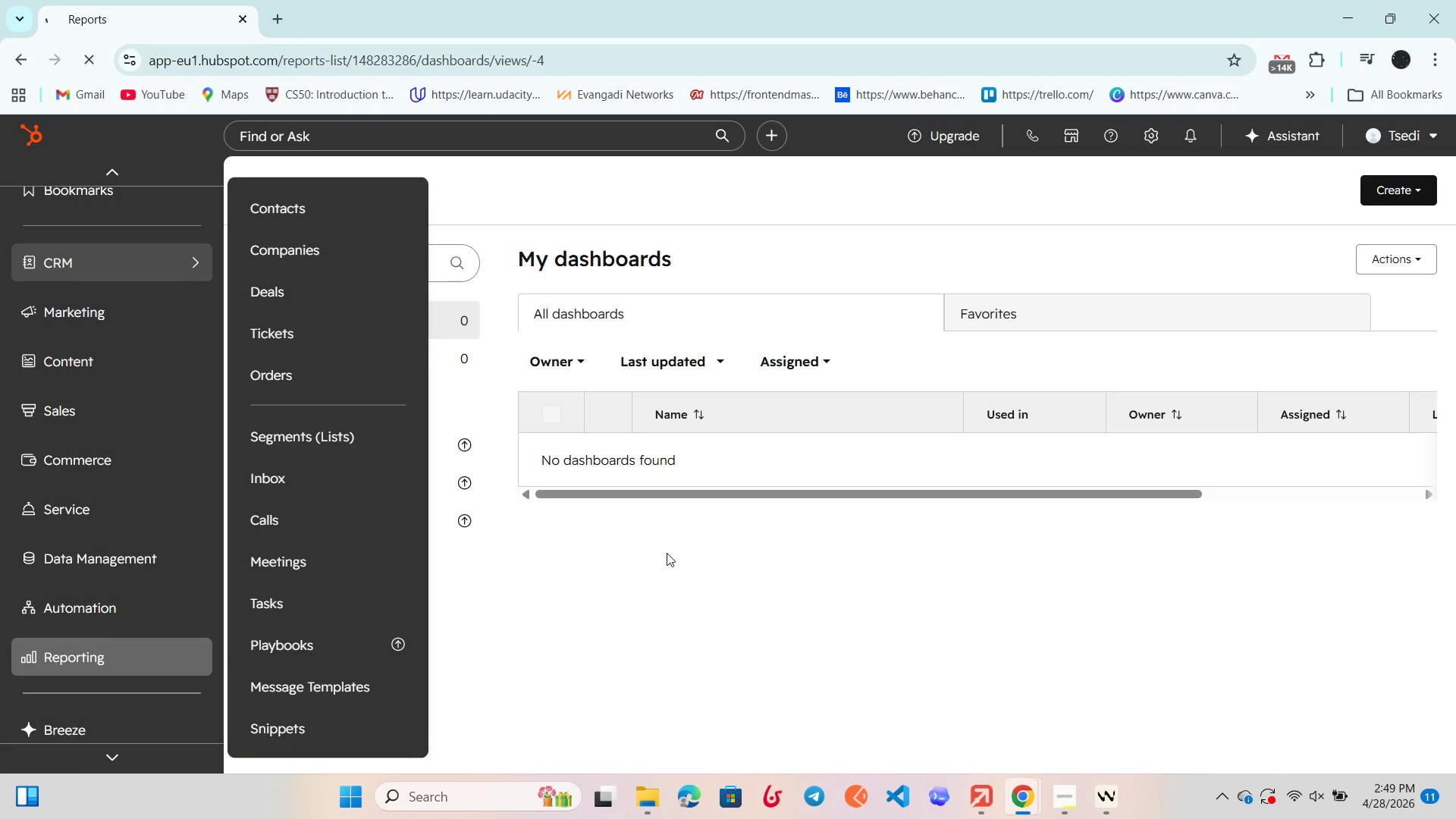 
key(5)
 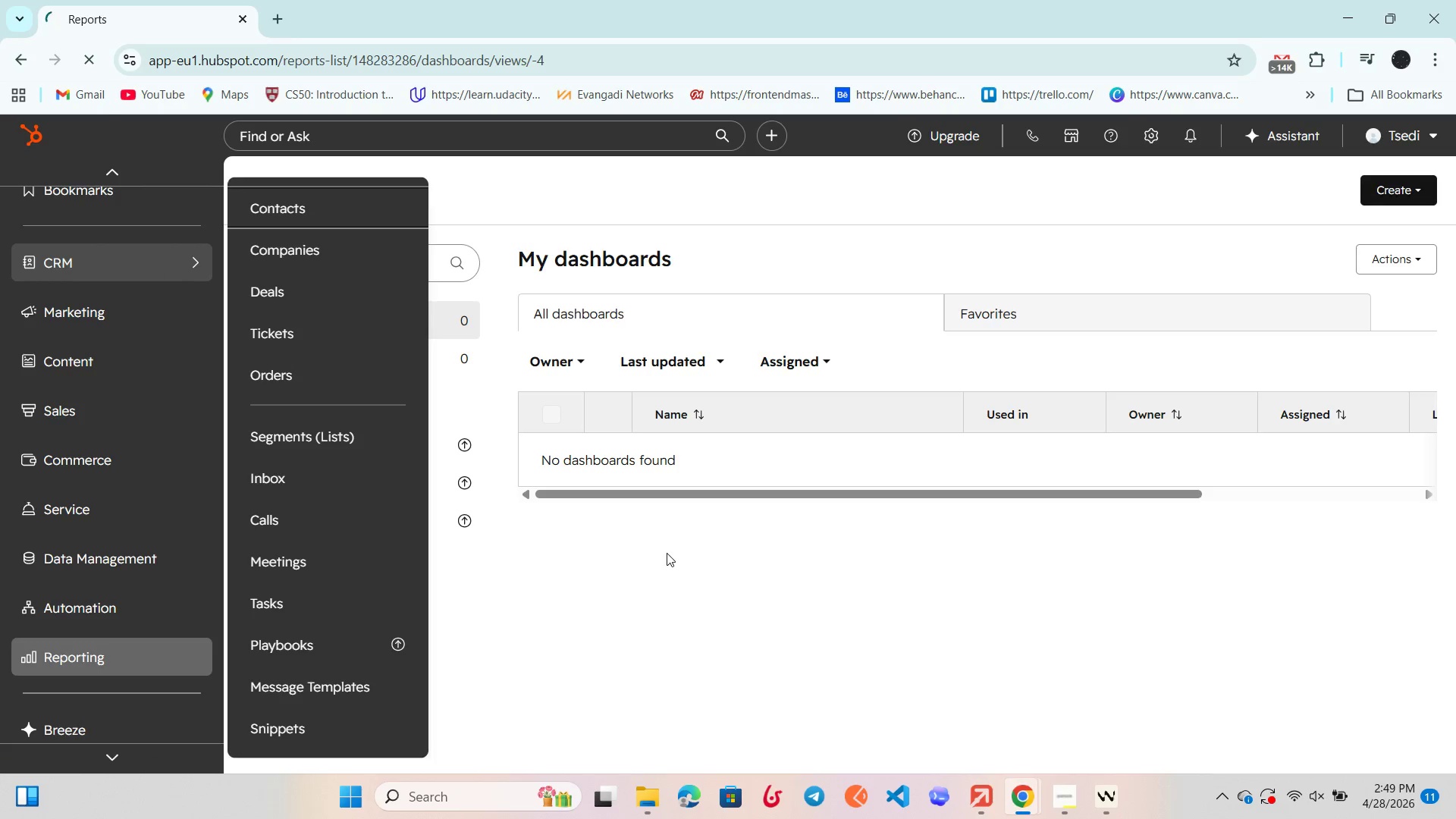 
key(Mute)
 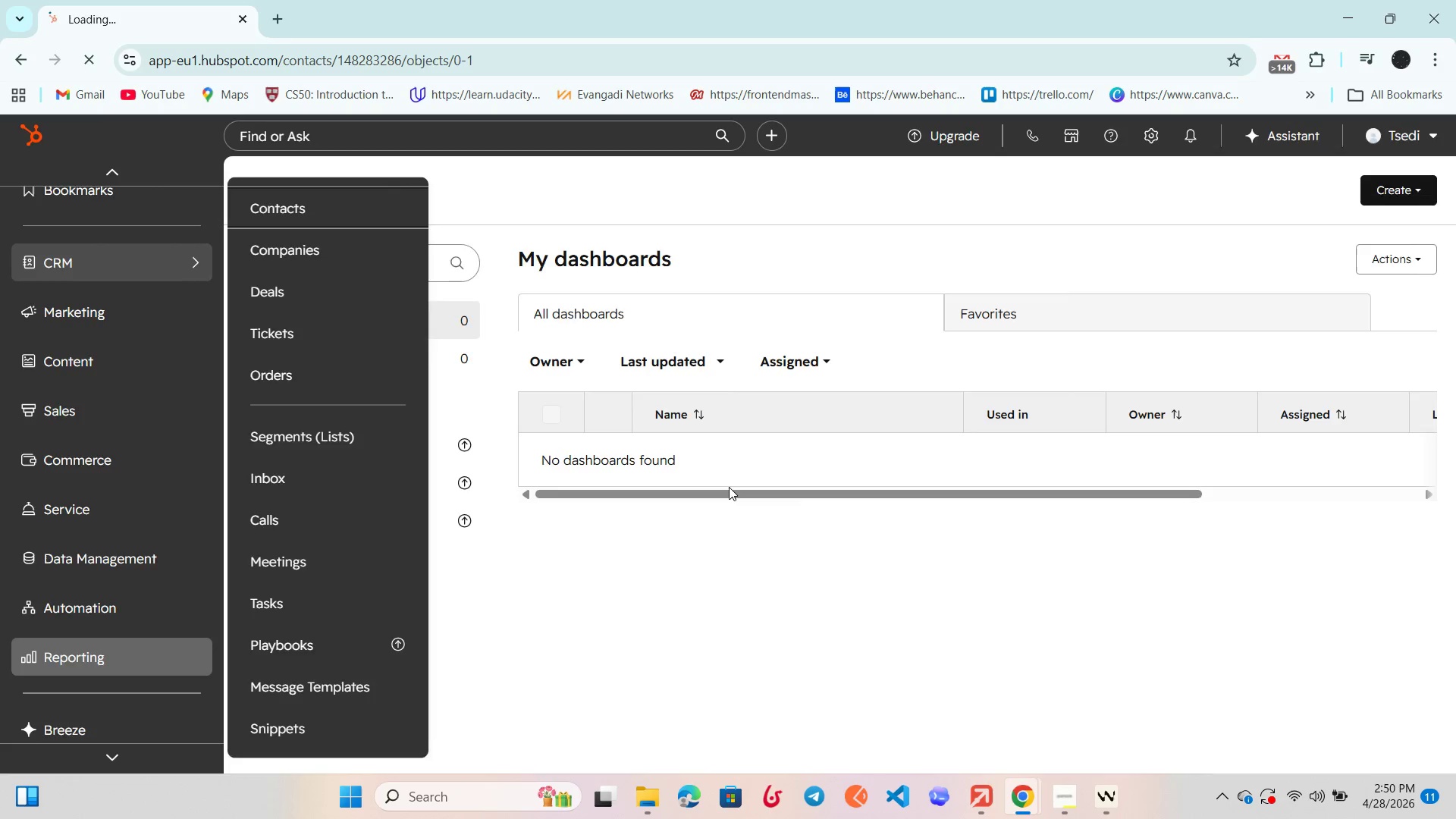 
wait(5.58)
 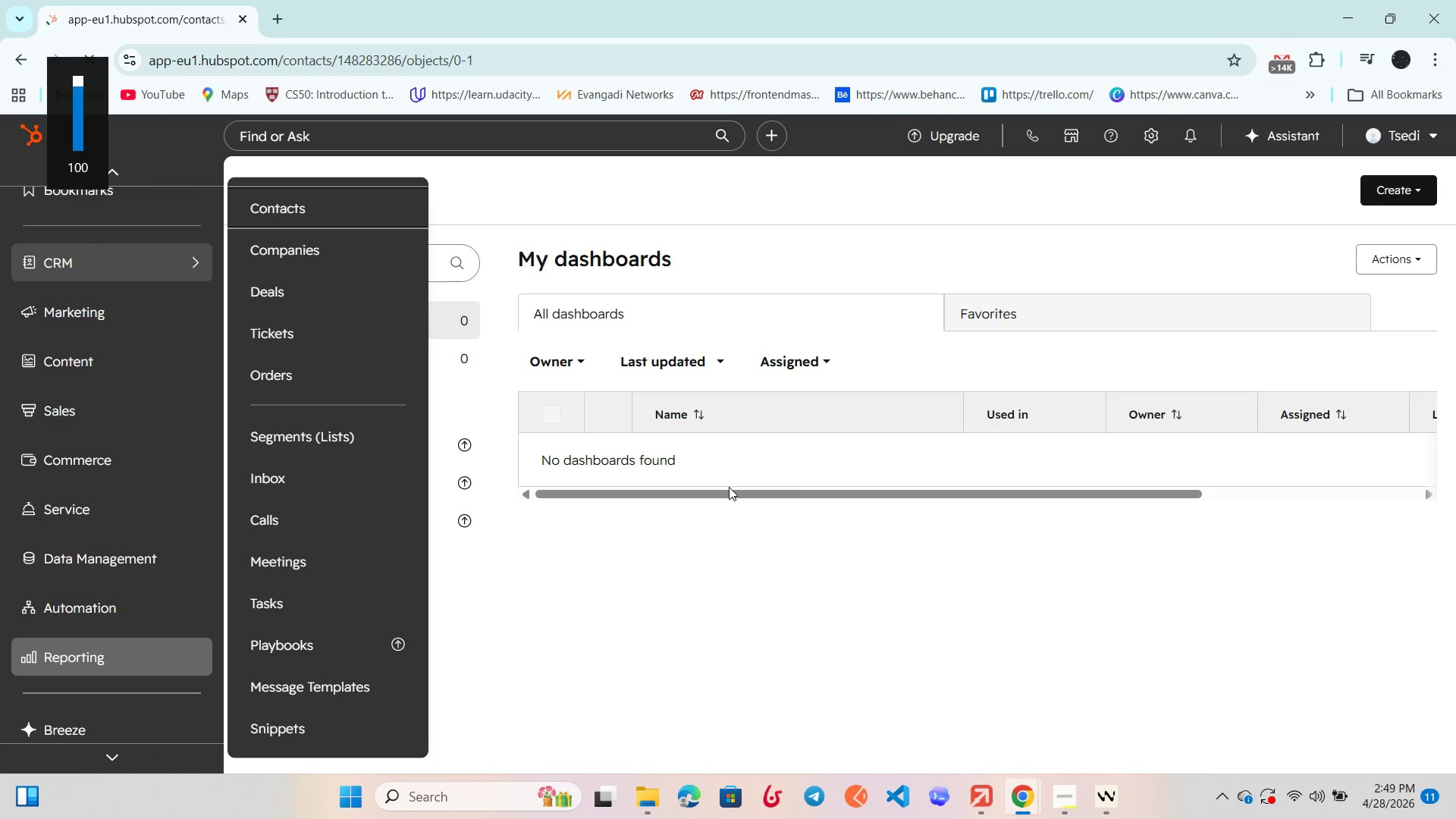 
left_click([812, 812])
 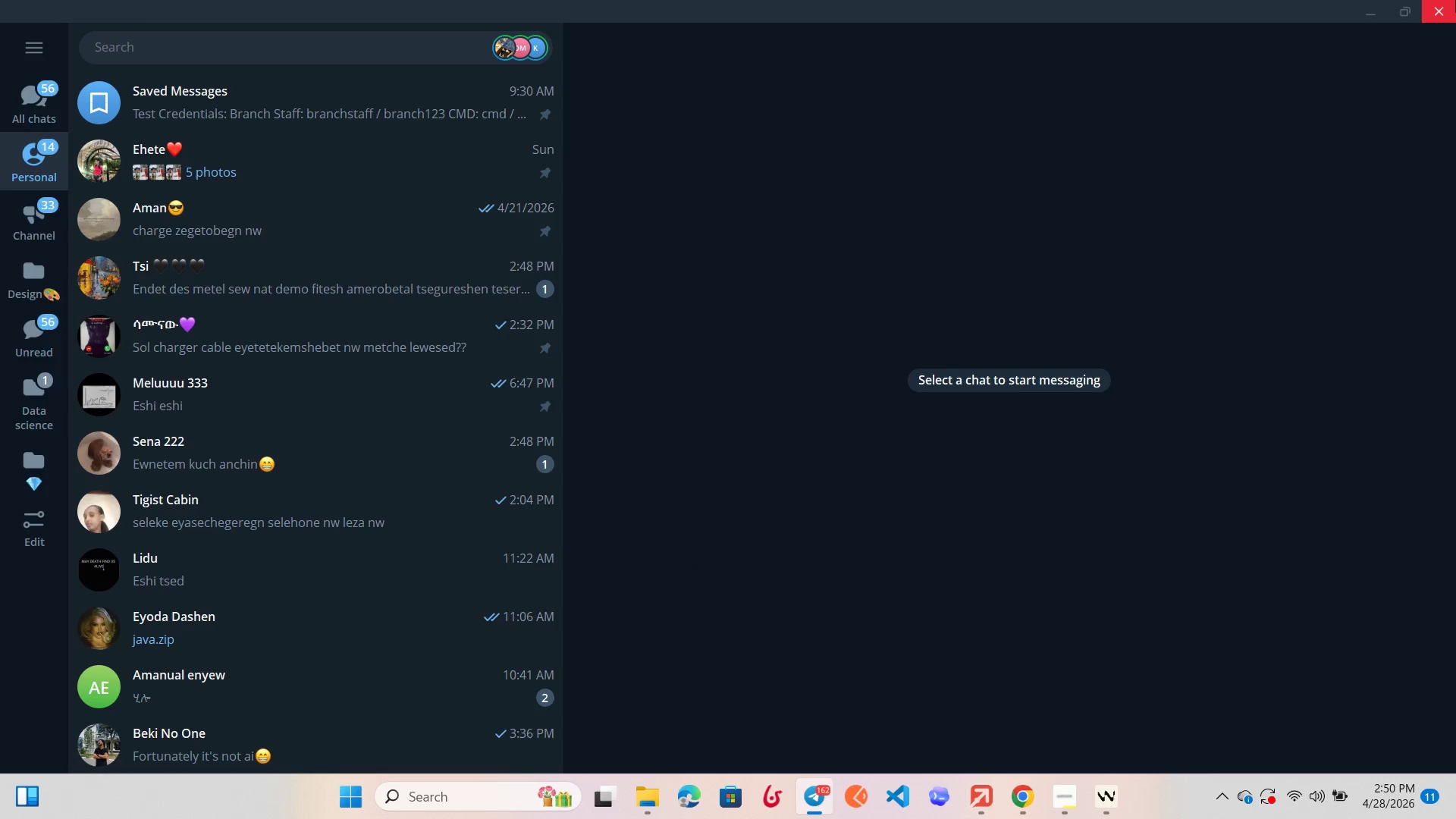 
wait(5.34)
 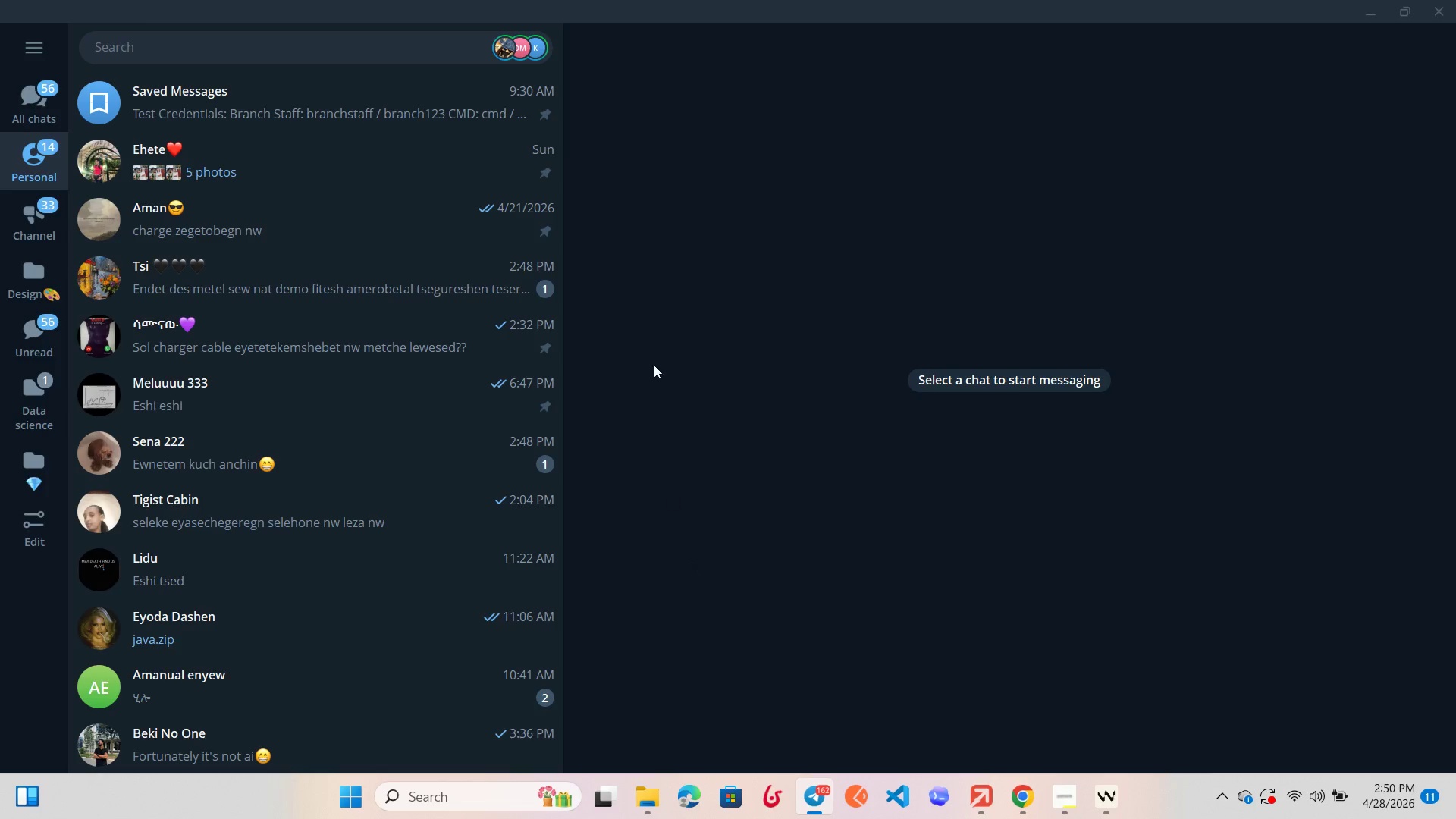 
left_click([1455, 0])
 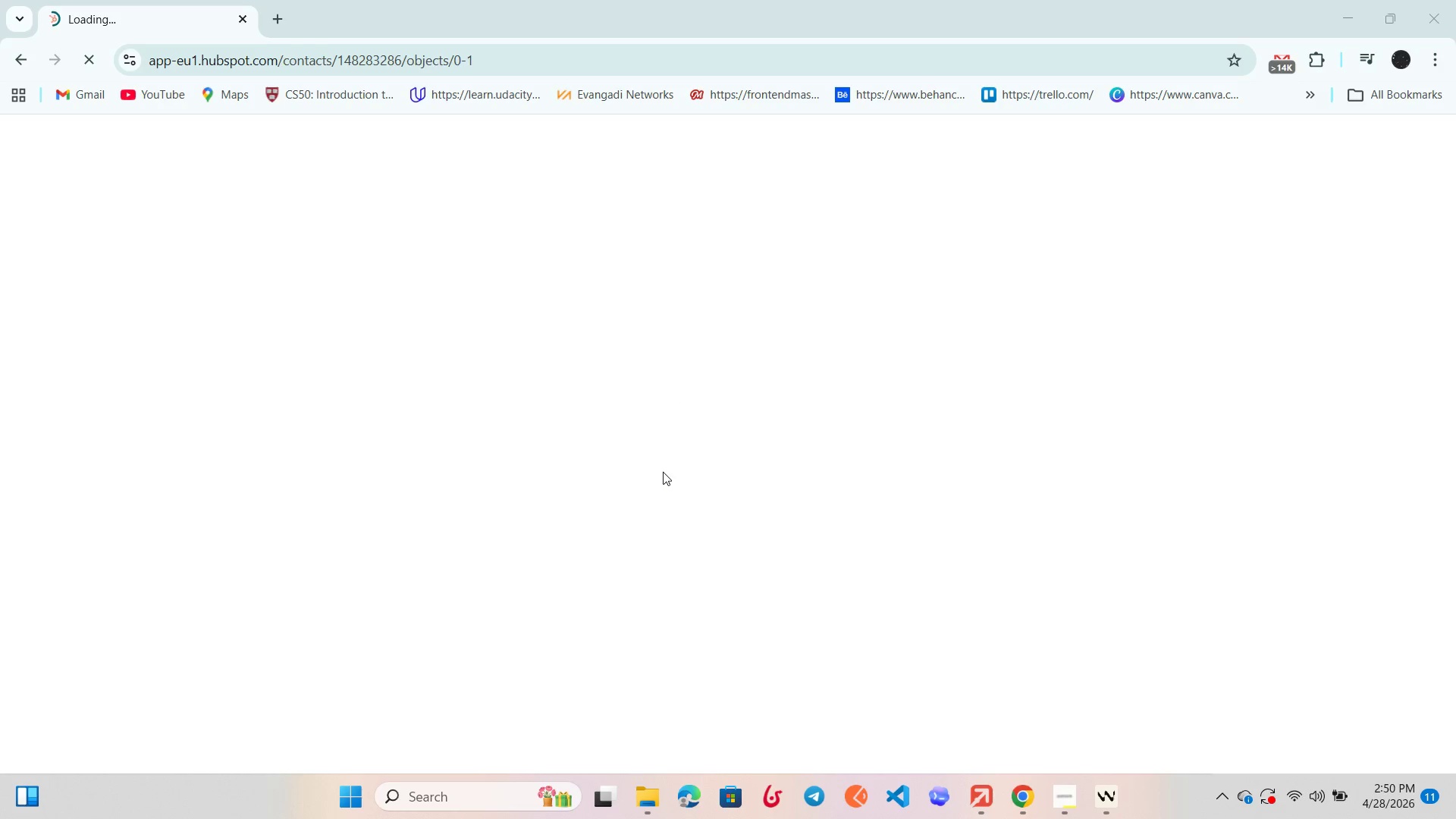 
wait(9.34)
 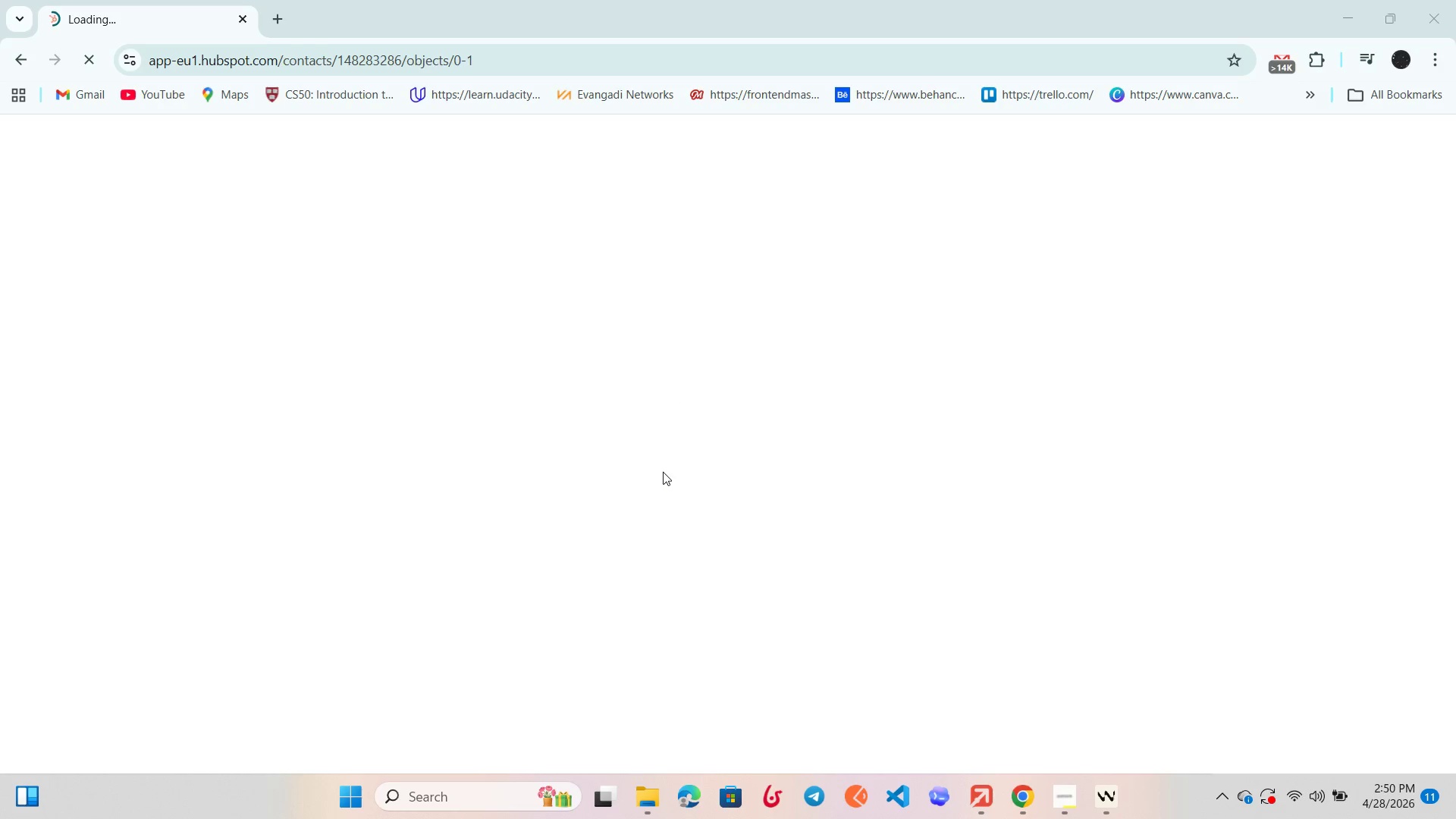 
left_click([807, 795])
 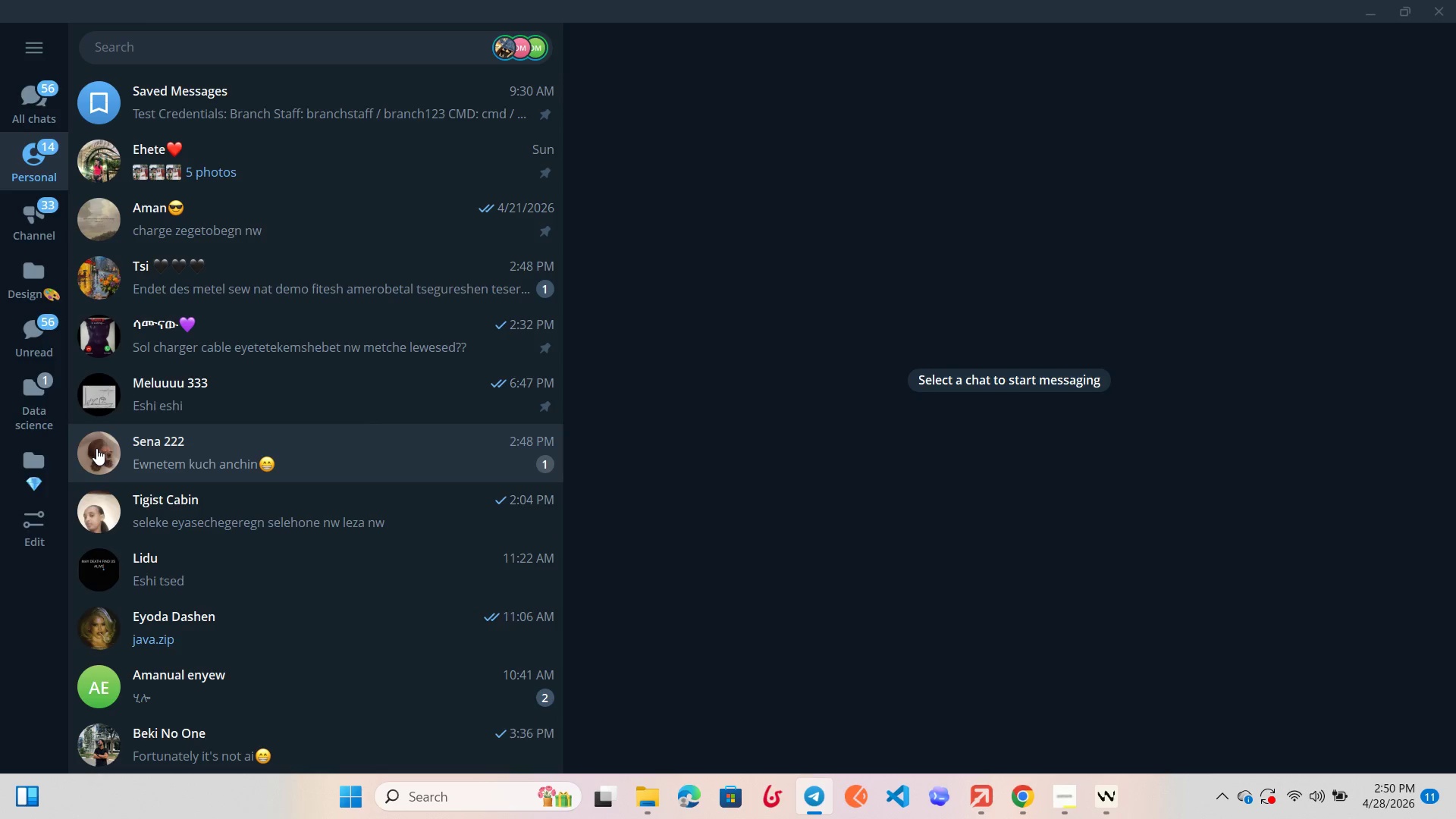 
right_click([96, 448])
 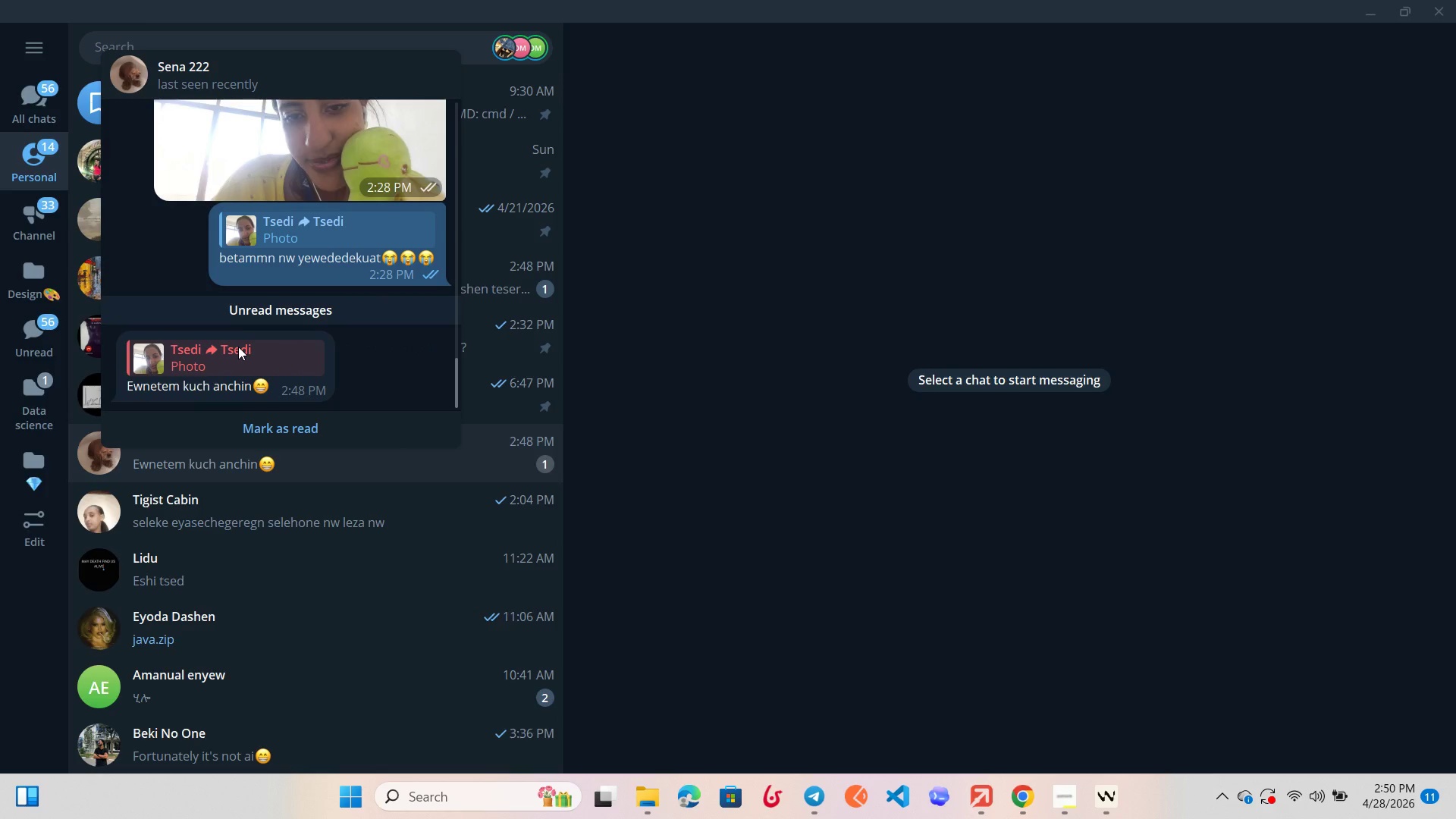 
scroll: coordinate [238, 347], scroll_direction: down, amount: 2.0
 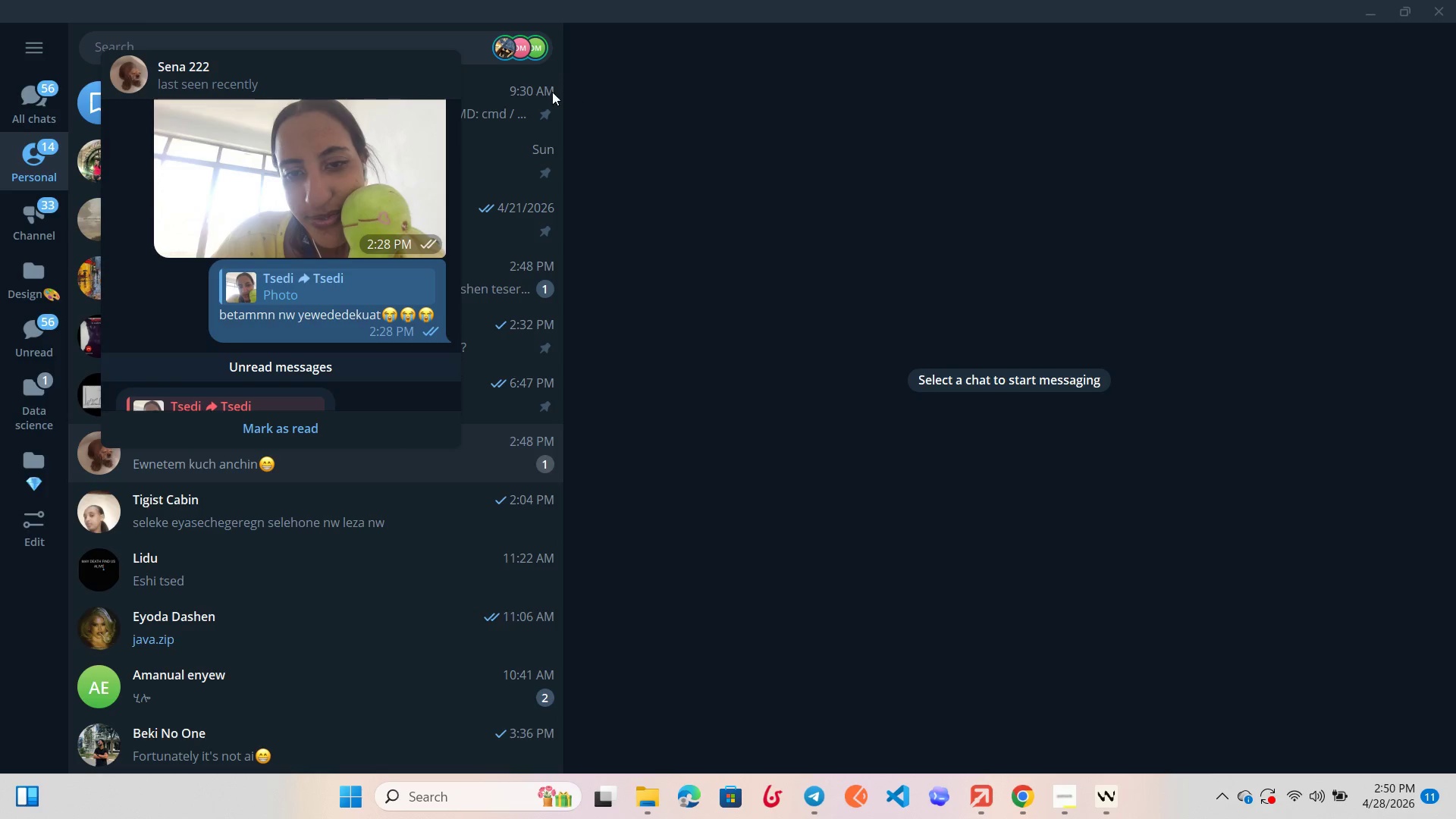 
left_click([913, 210])
 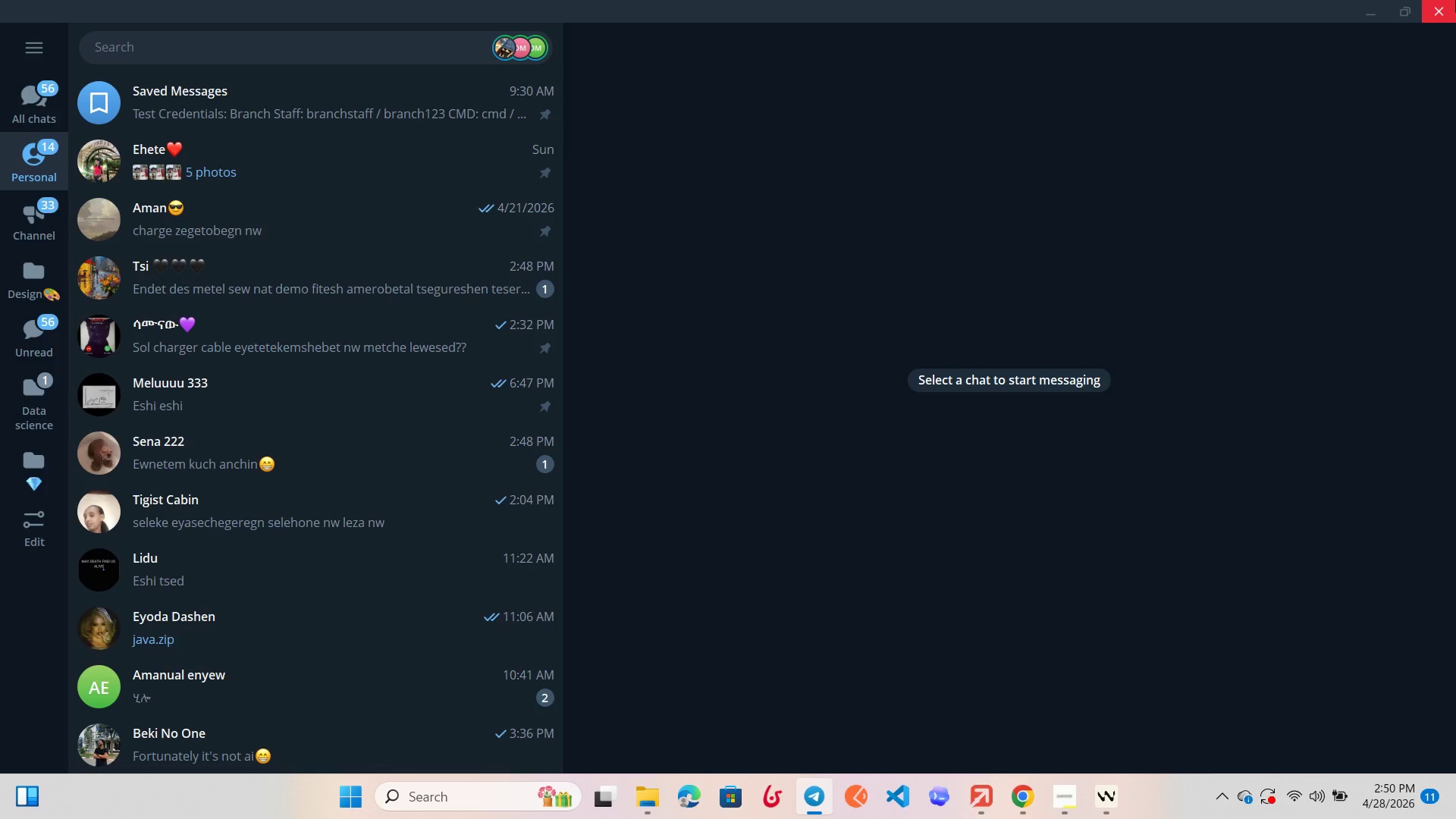 
left_click([1455, 0])
 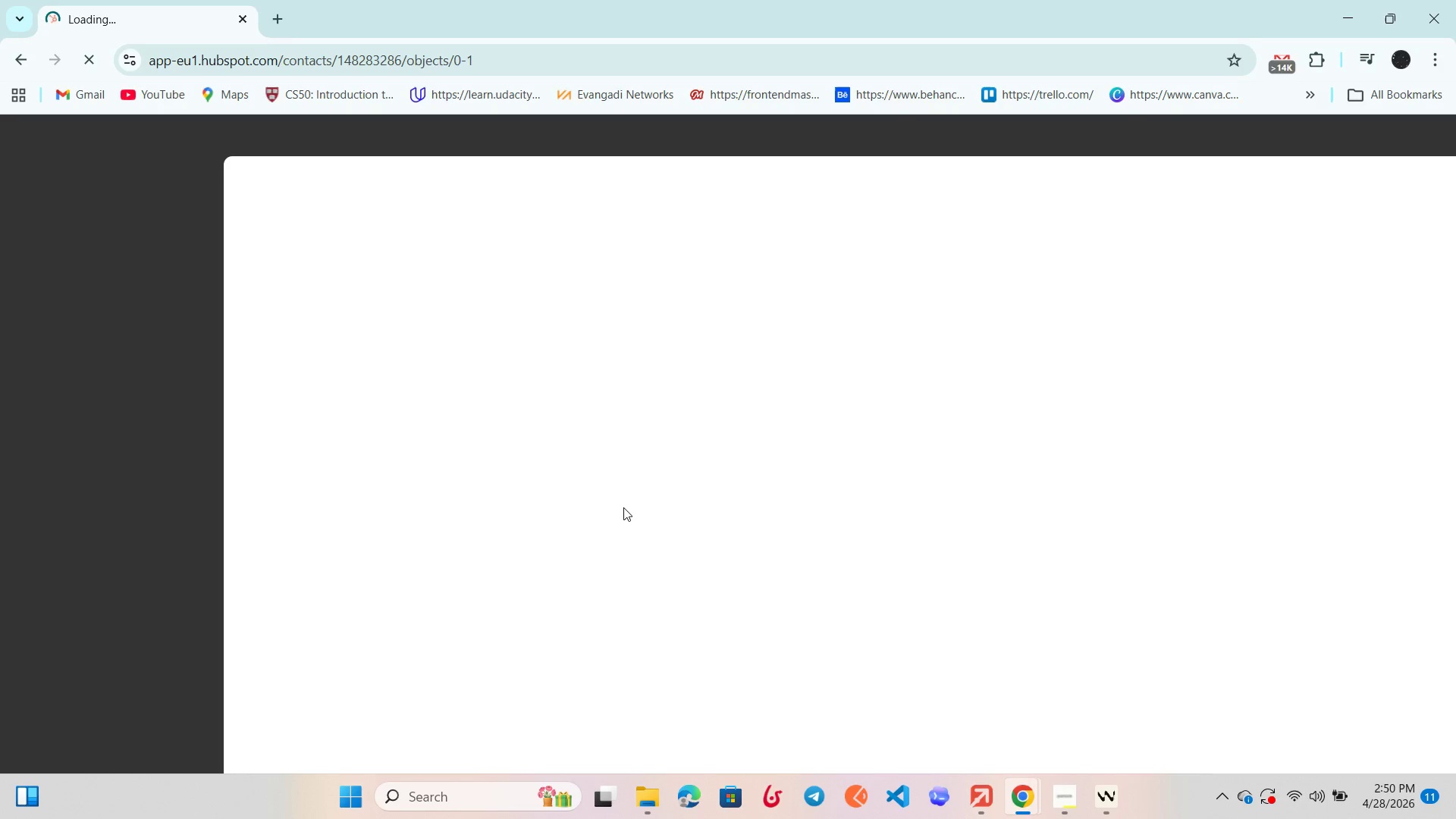 
wait(15.53)
 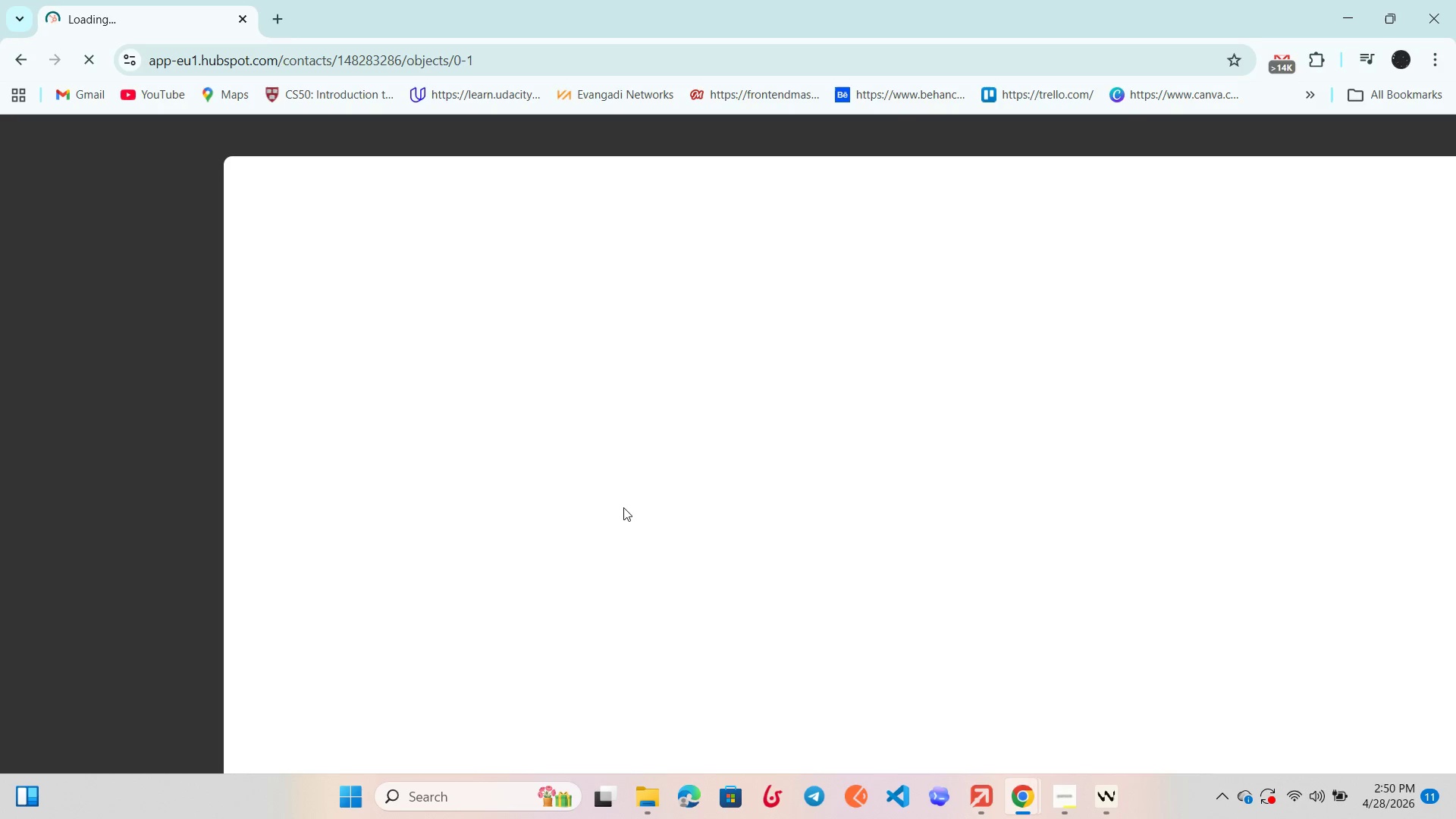 
left_click([814, 806])
 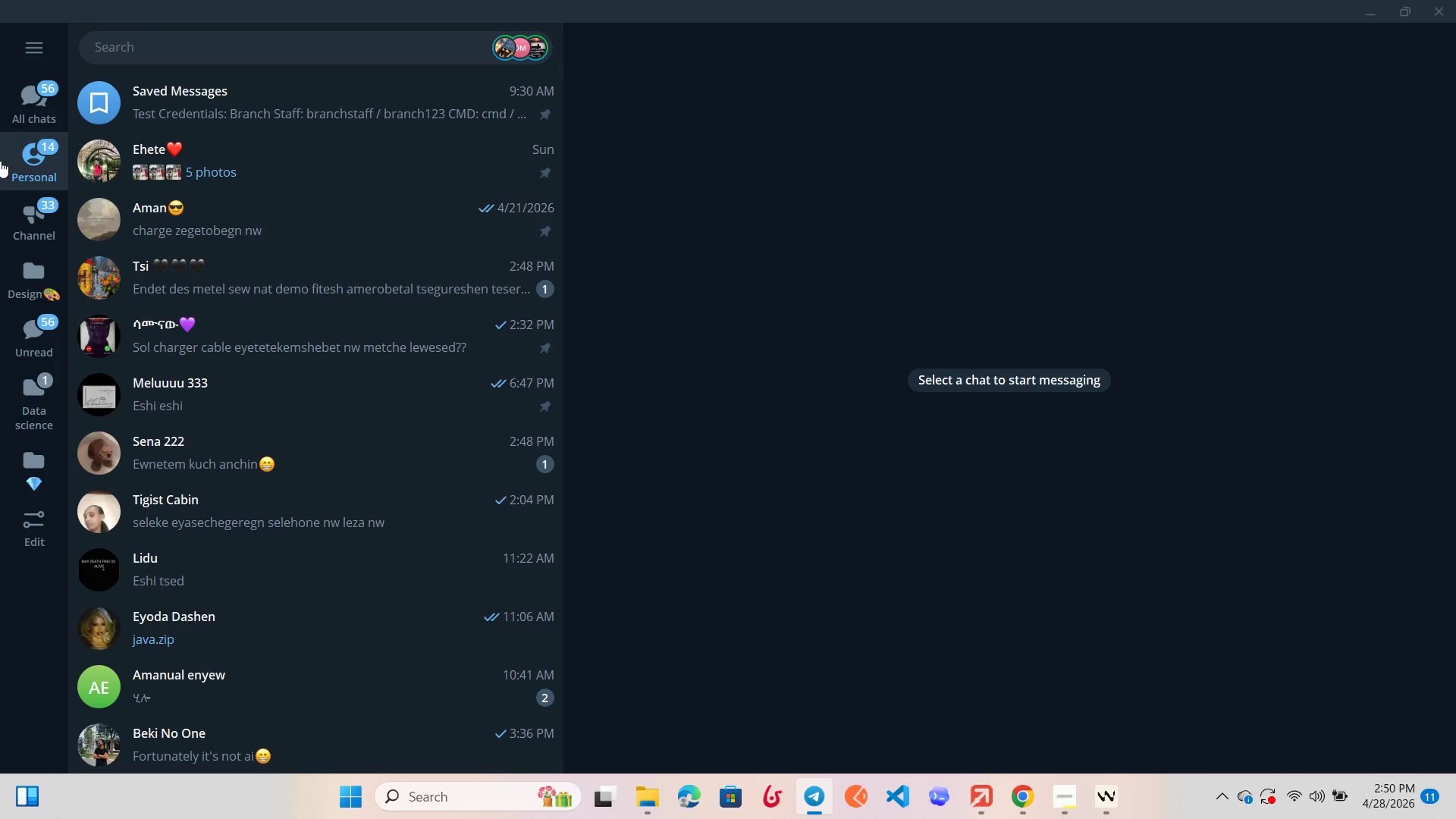 
left_click([10, 102])
 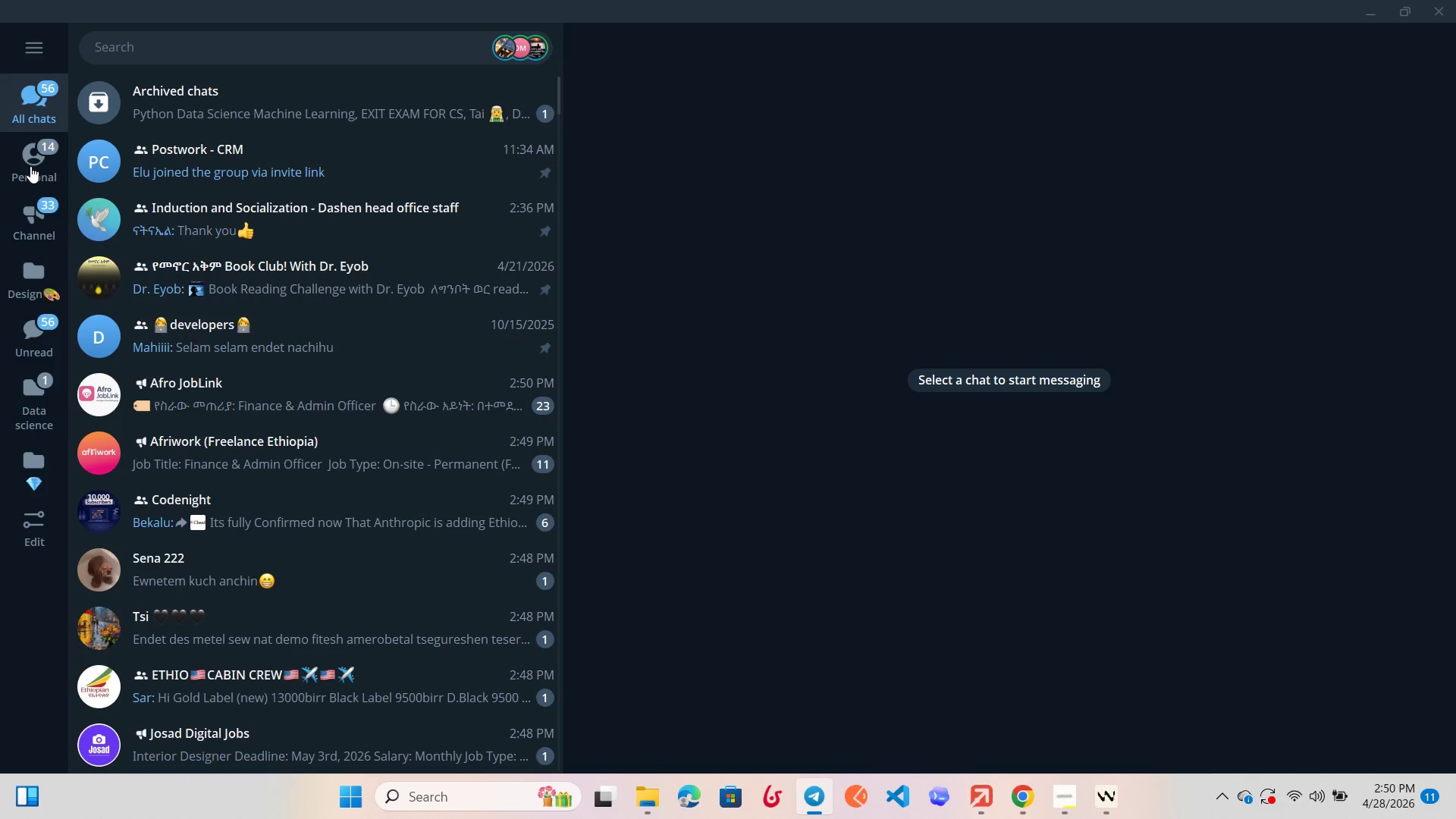 
left_click([28, 153])
 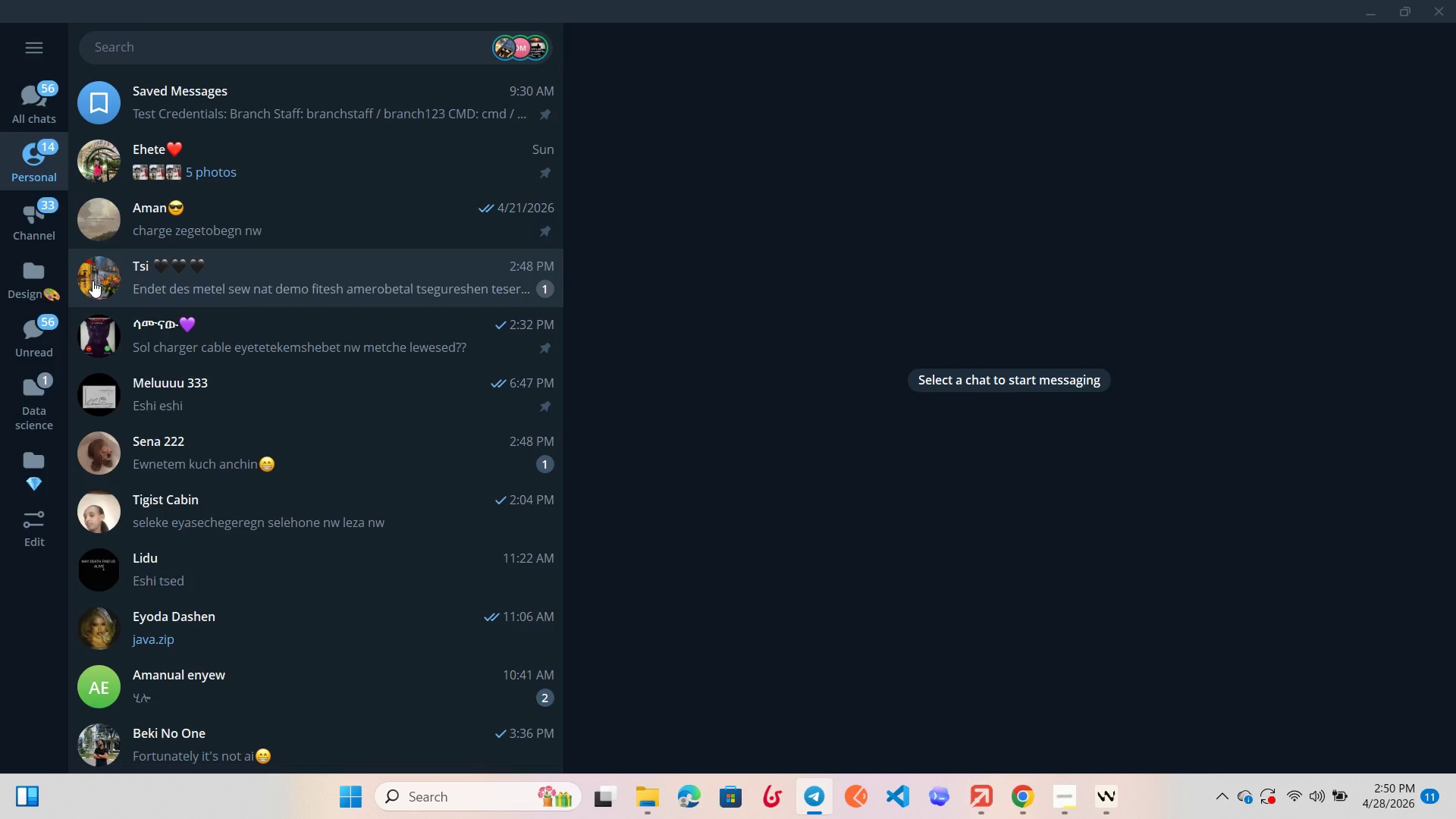 
right_click([93, 281])
 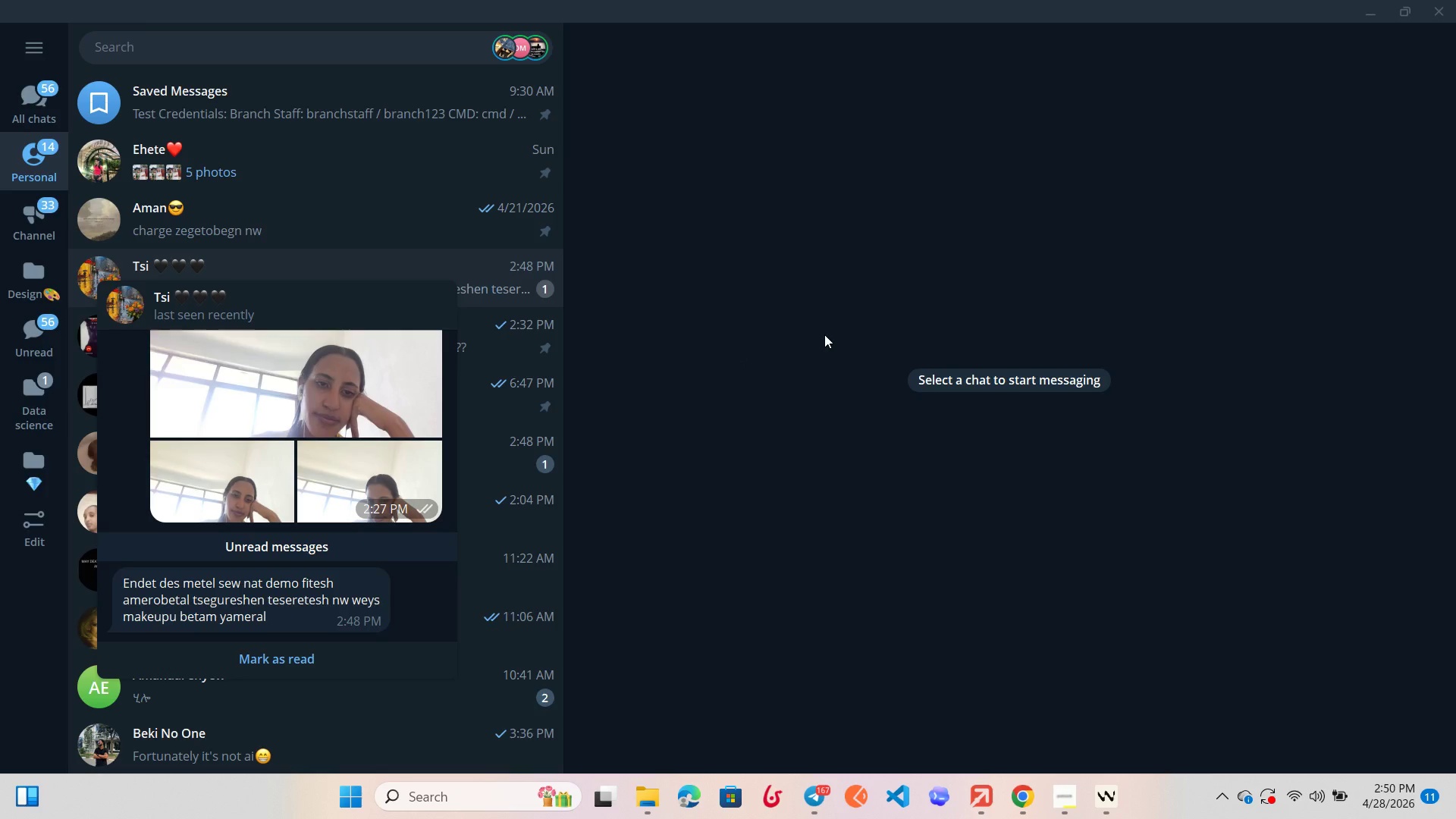 
left_click([824, 334])
 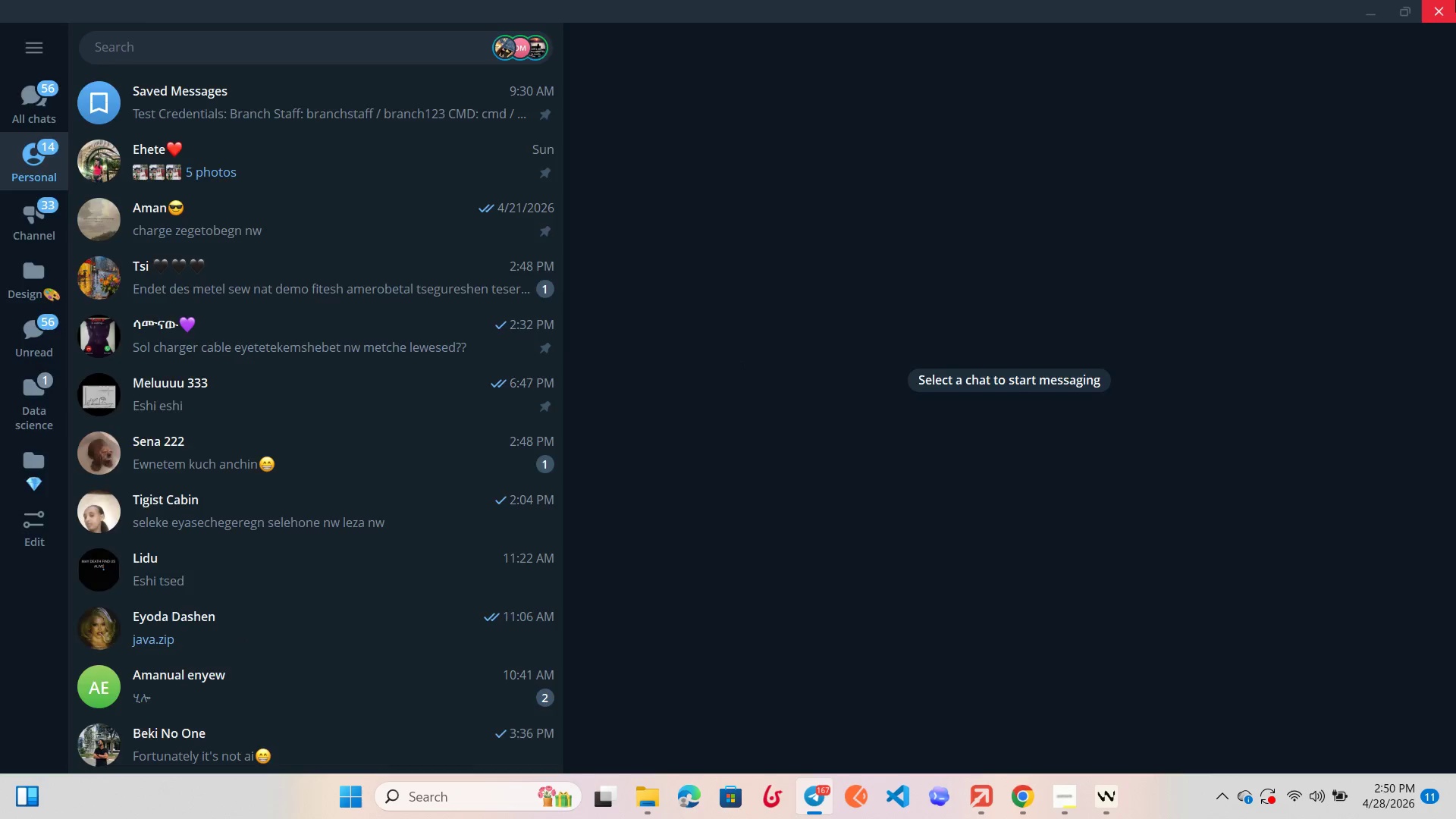 
left_click([1455, 0])
 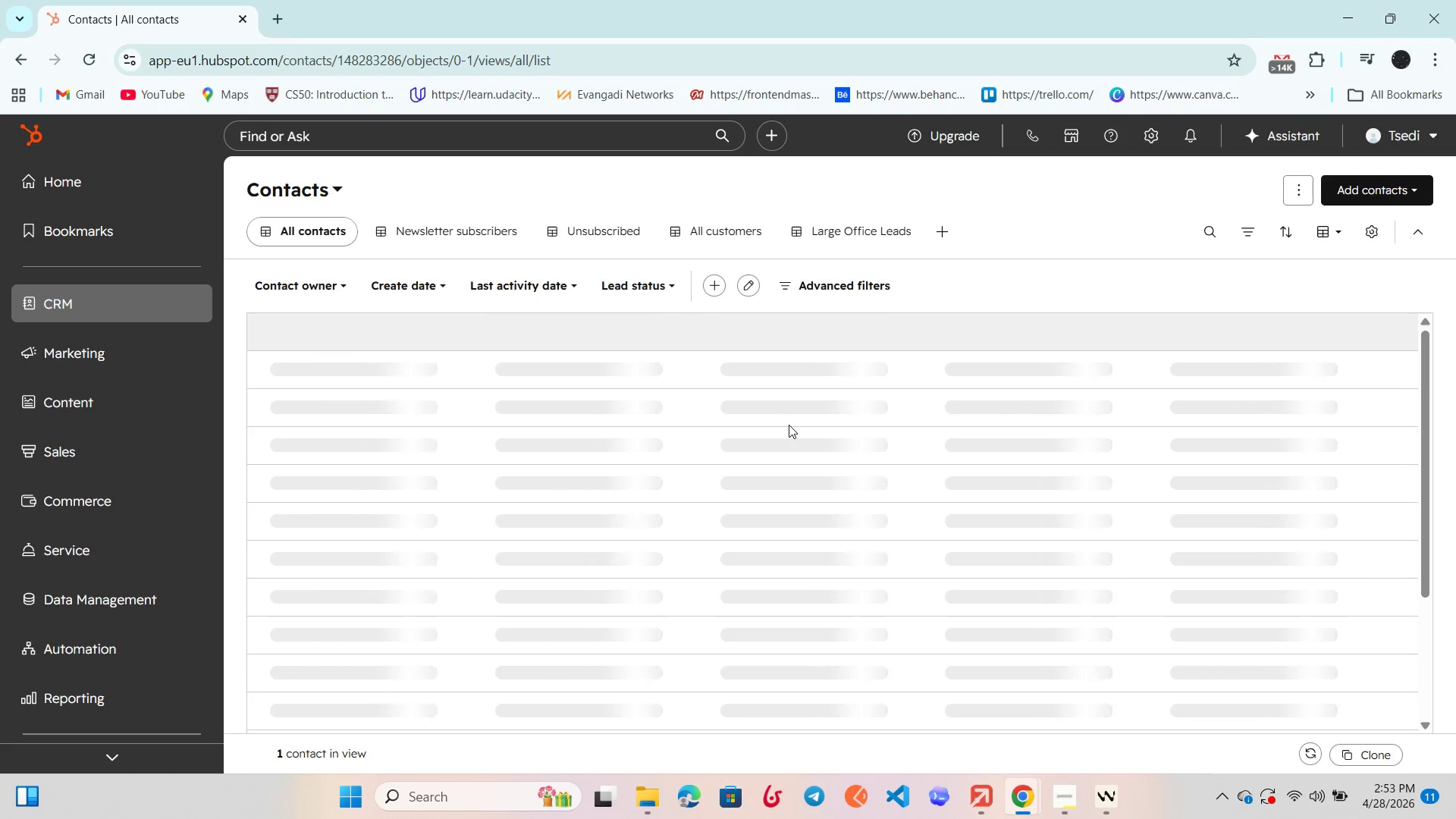 
wait(136.94)
 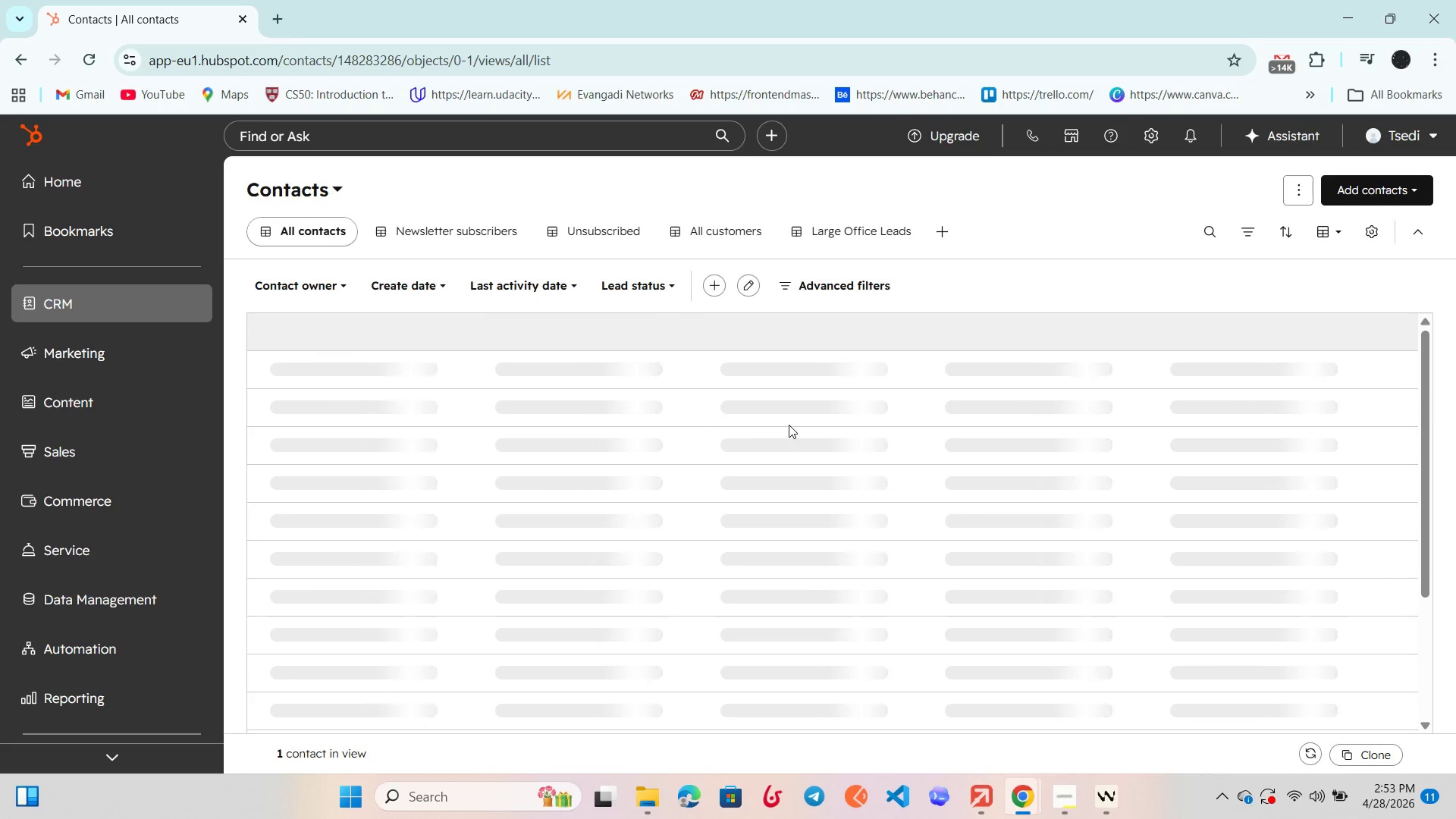 
left_click([827, 818])
 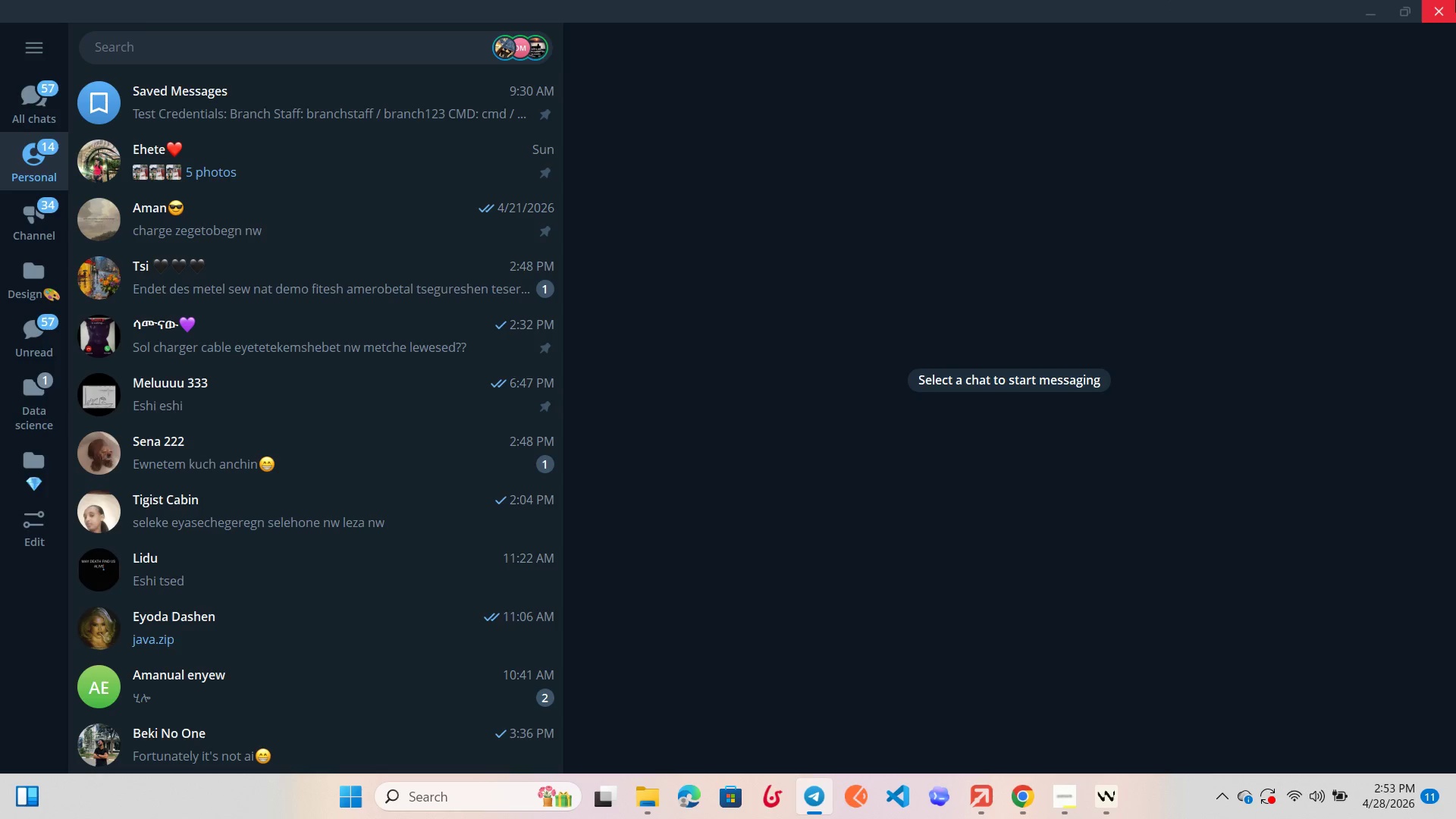 
left_click([1455, 0])
 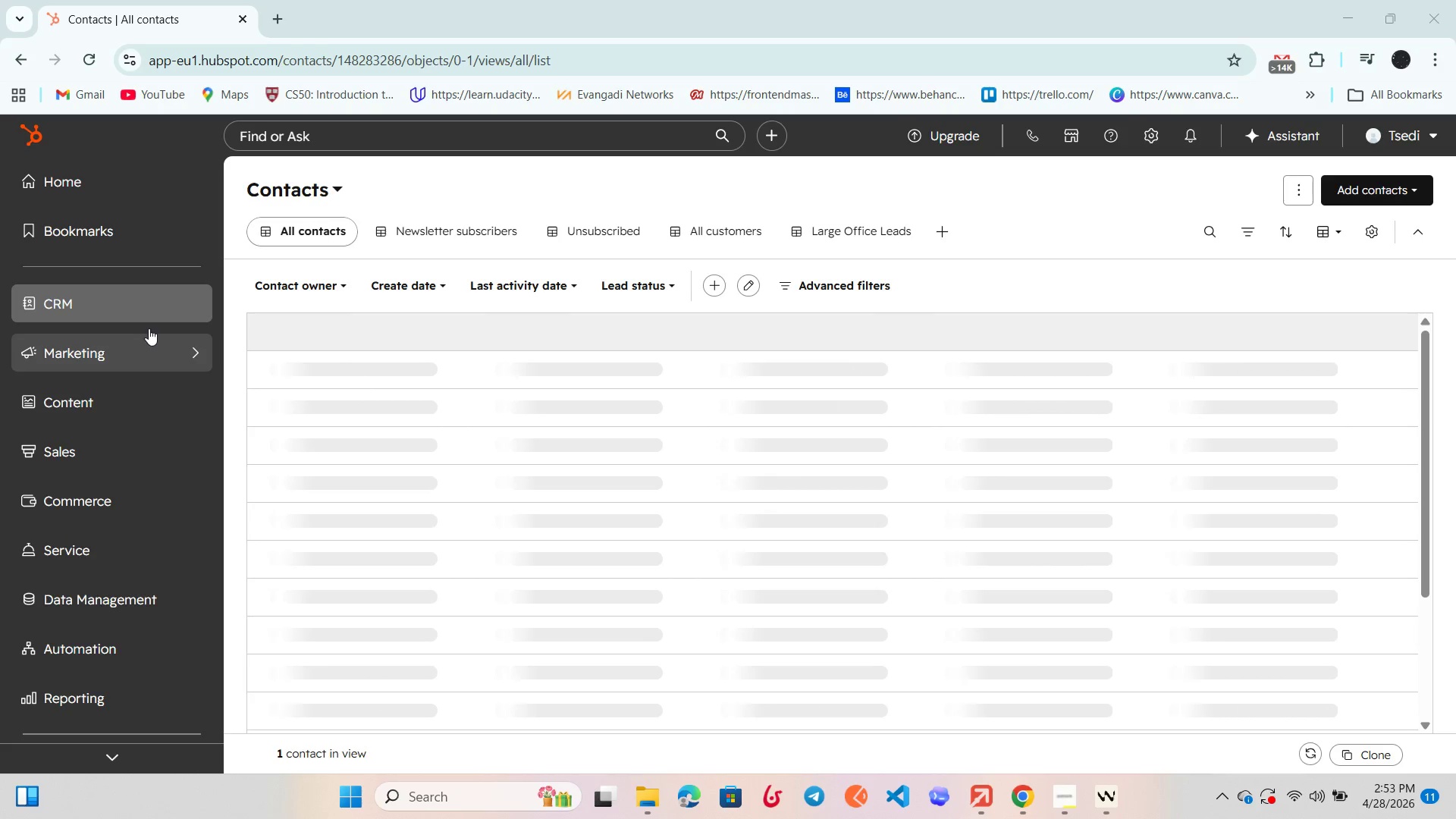 
wait(5.52)
 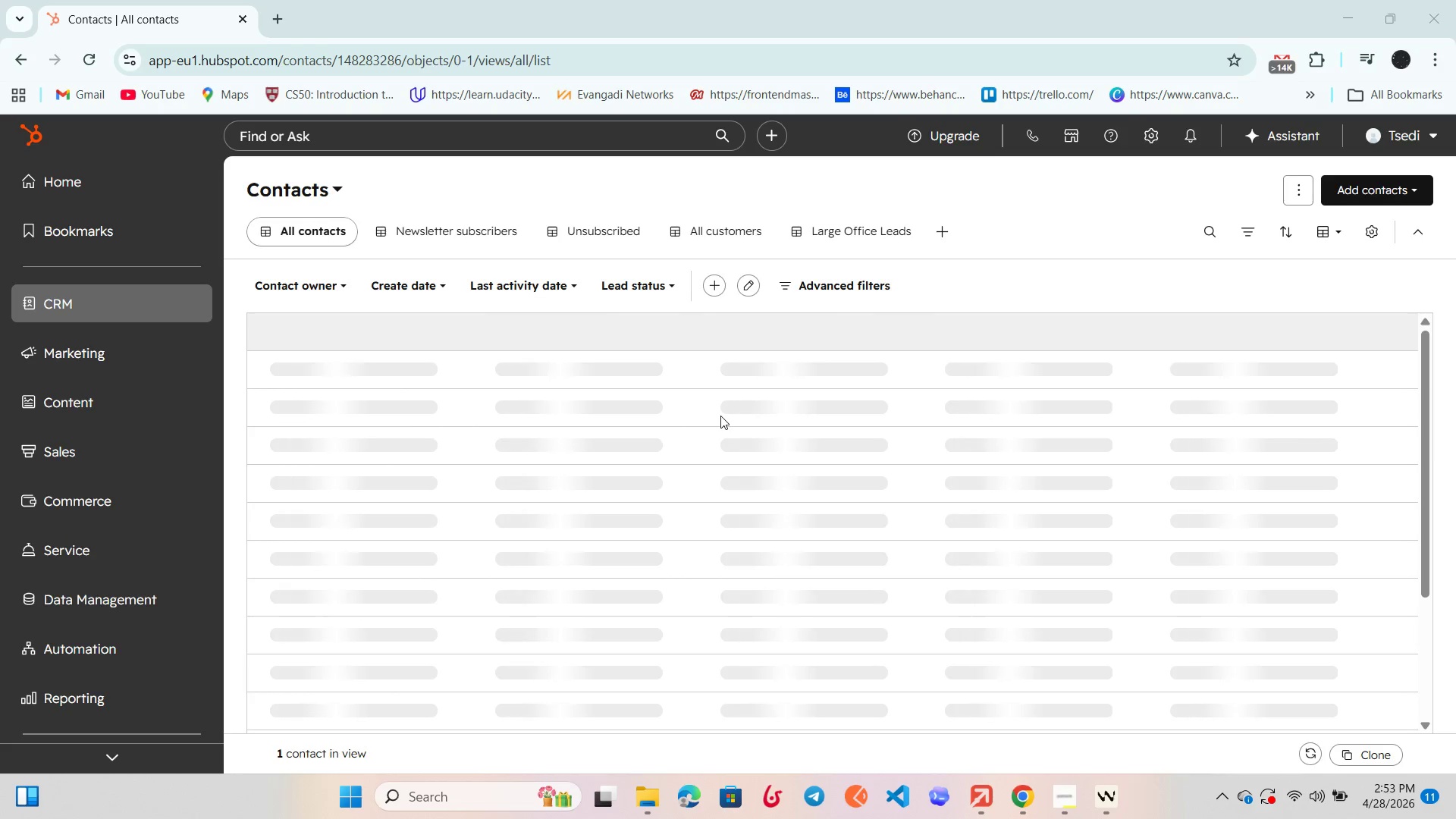 
left_click([1138, 139])
 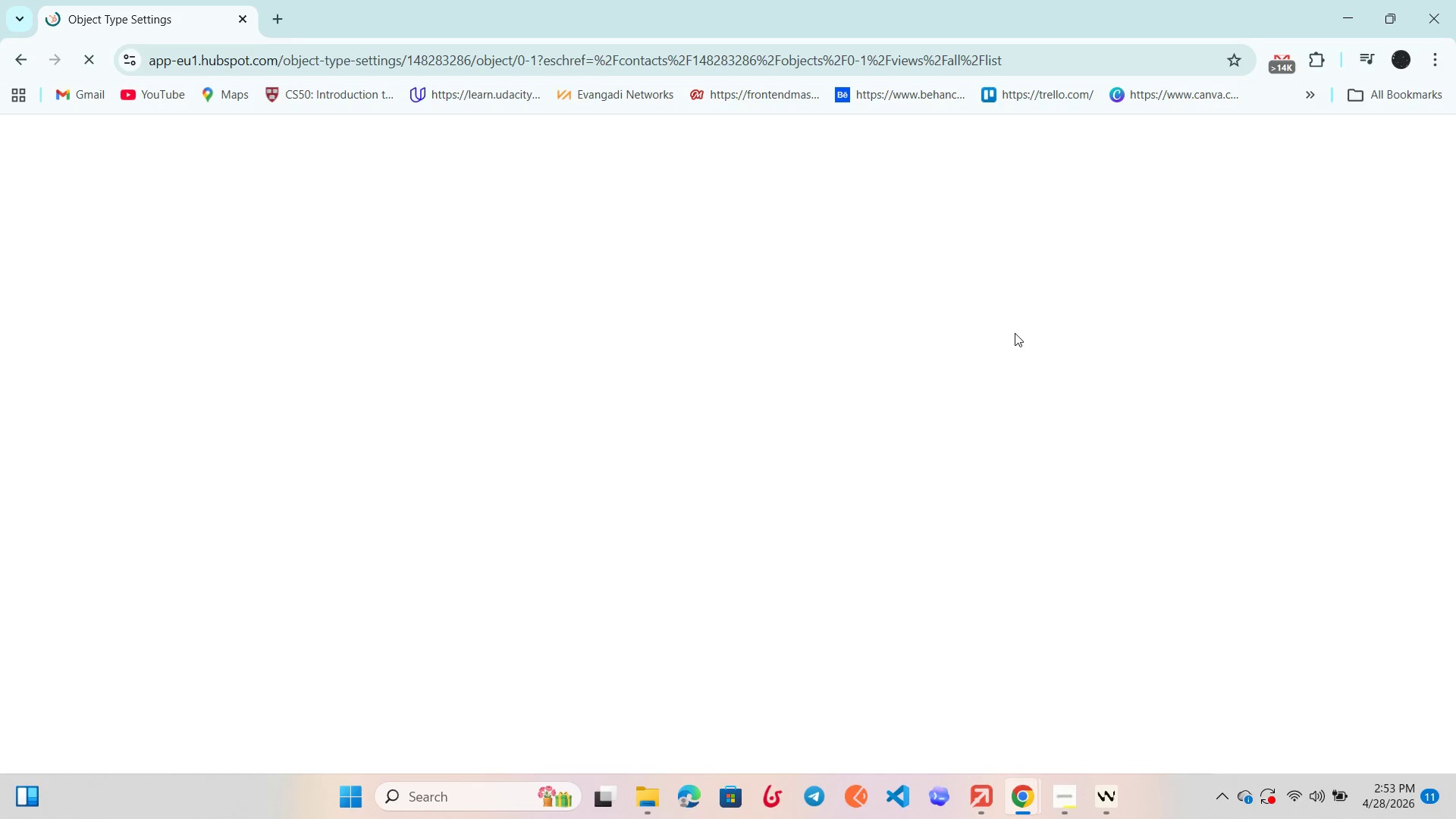 
wait(16.2)
 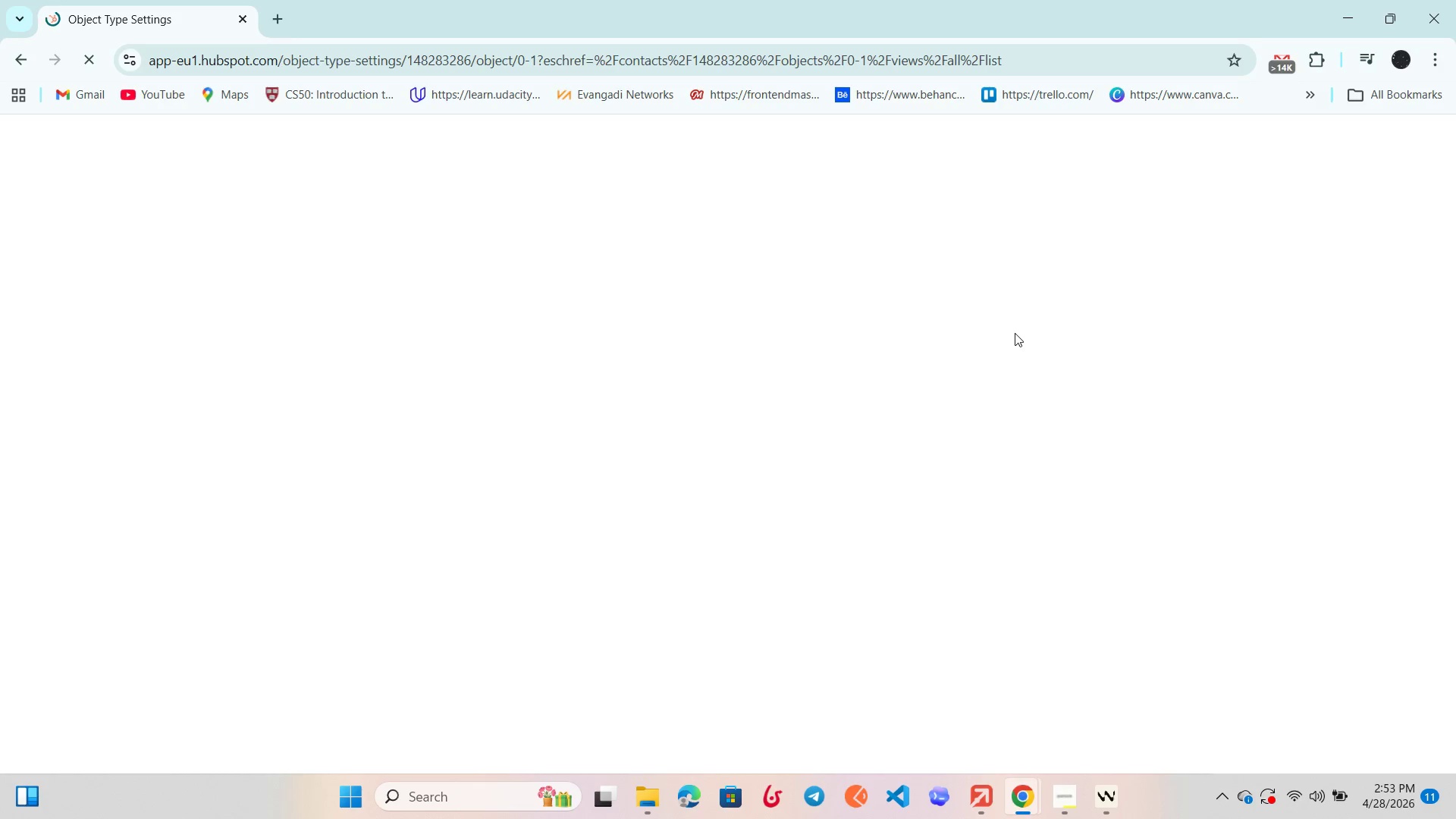 
left_click([1015, 333])
 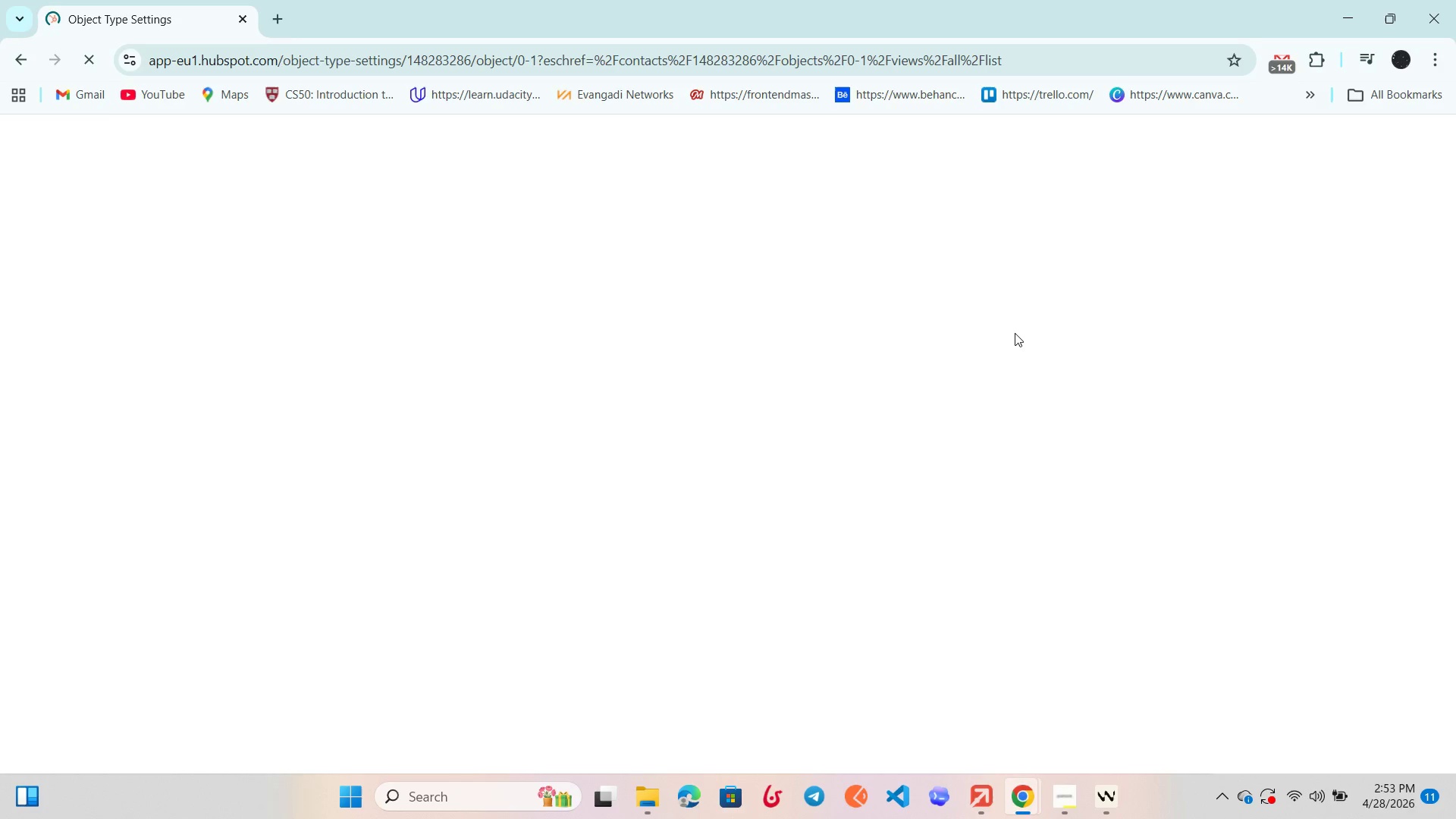 
key(Mute)
 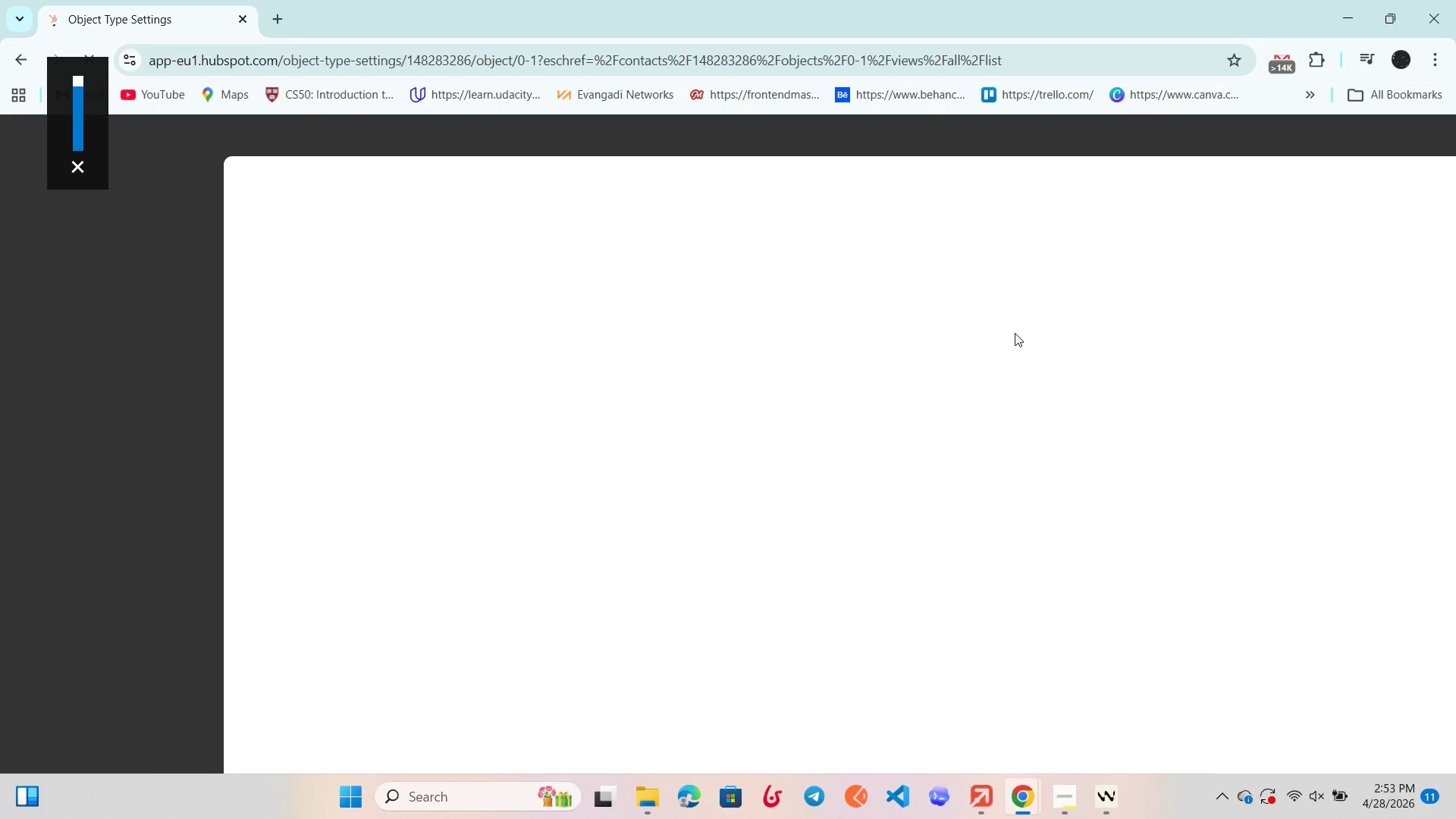 
key(Mute)
 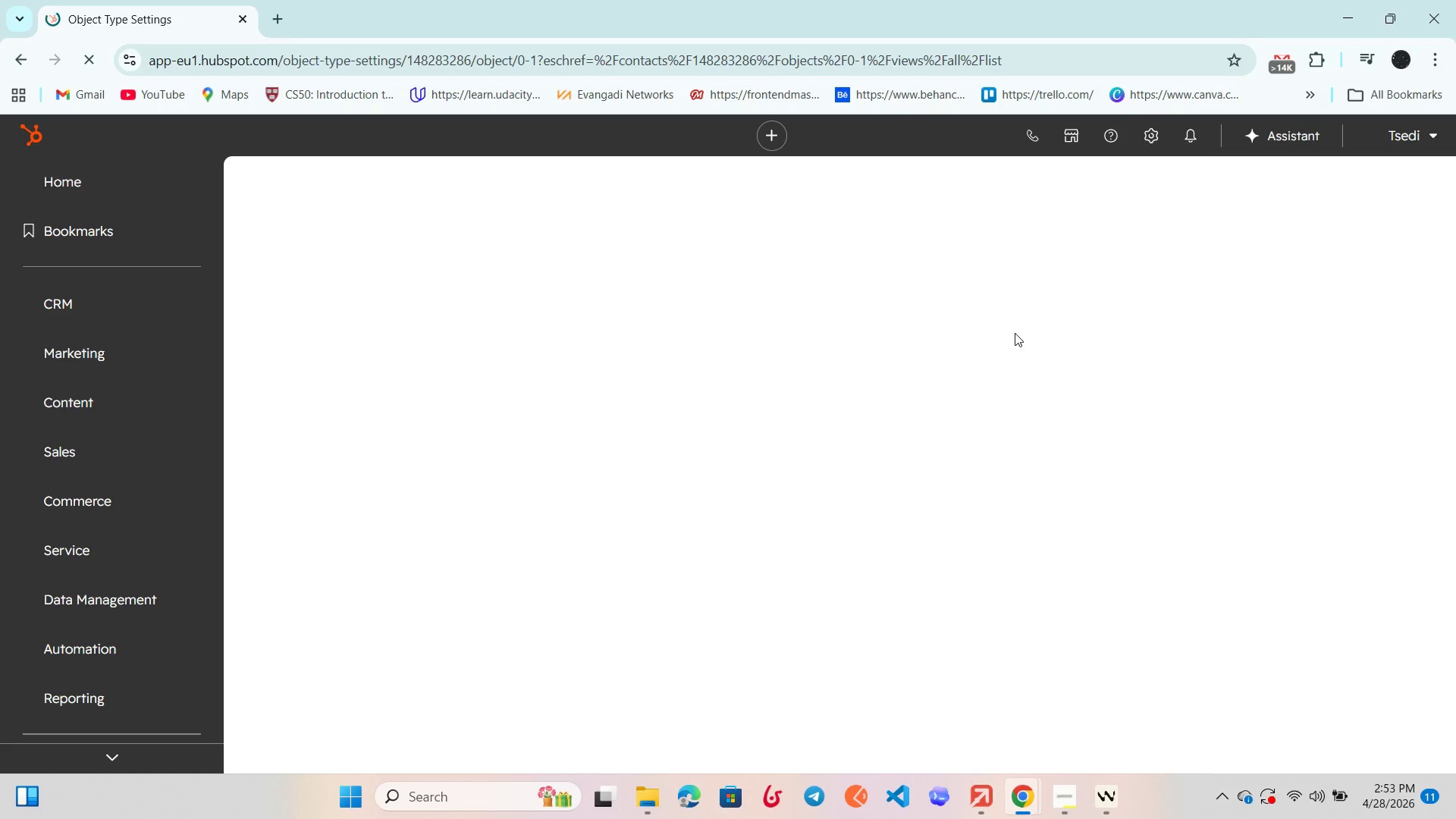 
wait(16.78)
 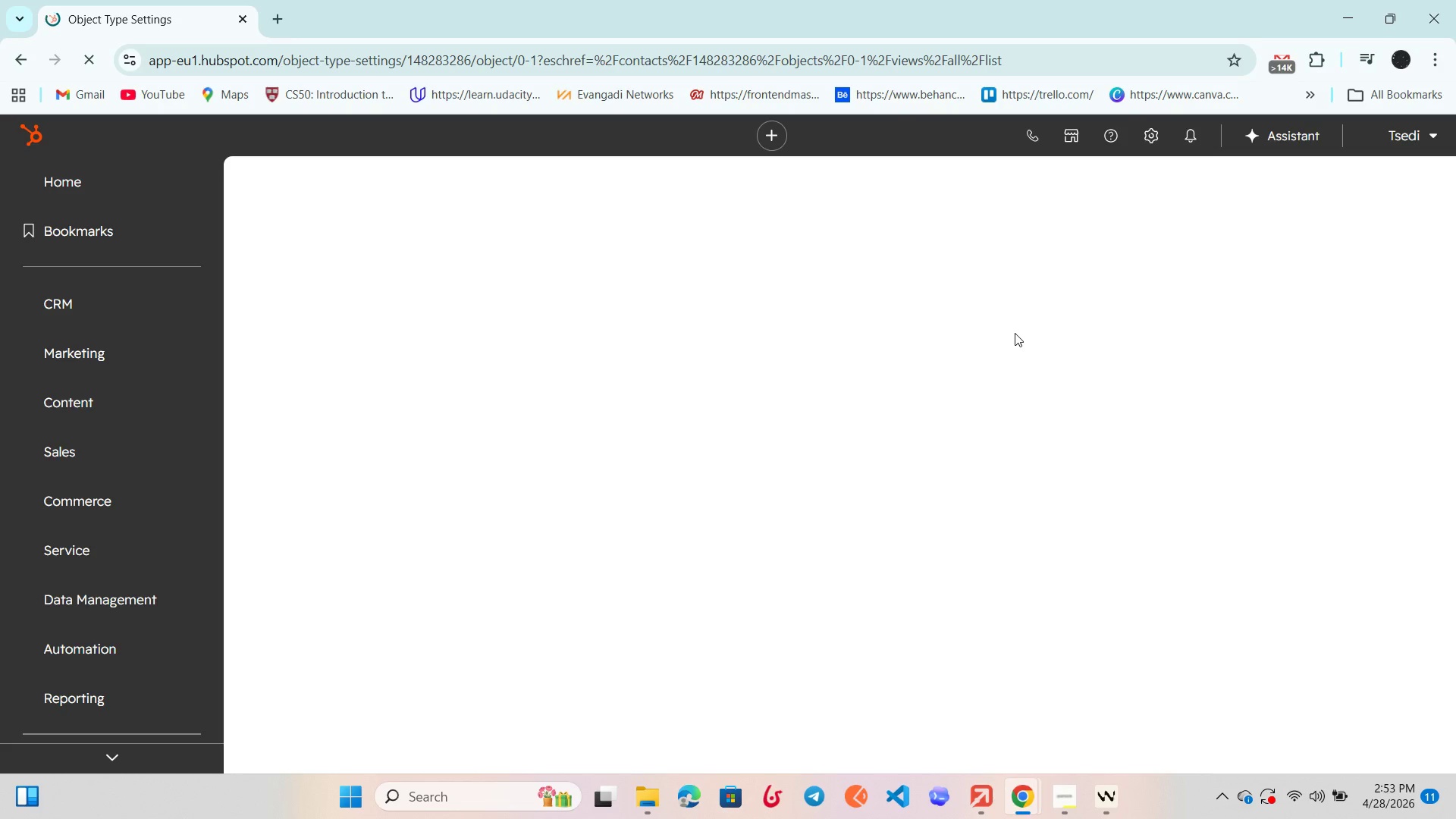 
key(Mute)
 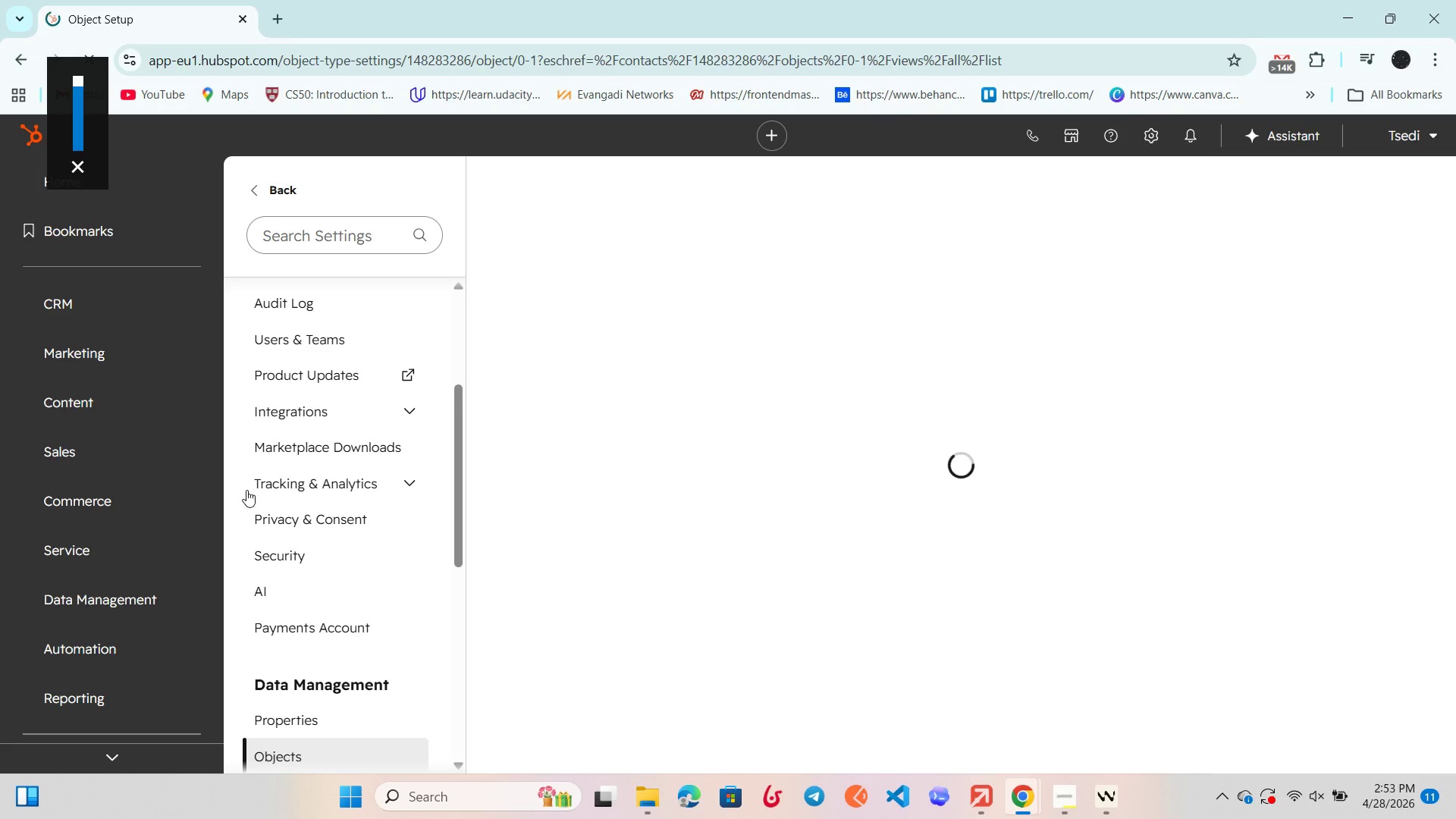 
scroll: coordinate [237, 599], scroll_direction: down, amount: 2.0
 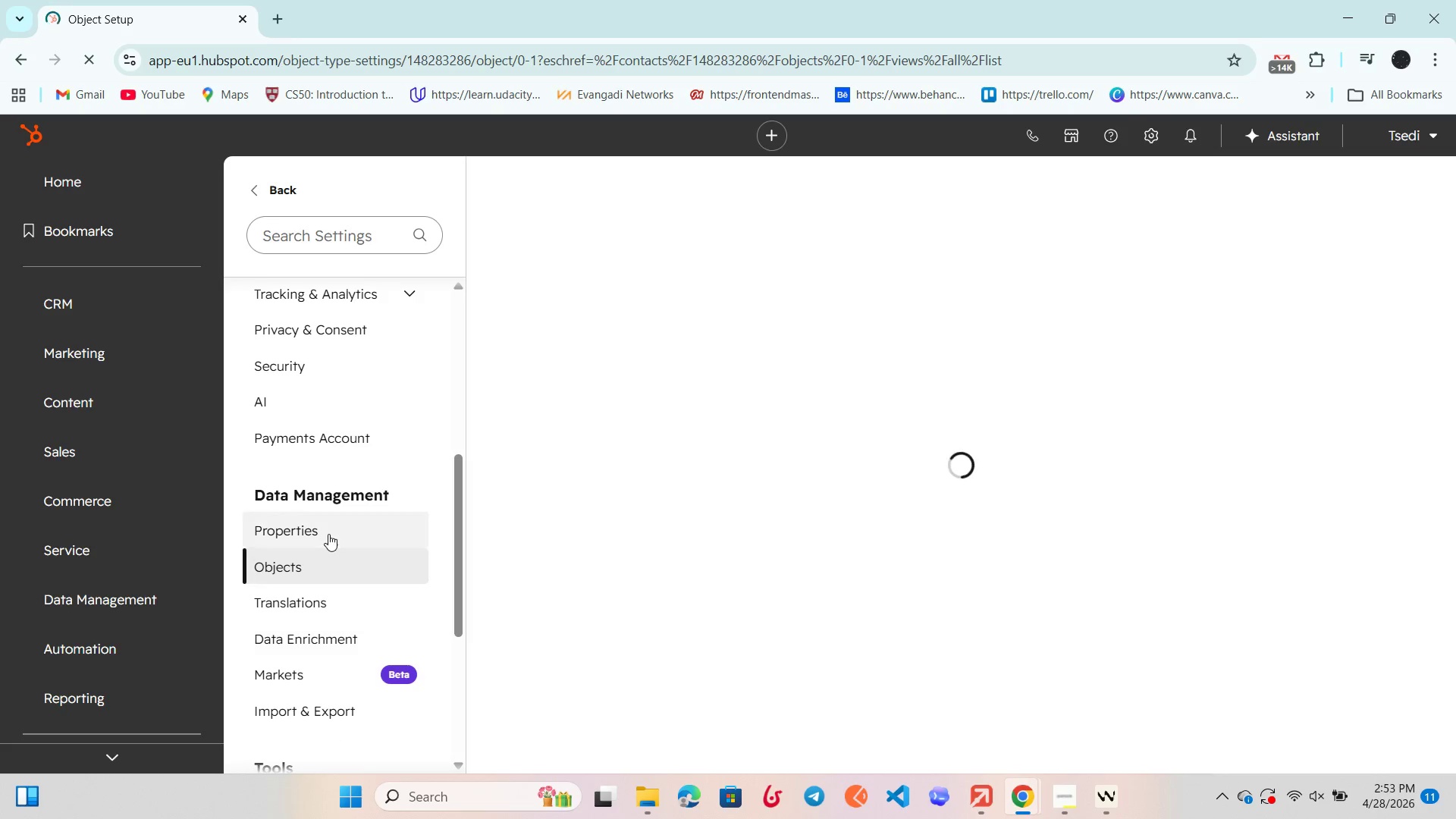 
left_click([329, 530])
 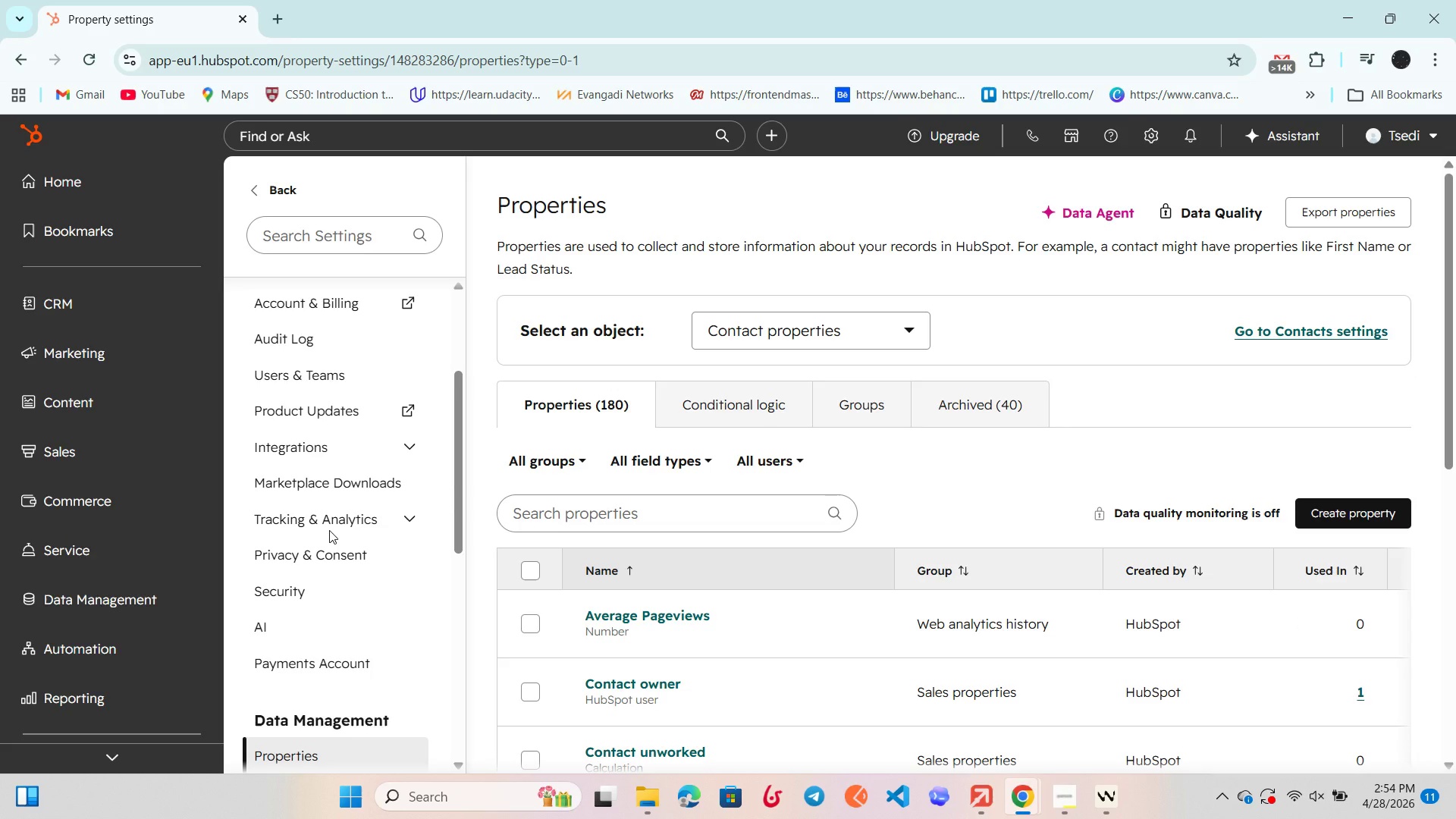 
wait(31.91)
 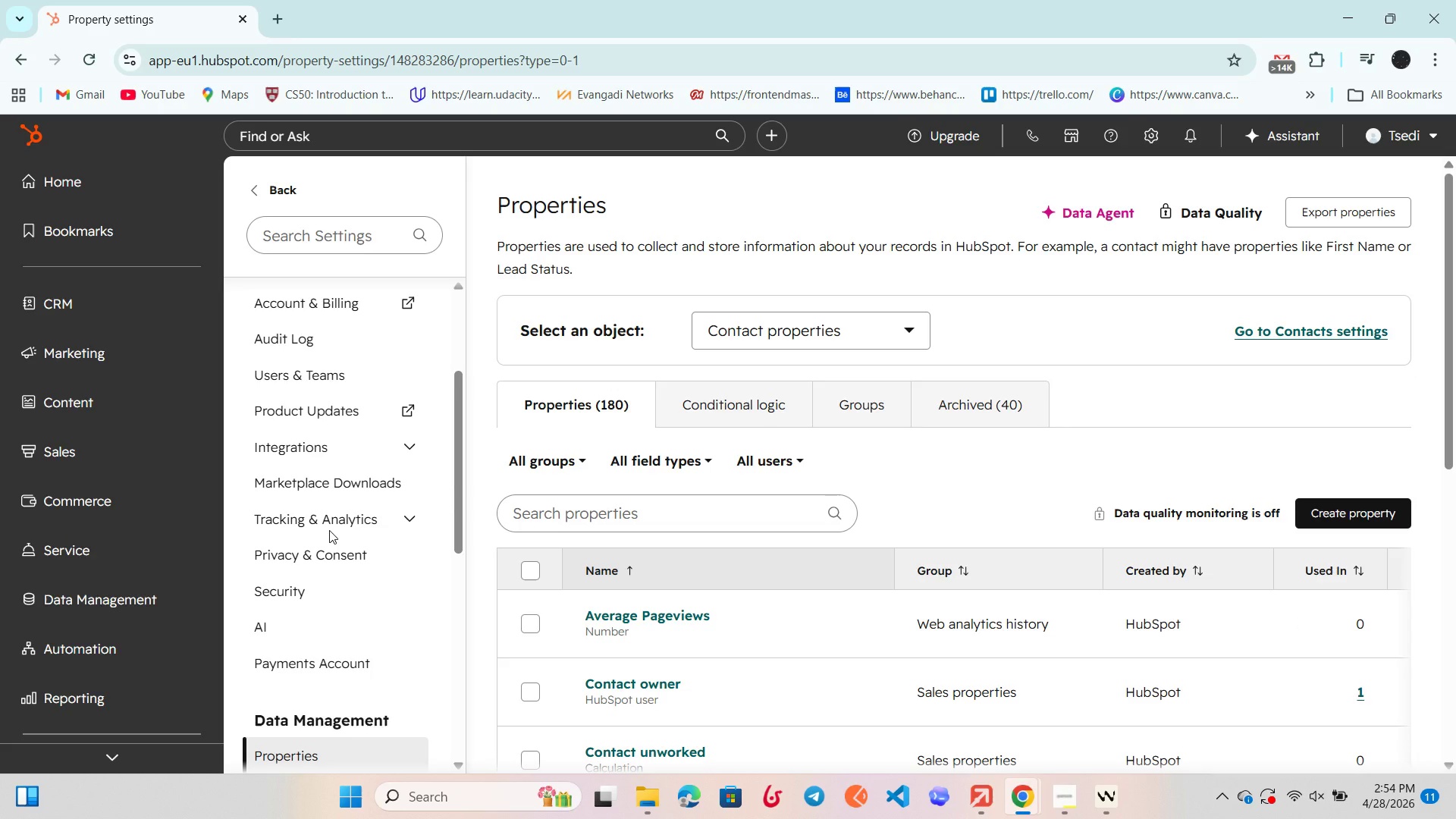 
scroll: coordinate [560, 483], scroll_direction: down, amount: 1.0
 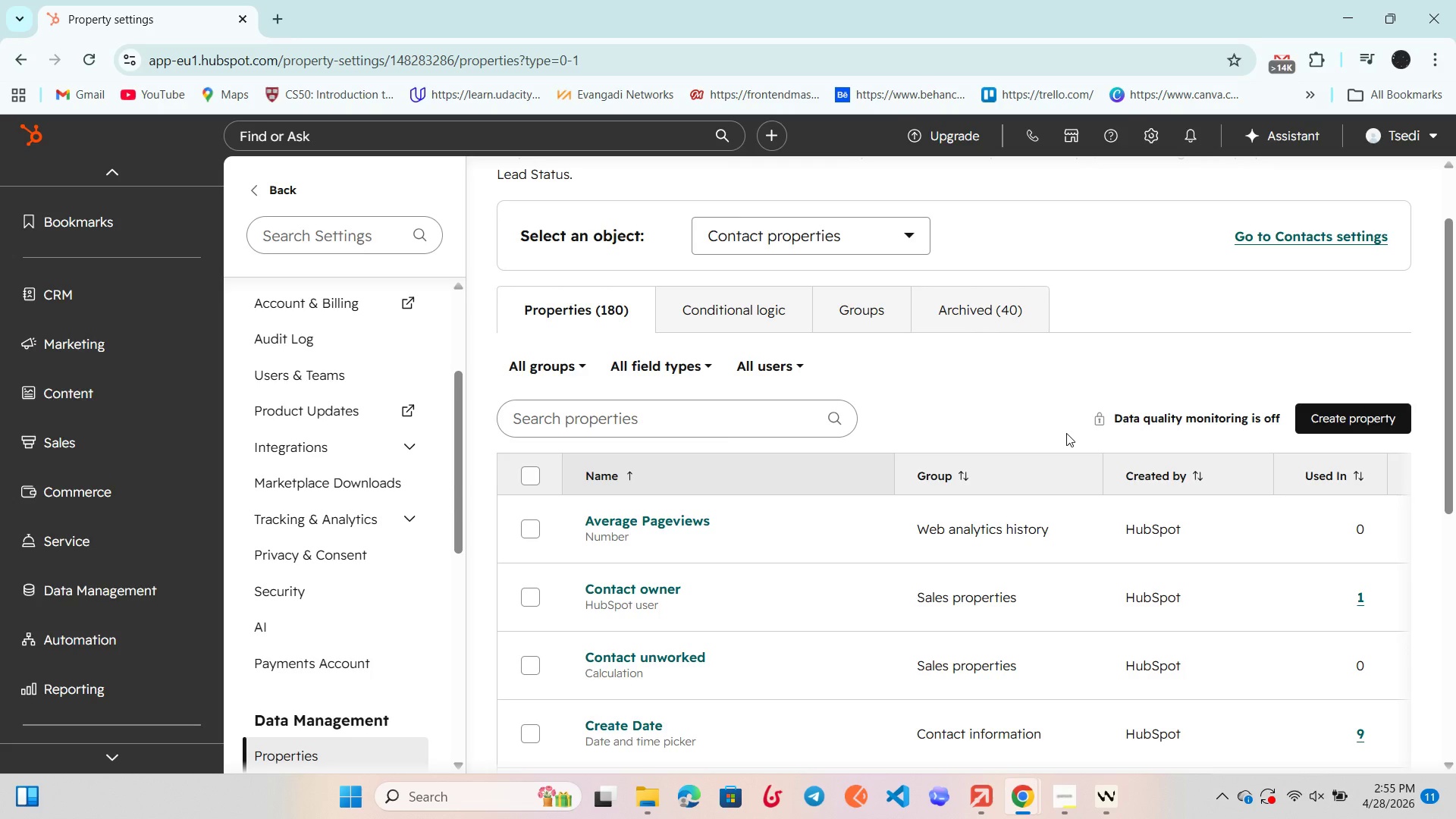 
wait(62.35)
 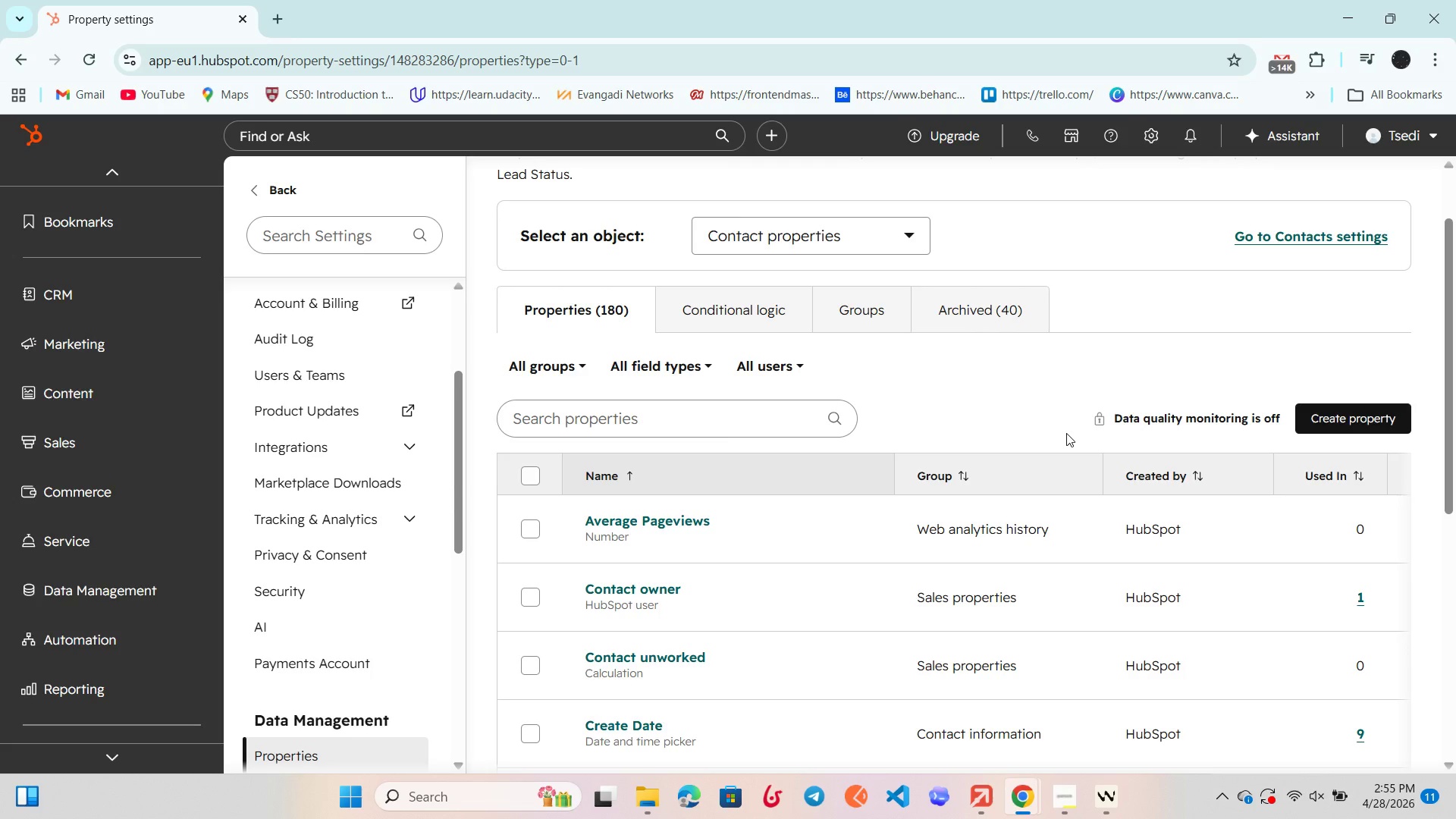 
scroll: coordinate [918, 472], scroll_direction: down, amount: 2.0
 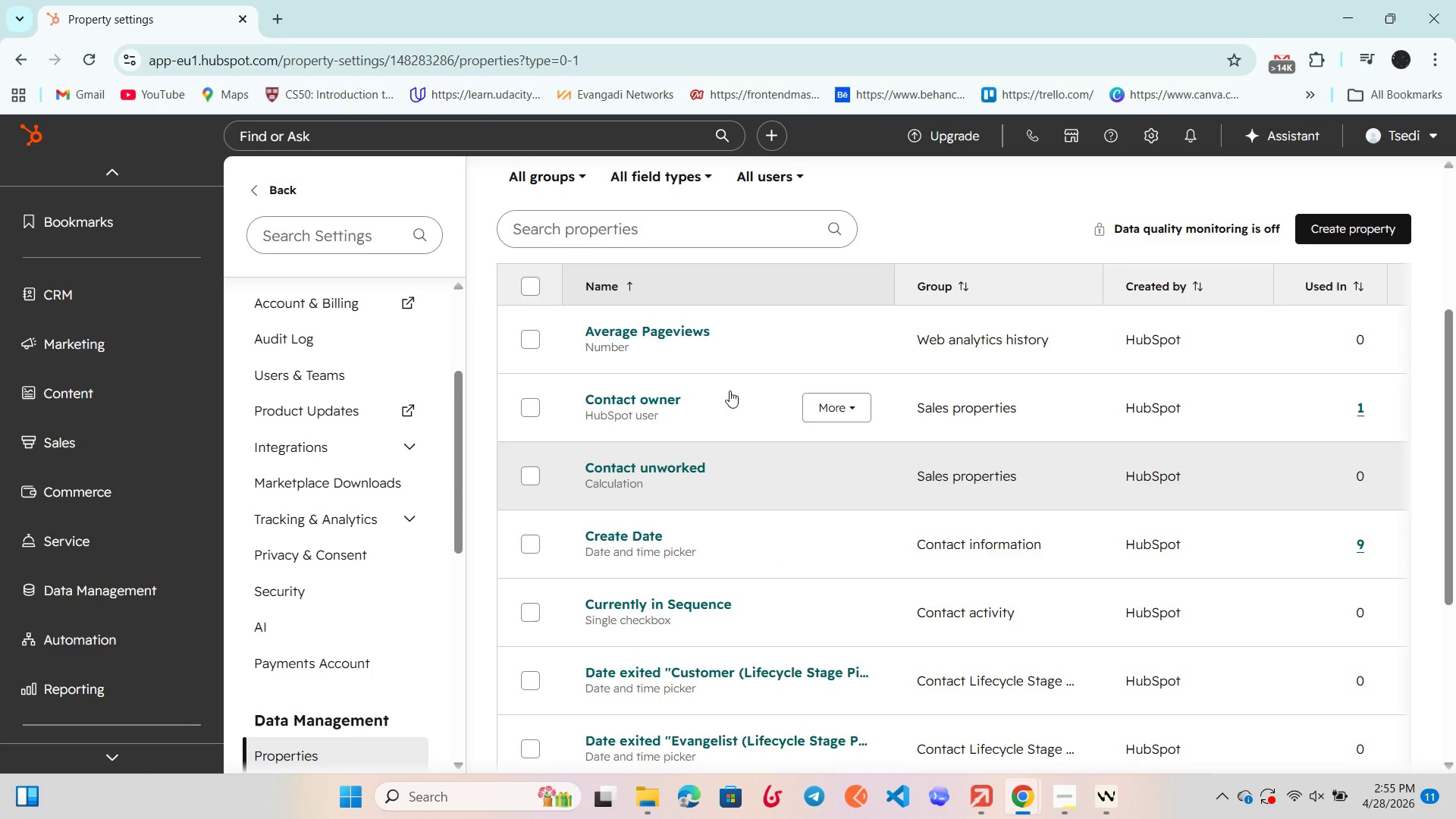 
scroll: coordinate [739, 378], scroll_direction: up, amount: 3.0
 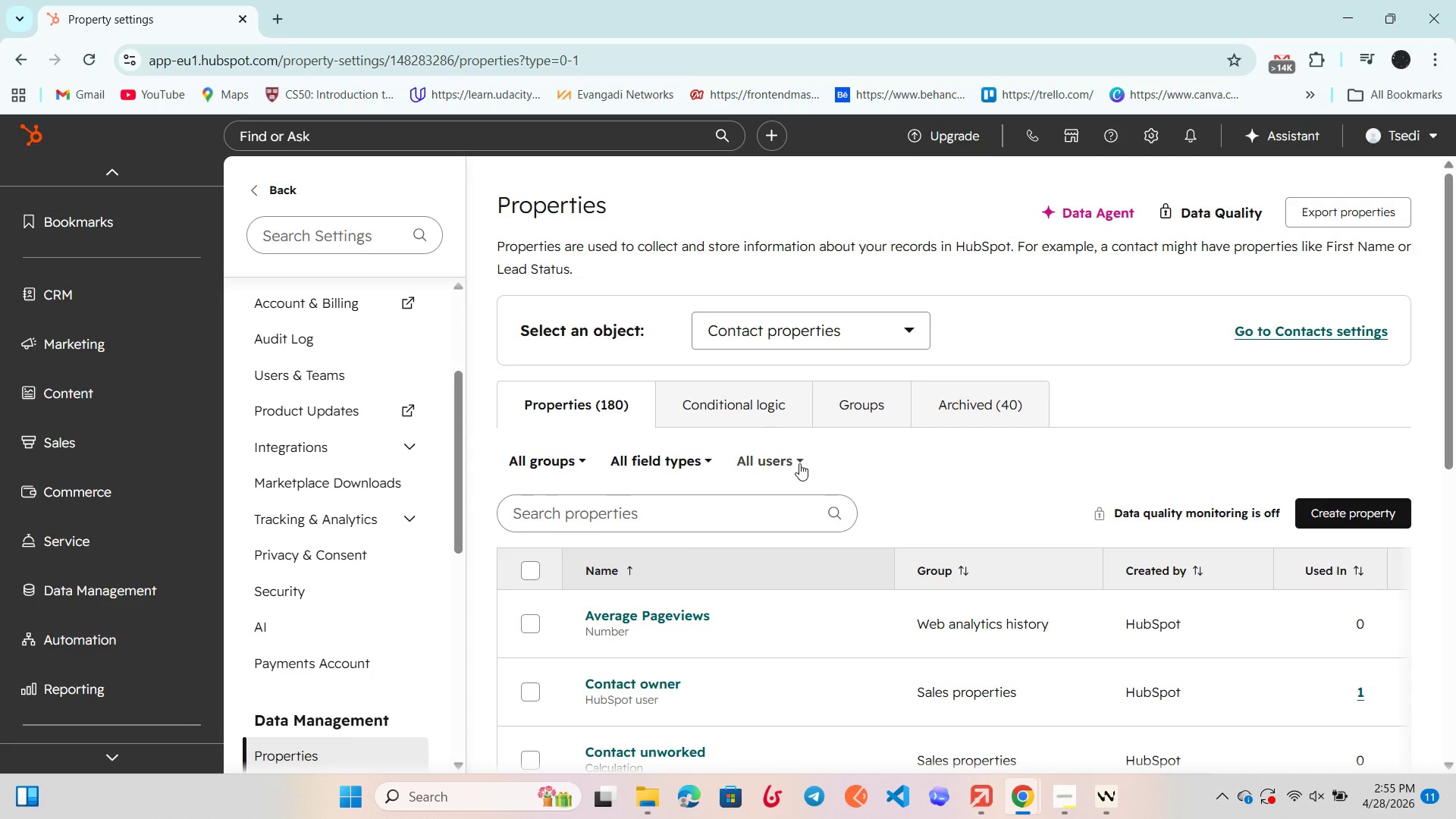 
left_click([799, 463])
 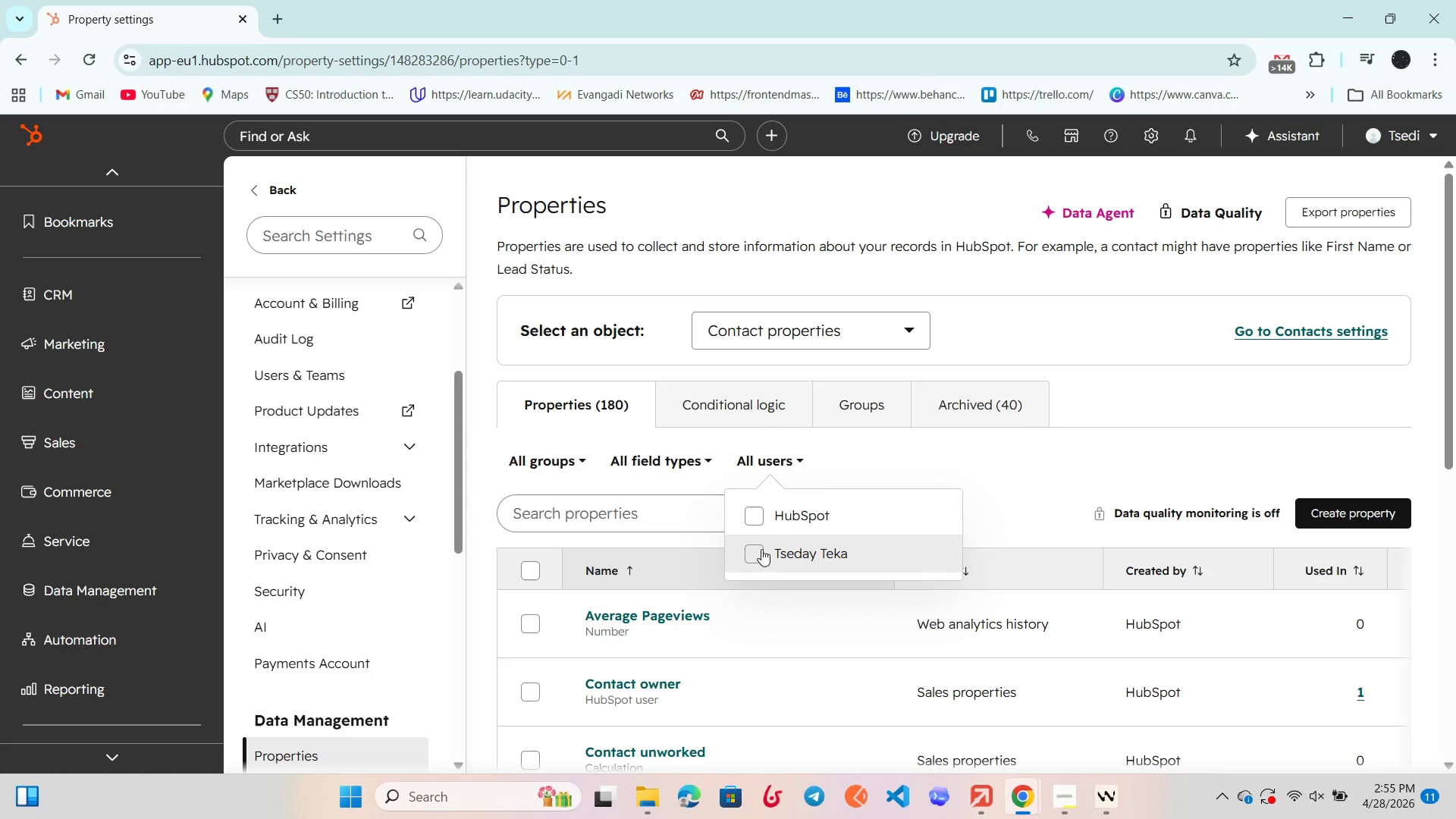 
left_click([761, 550])
 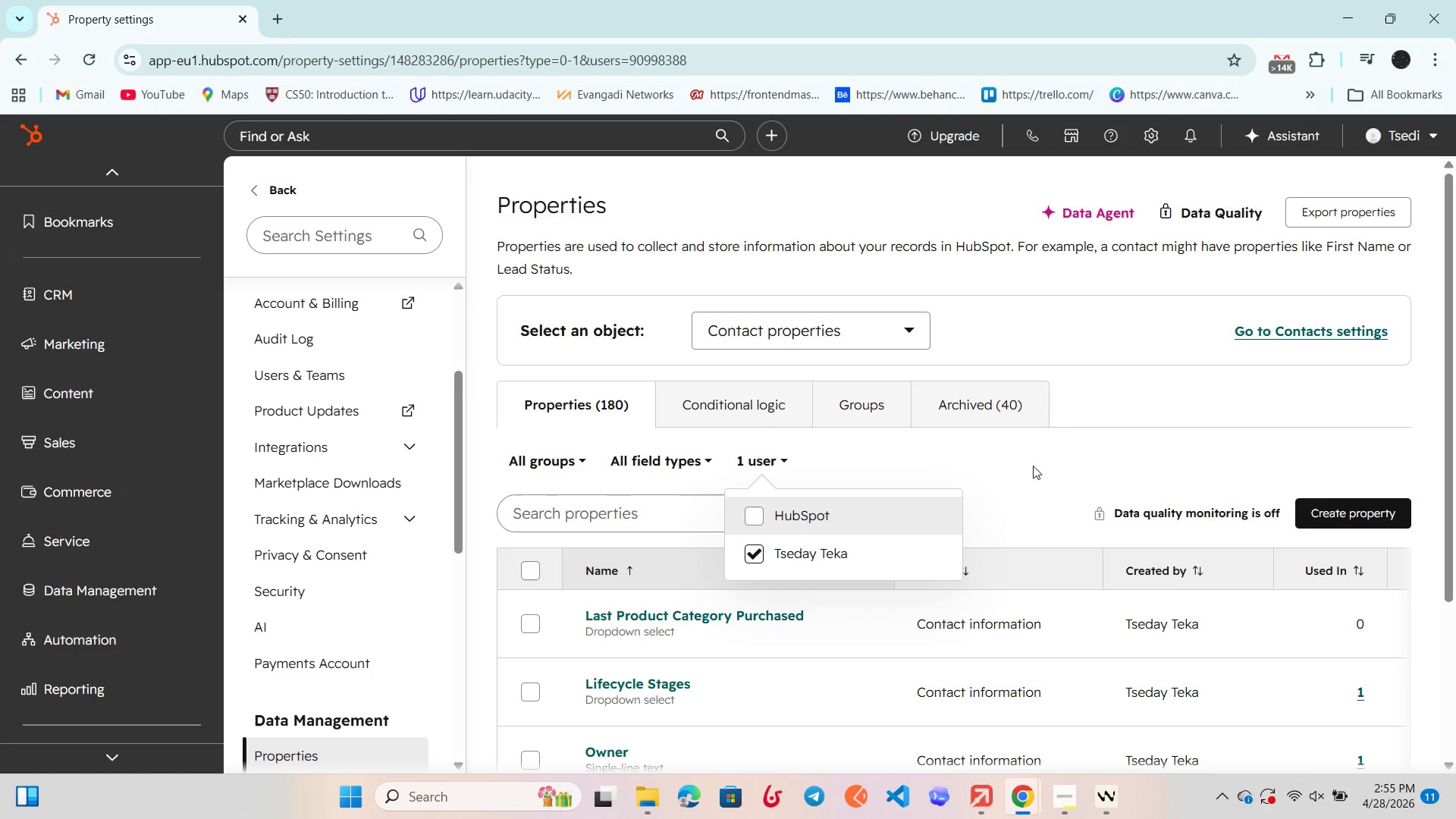 
scroll: coordinate [1033, 466], scroll_direction: down, amount: 4.0
 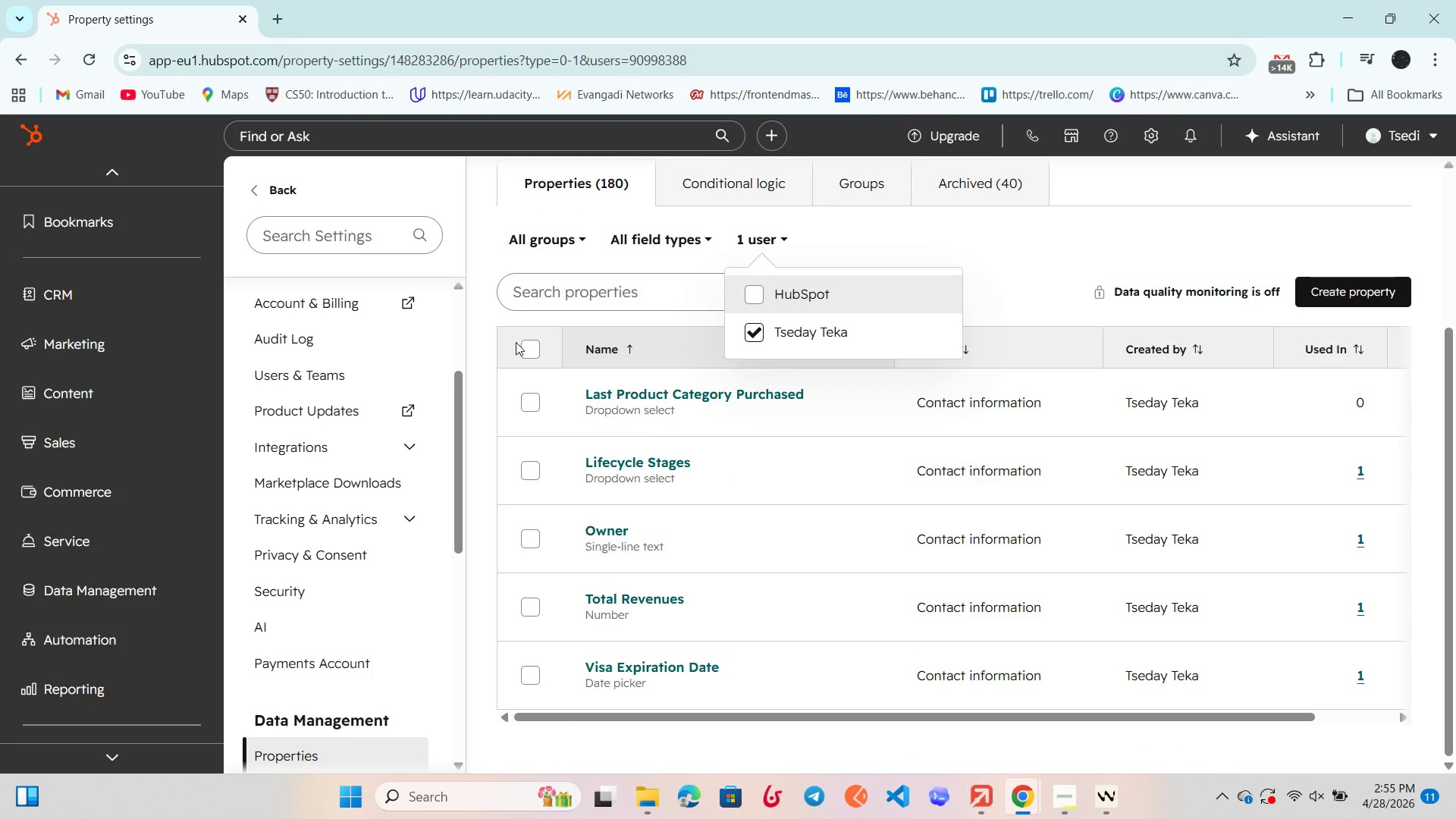 
left_click([539, 356])
 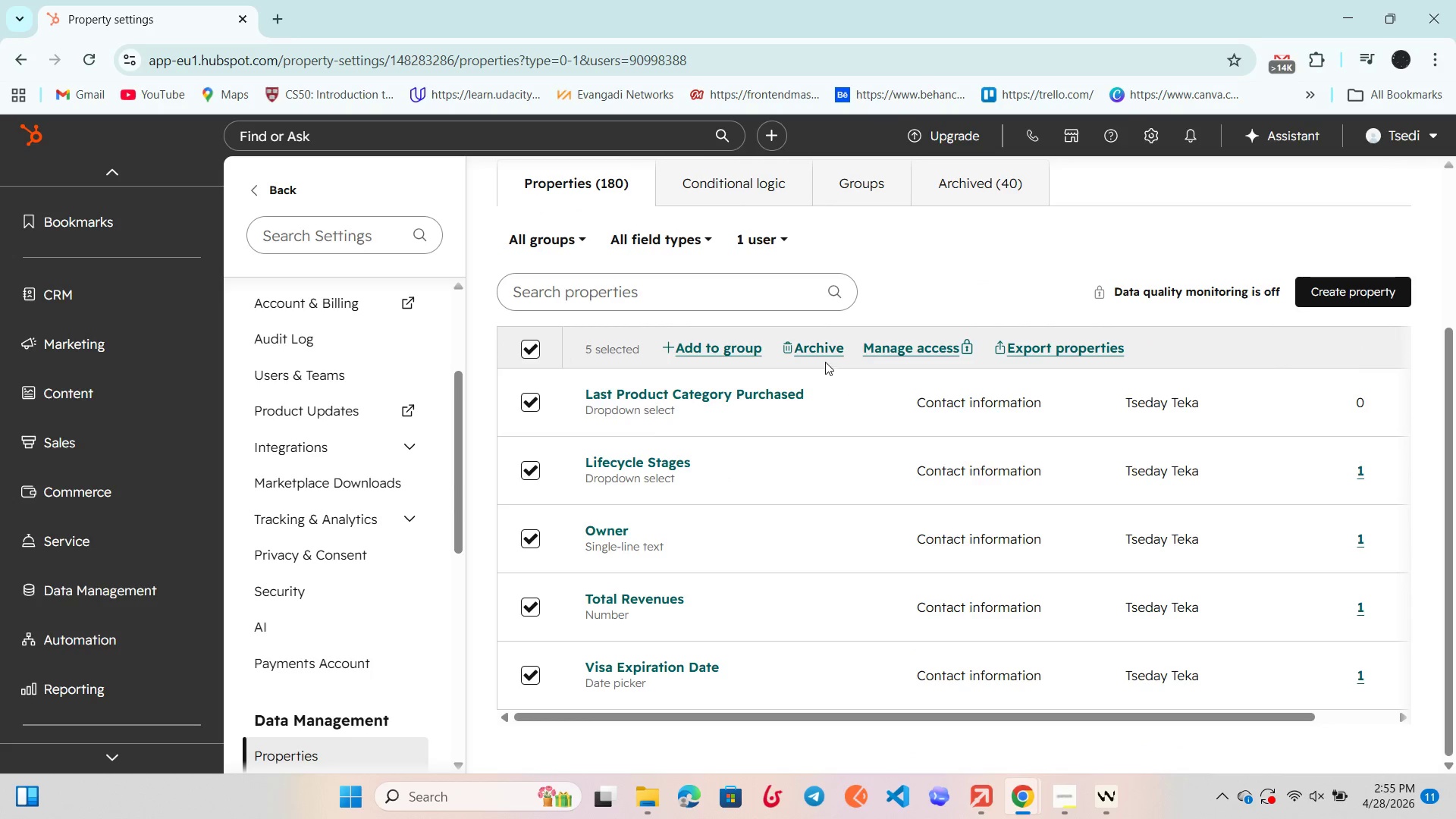 
left_click([822, 353])
 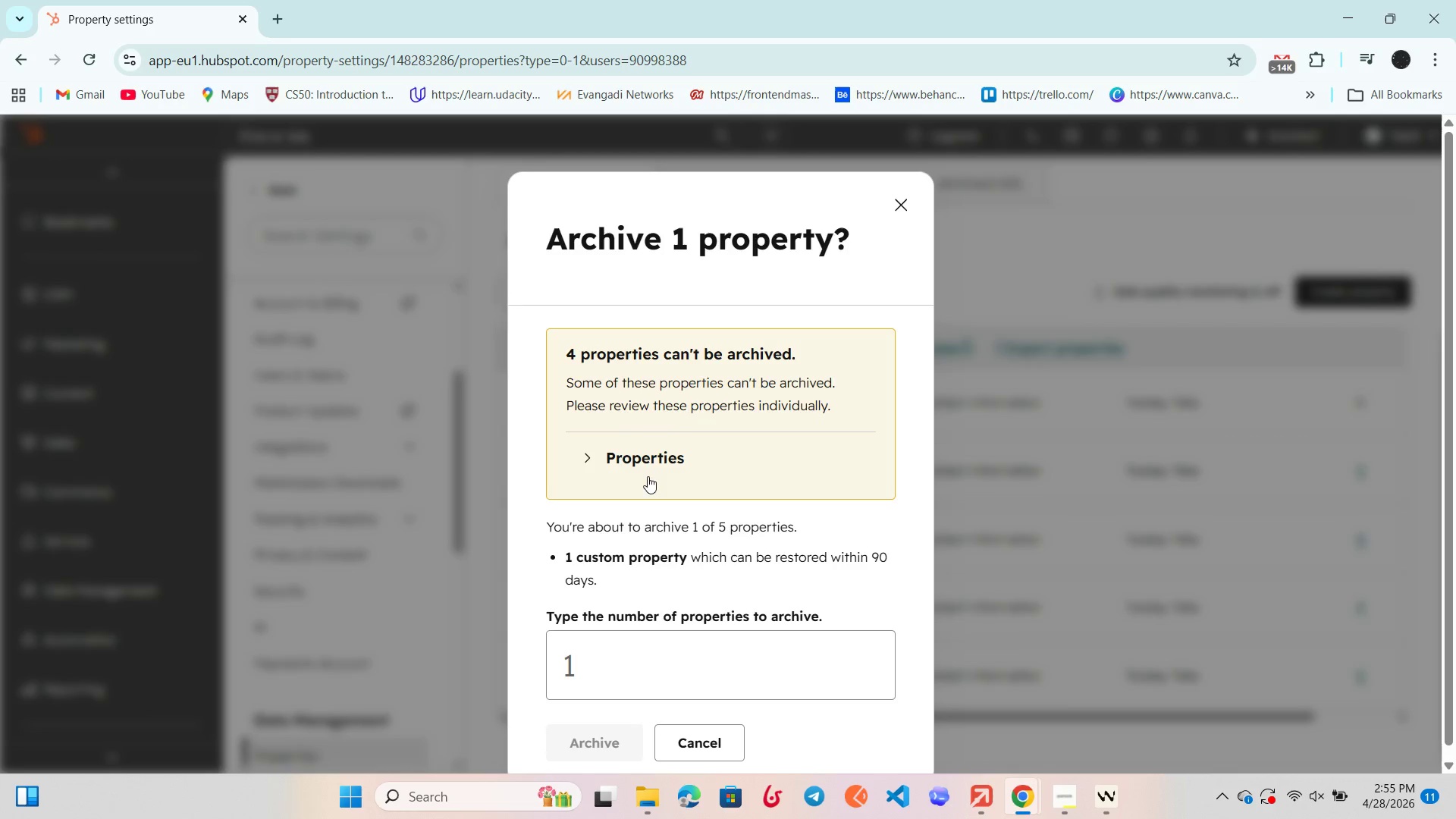 
left_click([659, 652])
 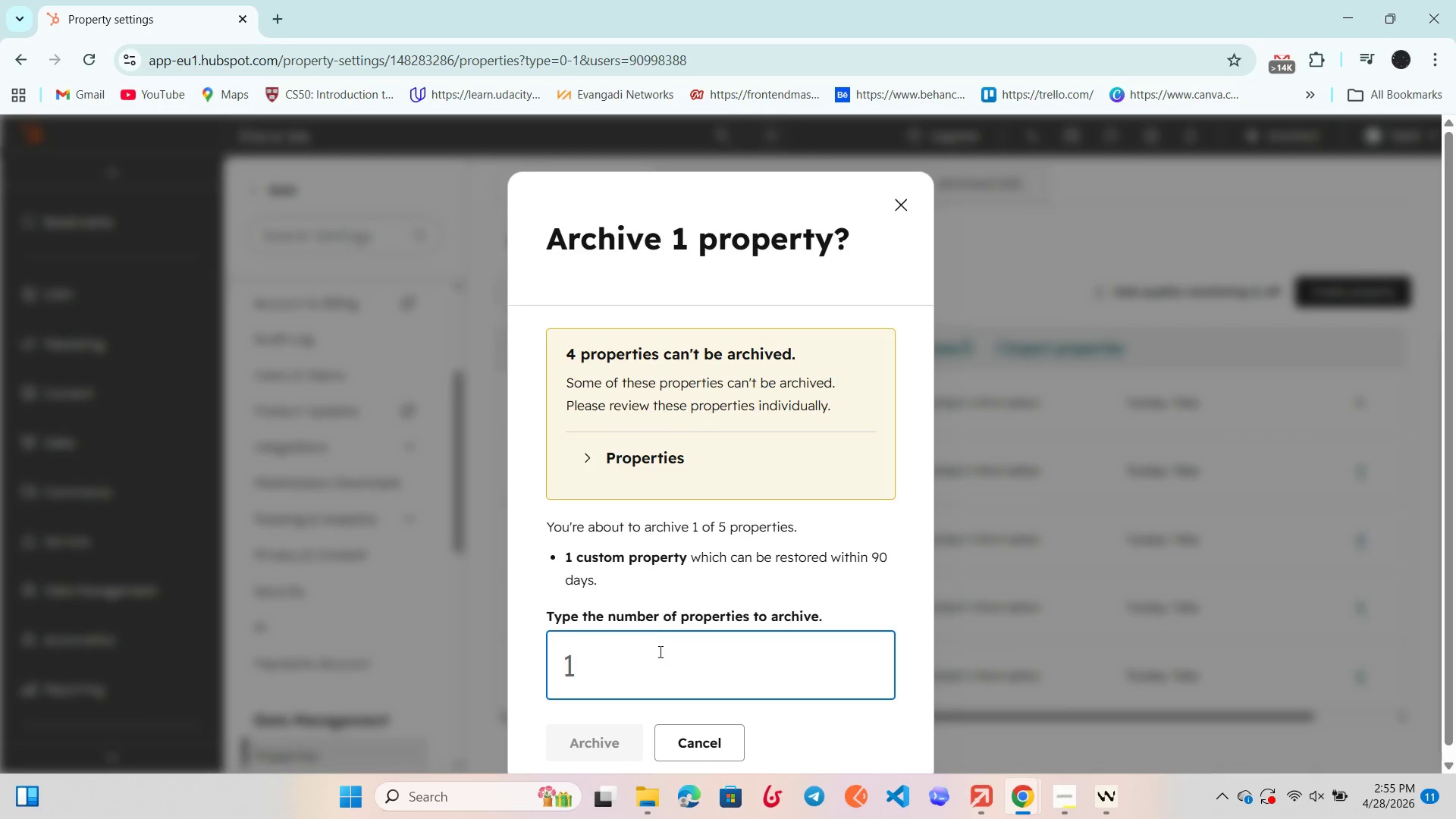 
key(1)
 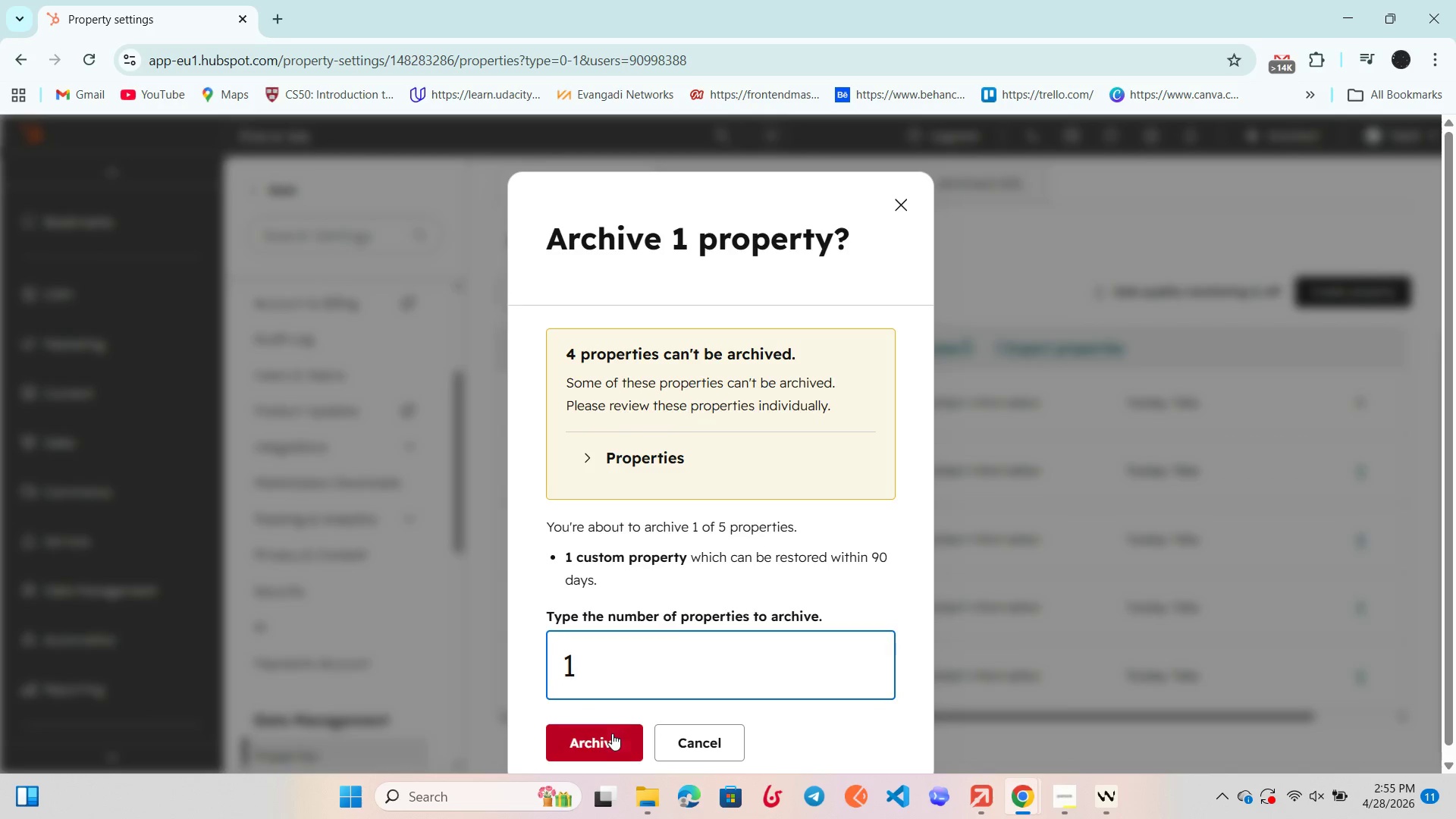 
left_click([605, 739])
 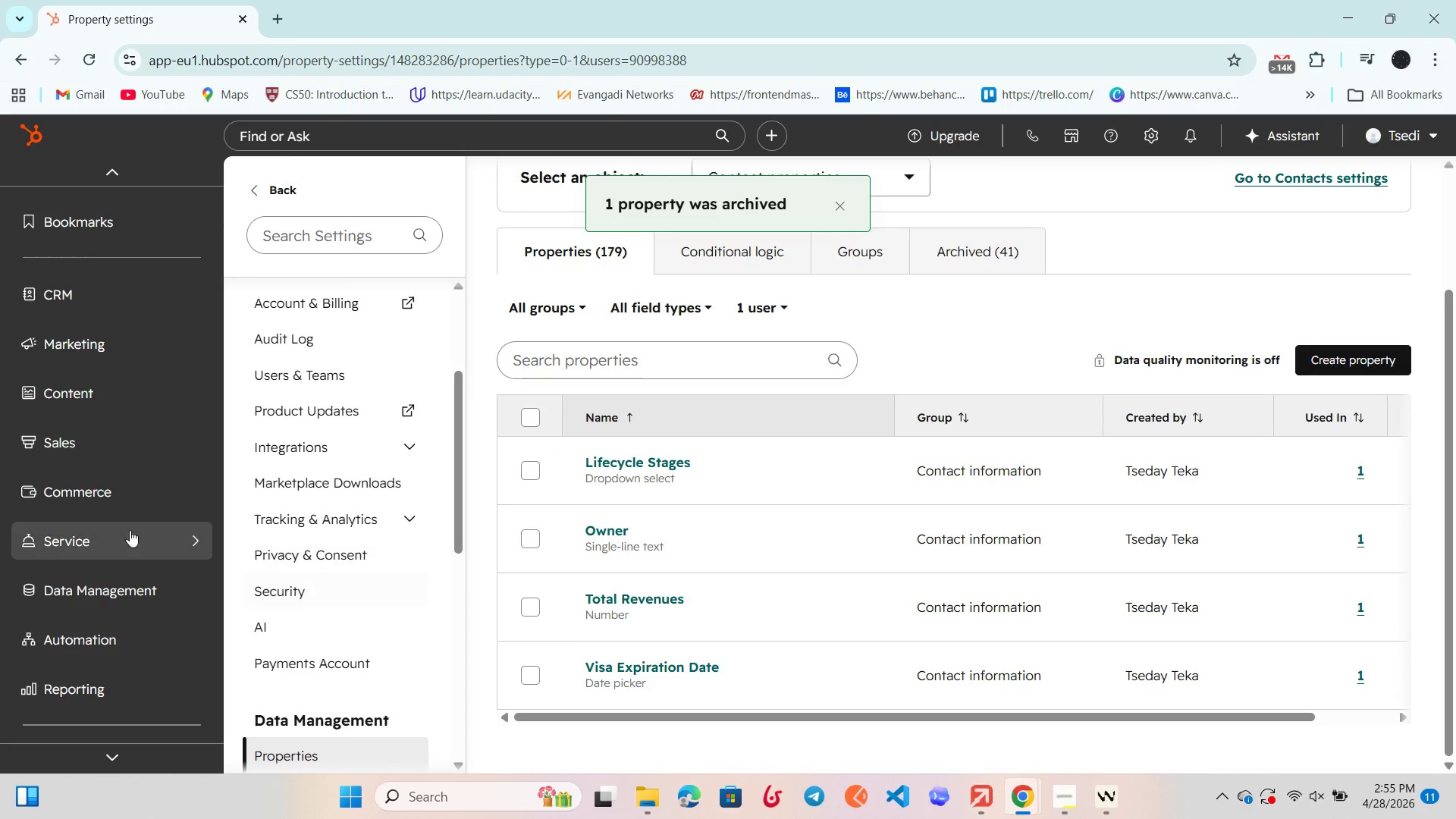 
wait(6.88)
 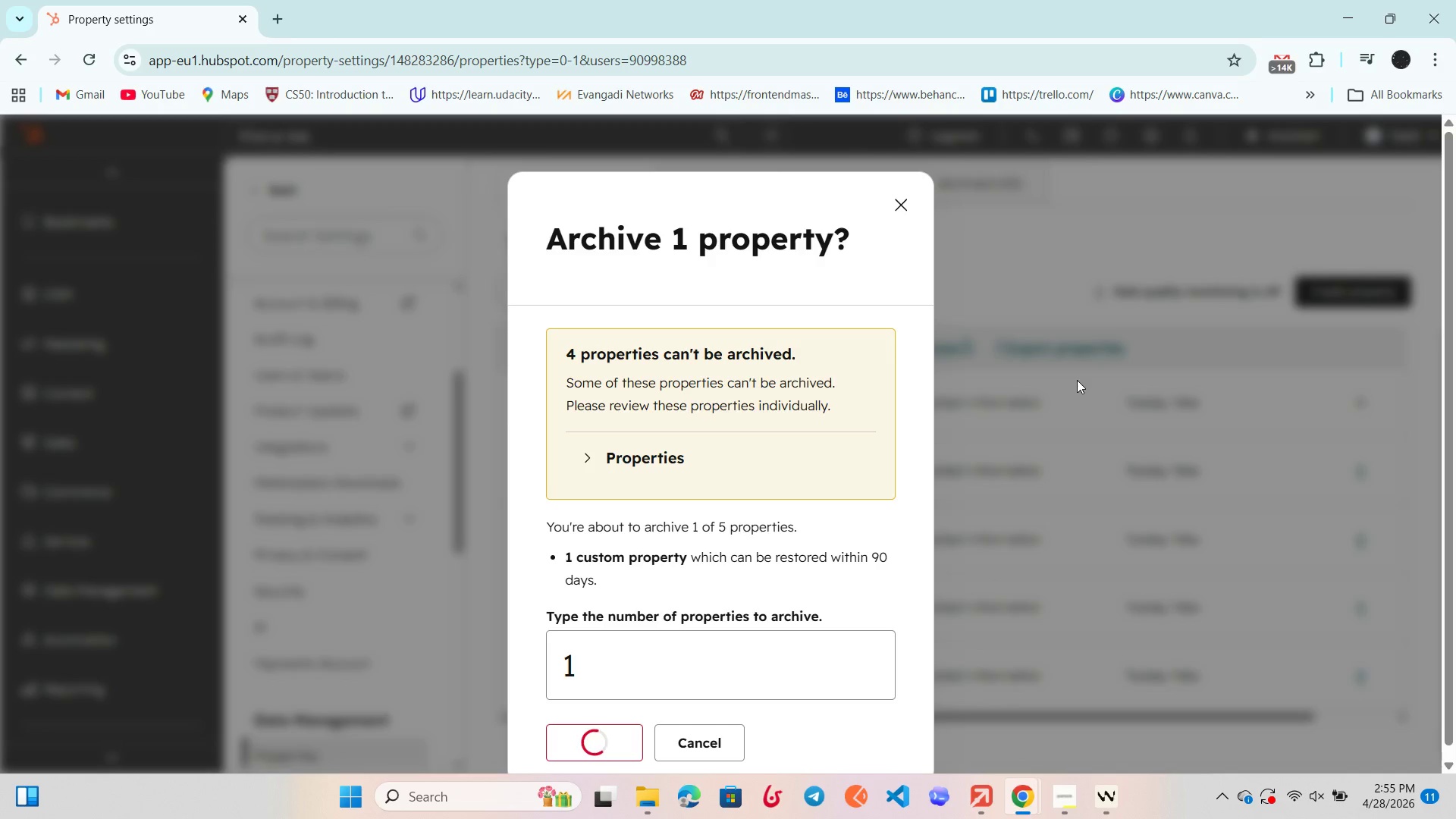 
left_click([104, 348])
 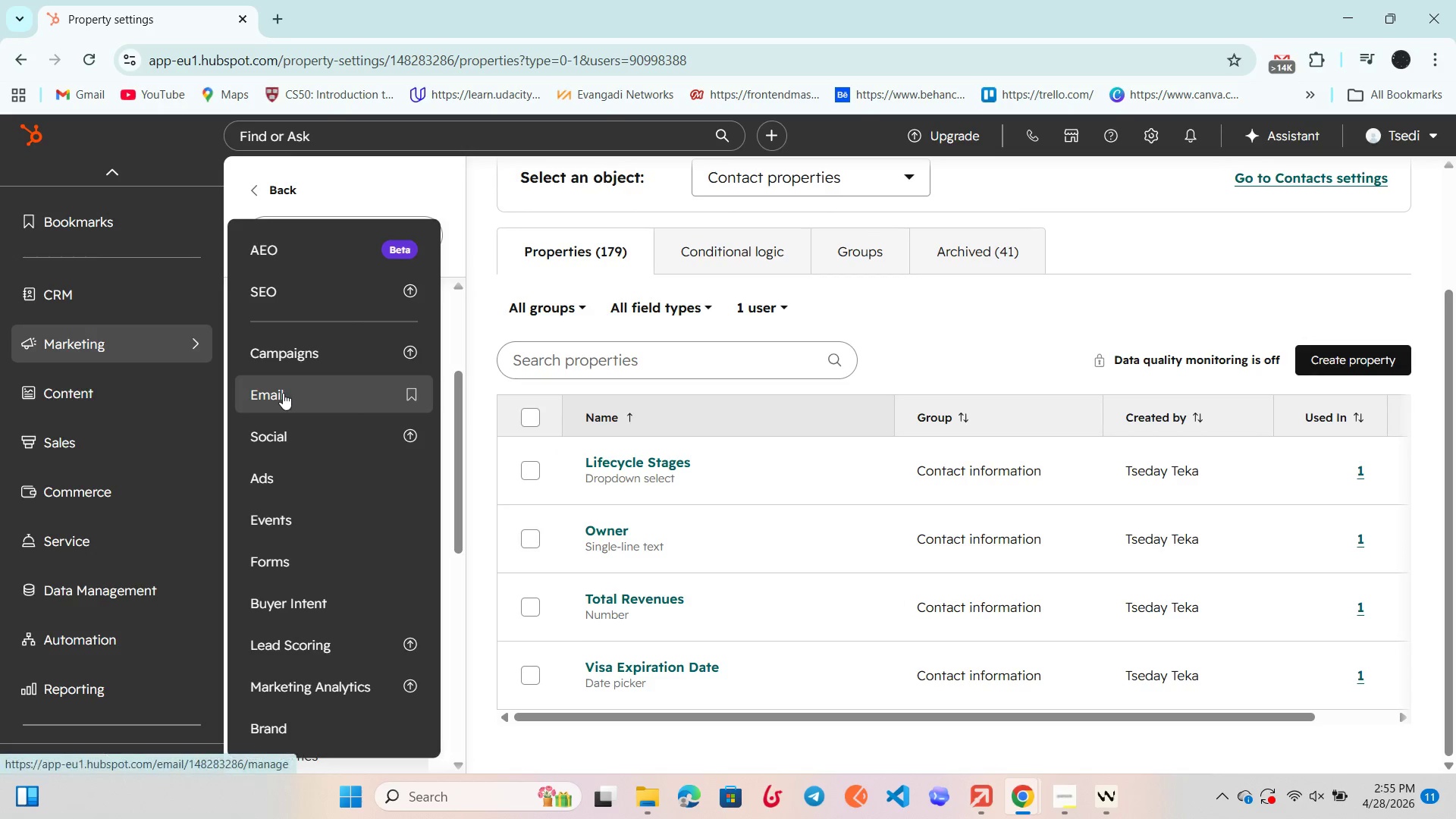 
left_click([283, 393])
 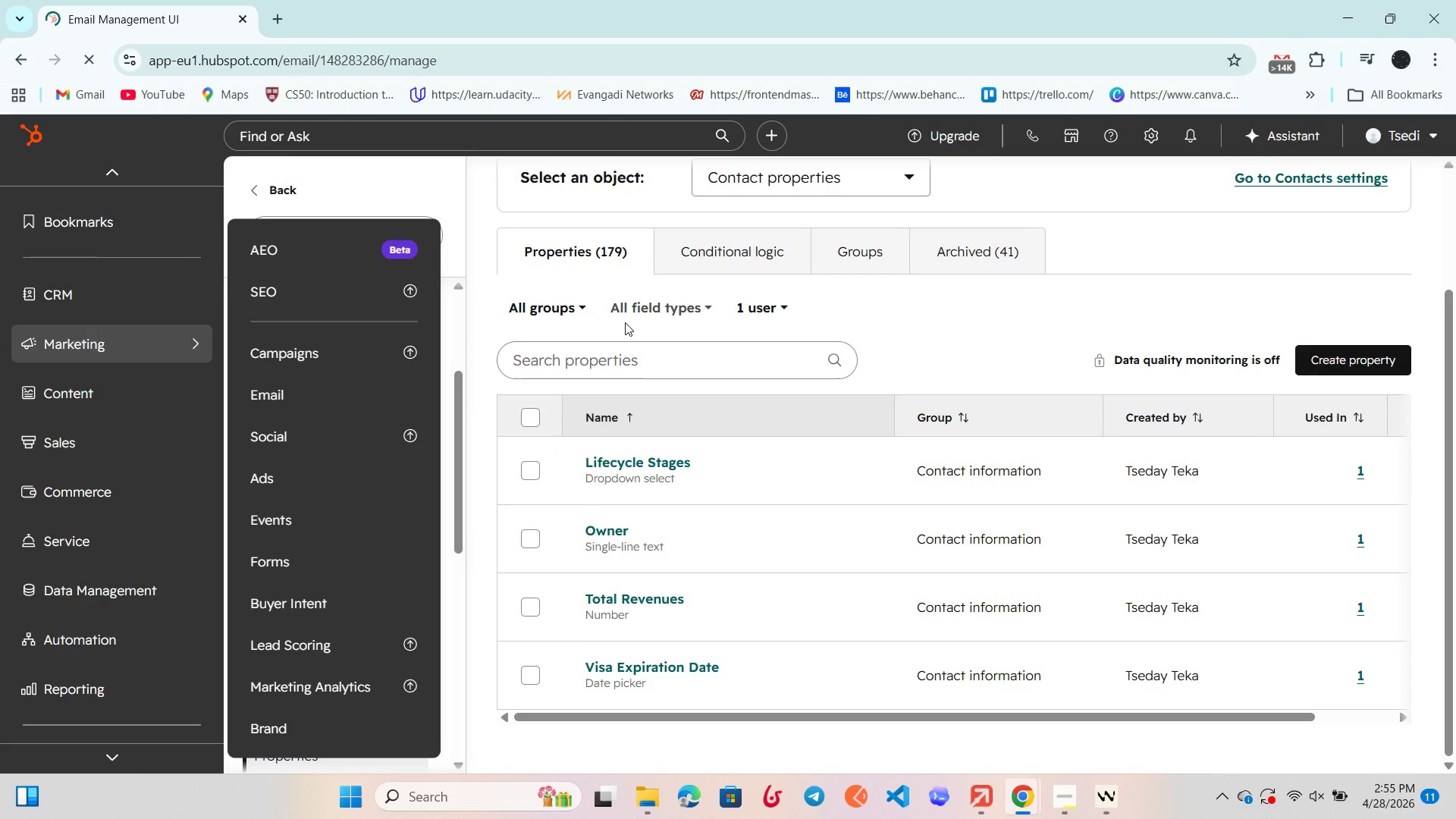 
wait(8.52)
 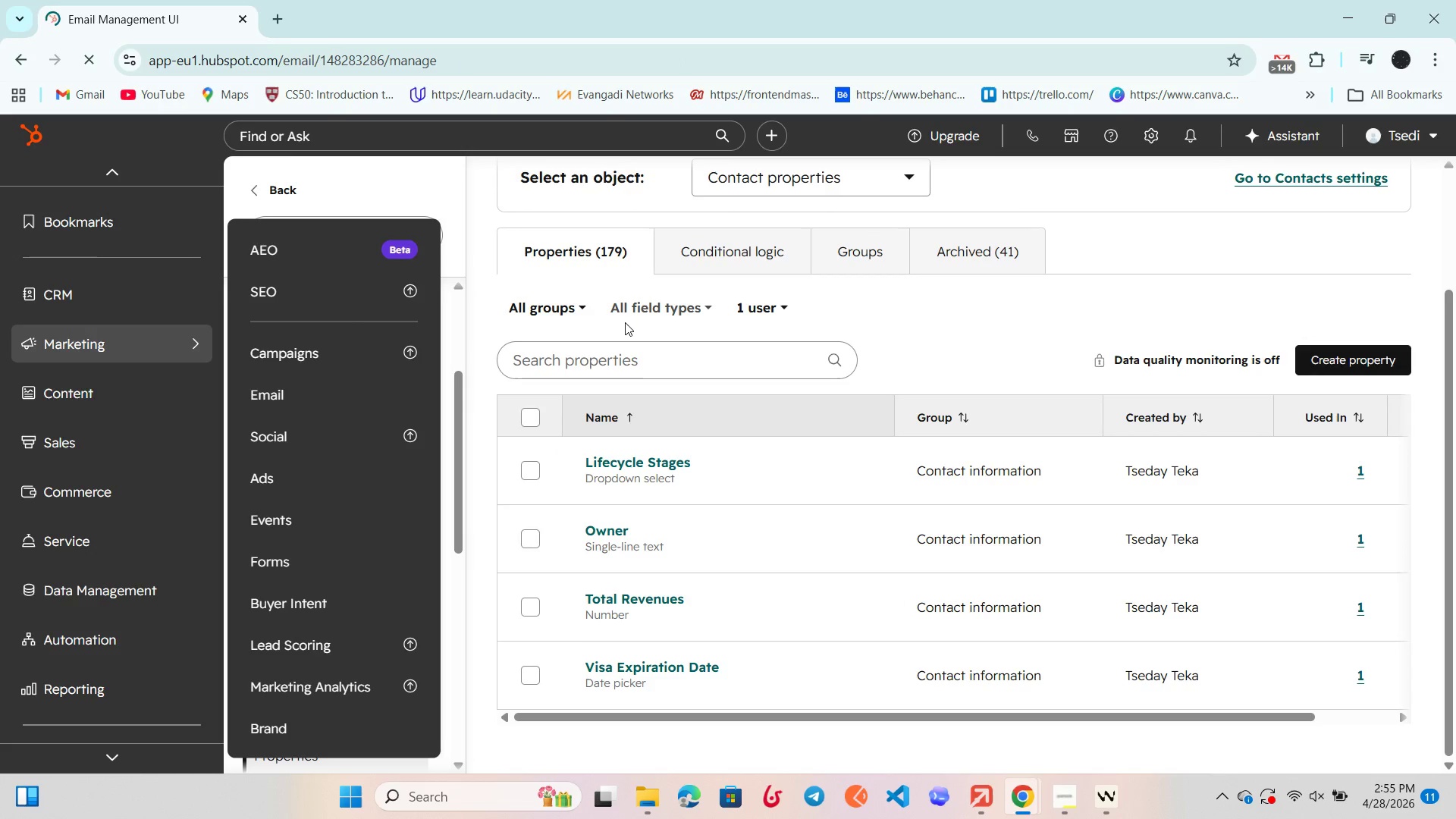 
key(Mute)
 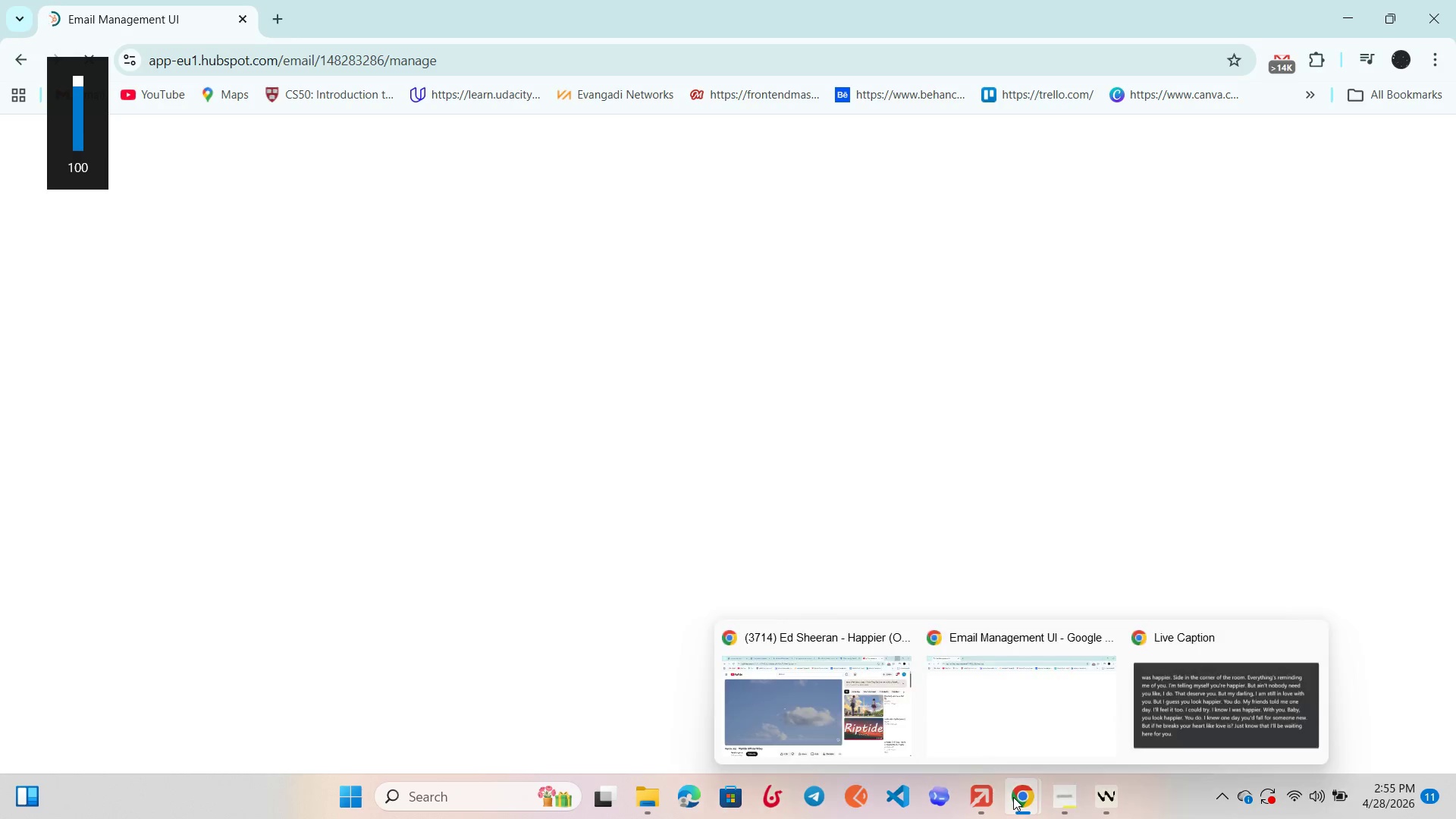 
left_click([858, 701])
 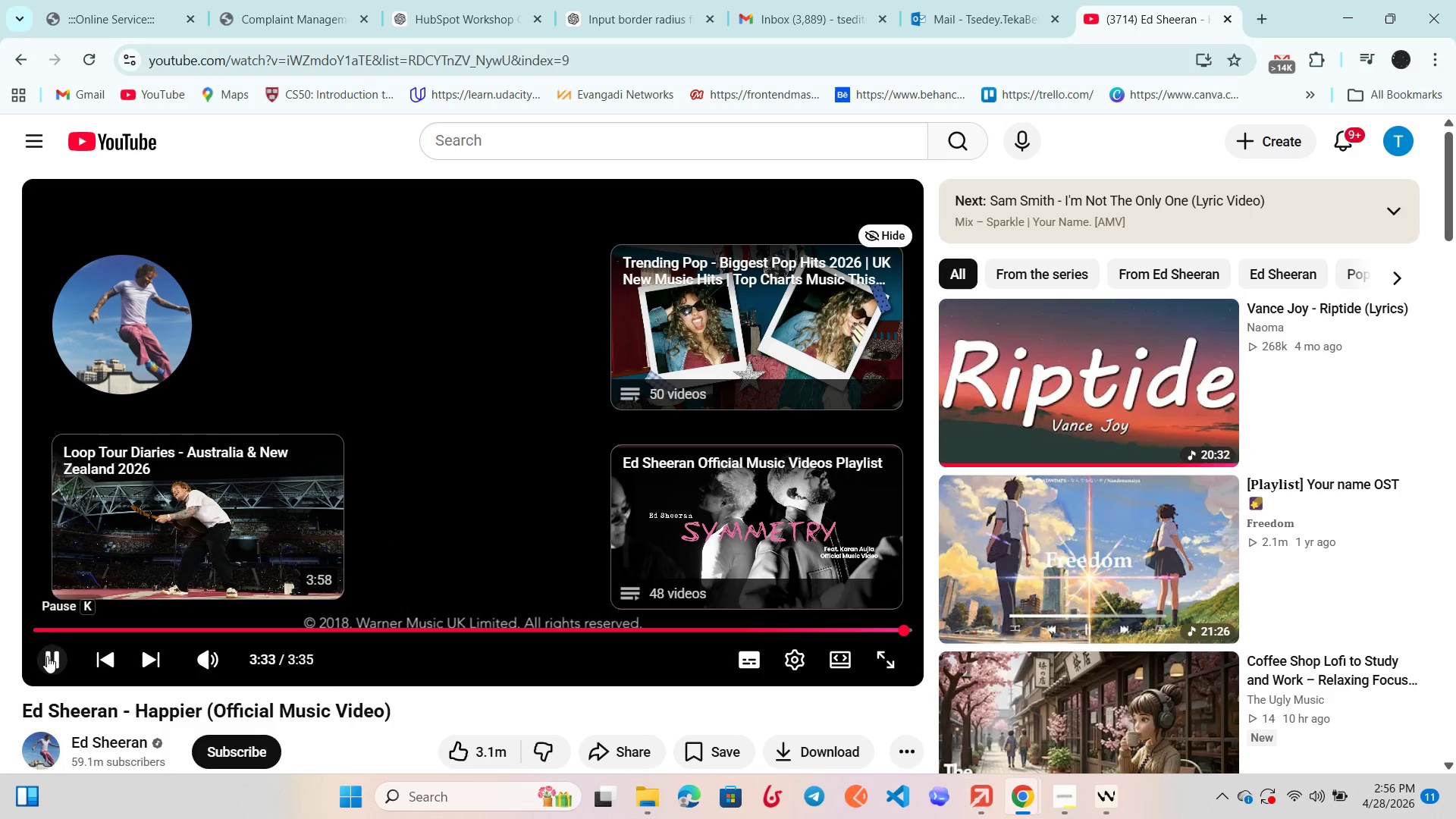 
left_click([60, 629])
 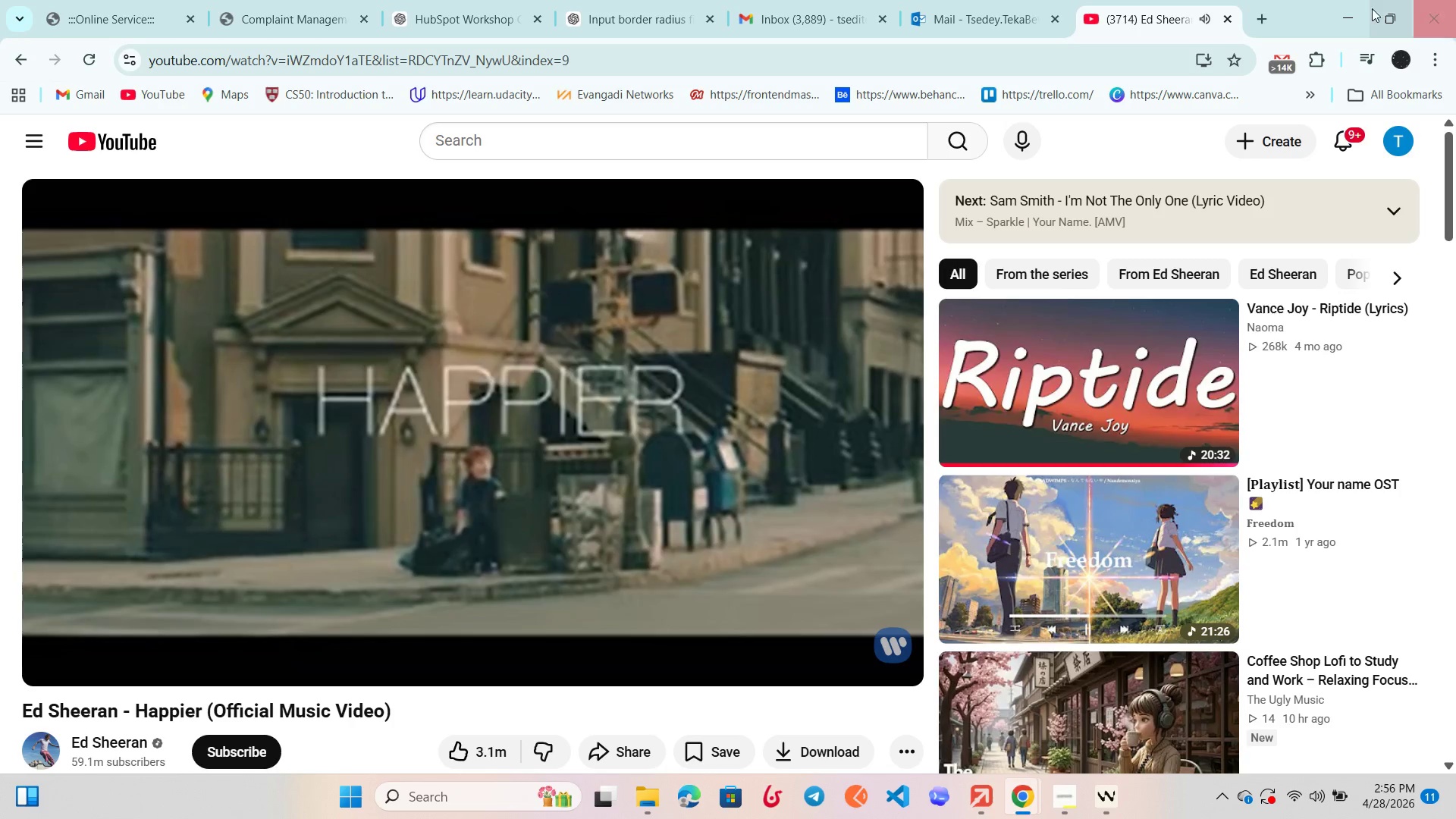 
left_click([1341, 18])
 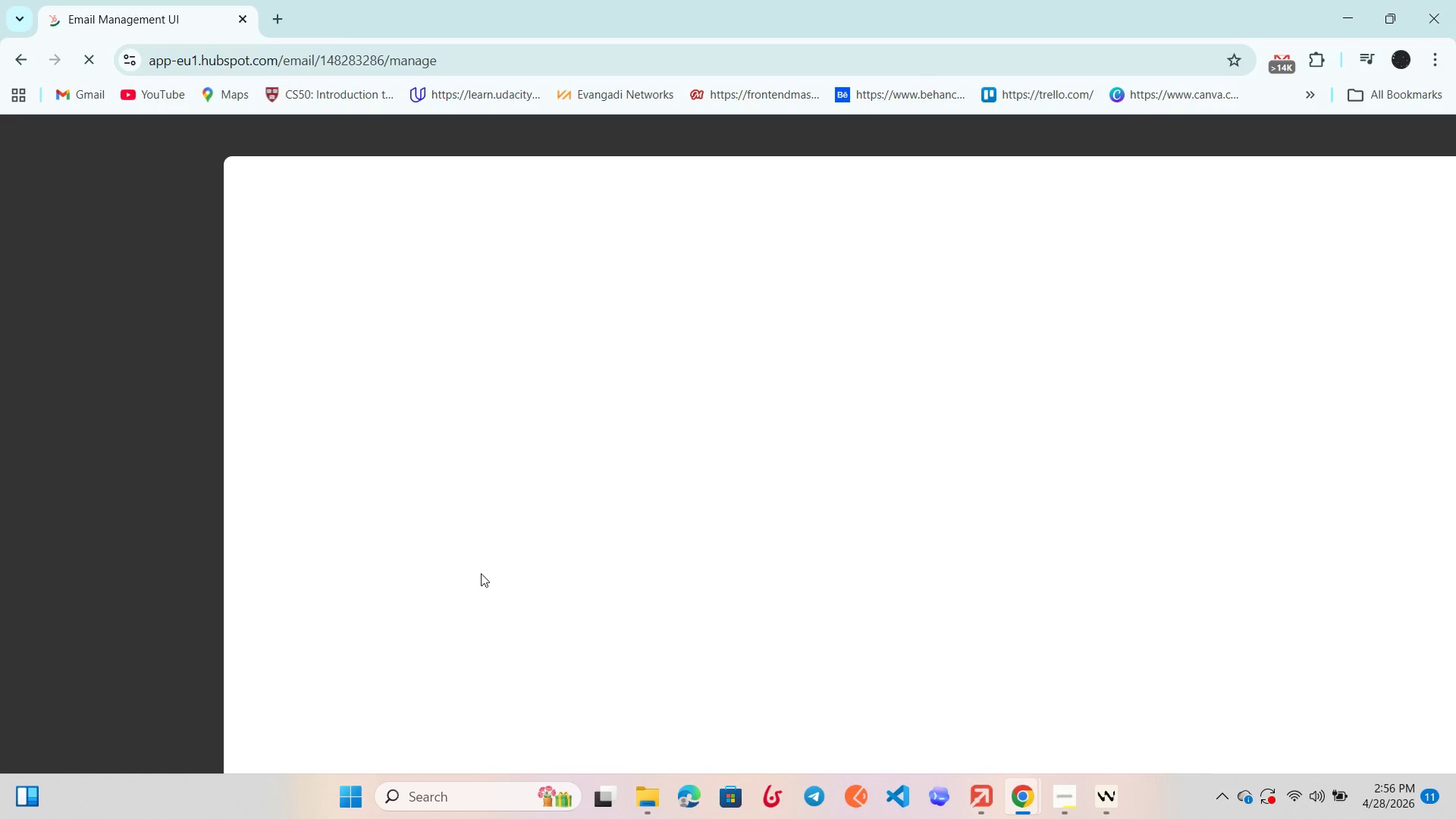 
left_click([481, 573])
 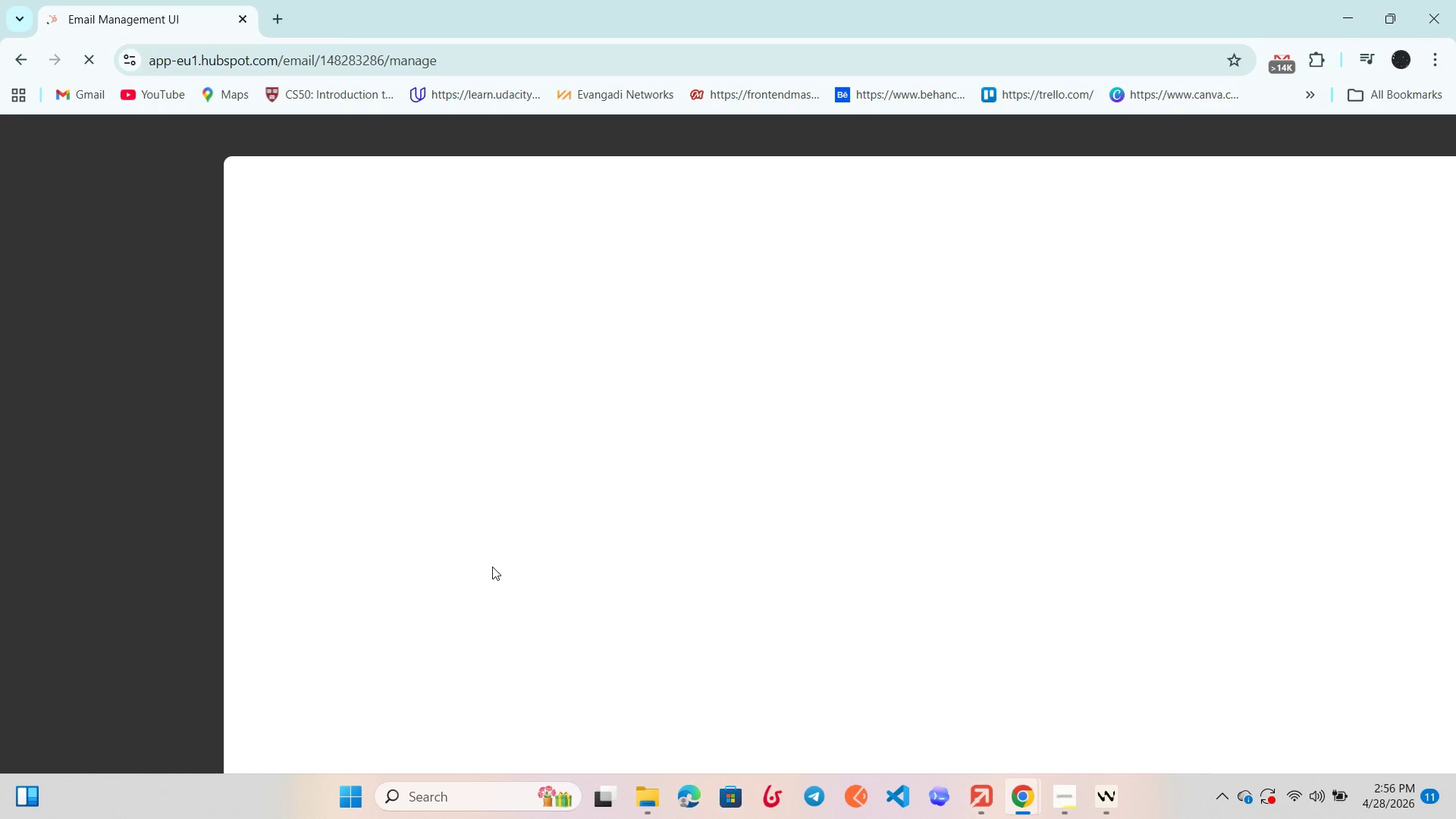 
wait(6.3)
 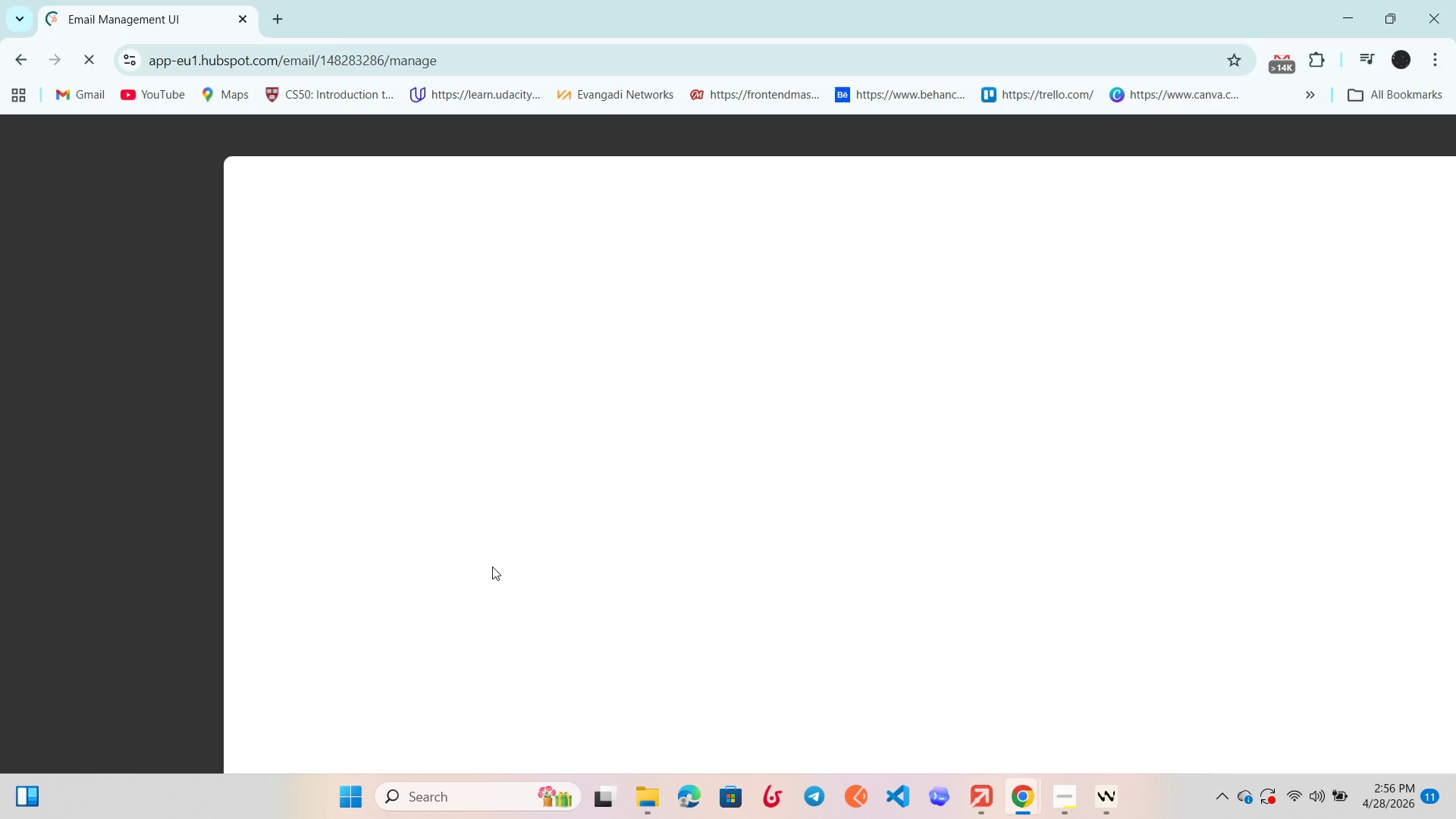 
left_click([804, 818])
 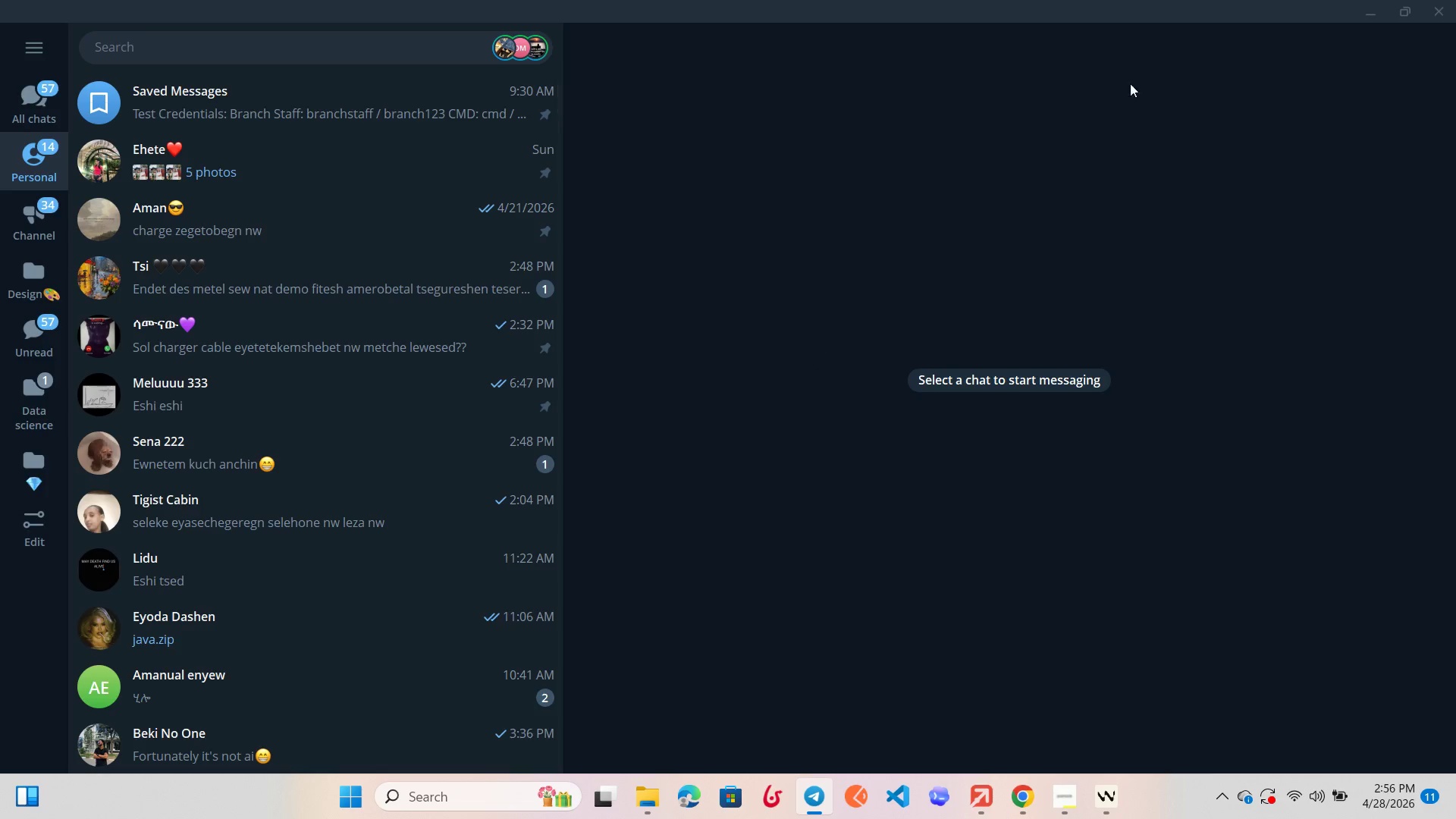 
left_click([1455, 0])
 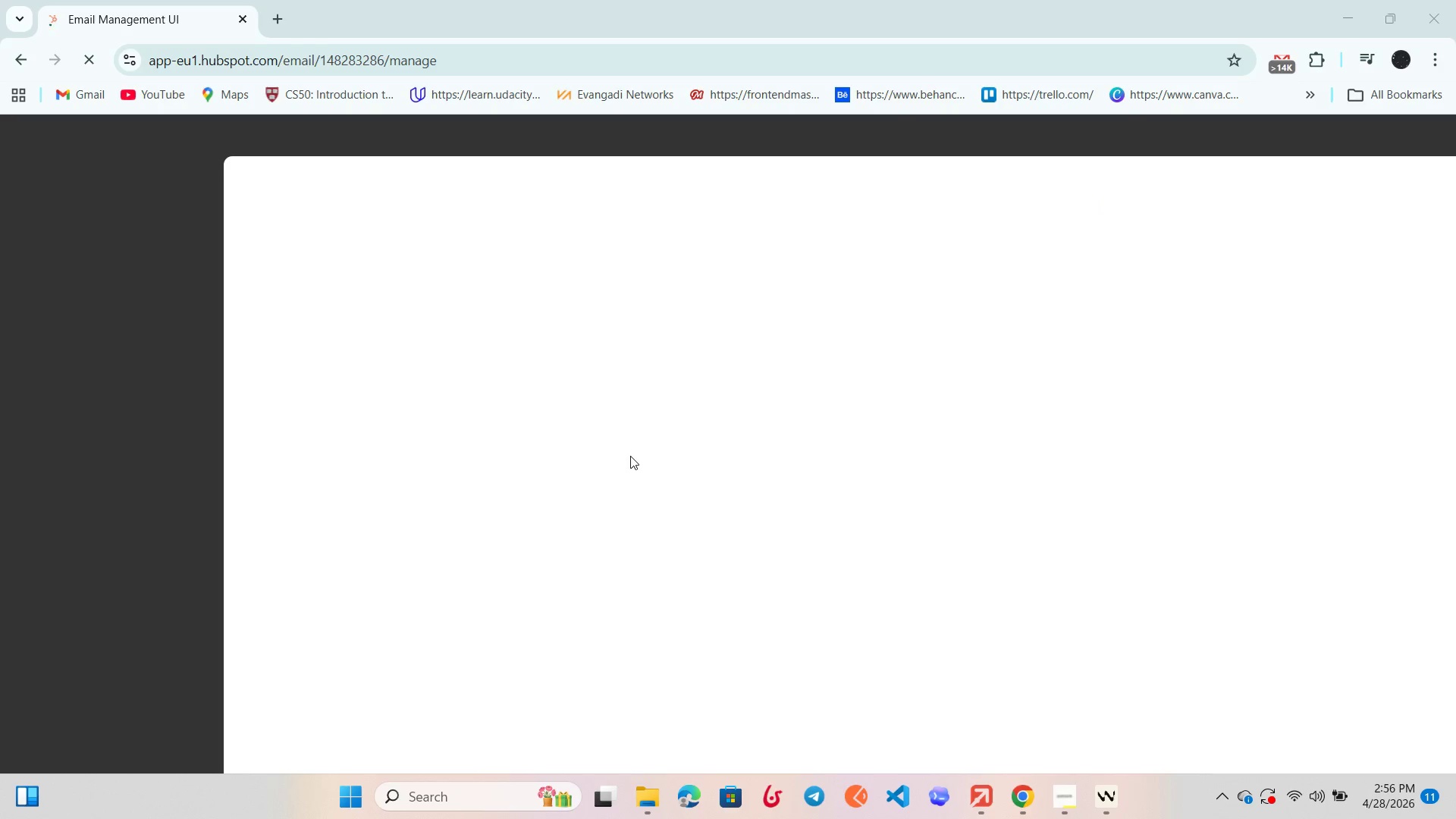 
wait(9.03)
 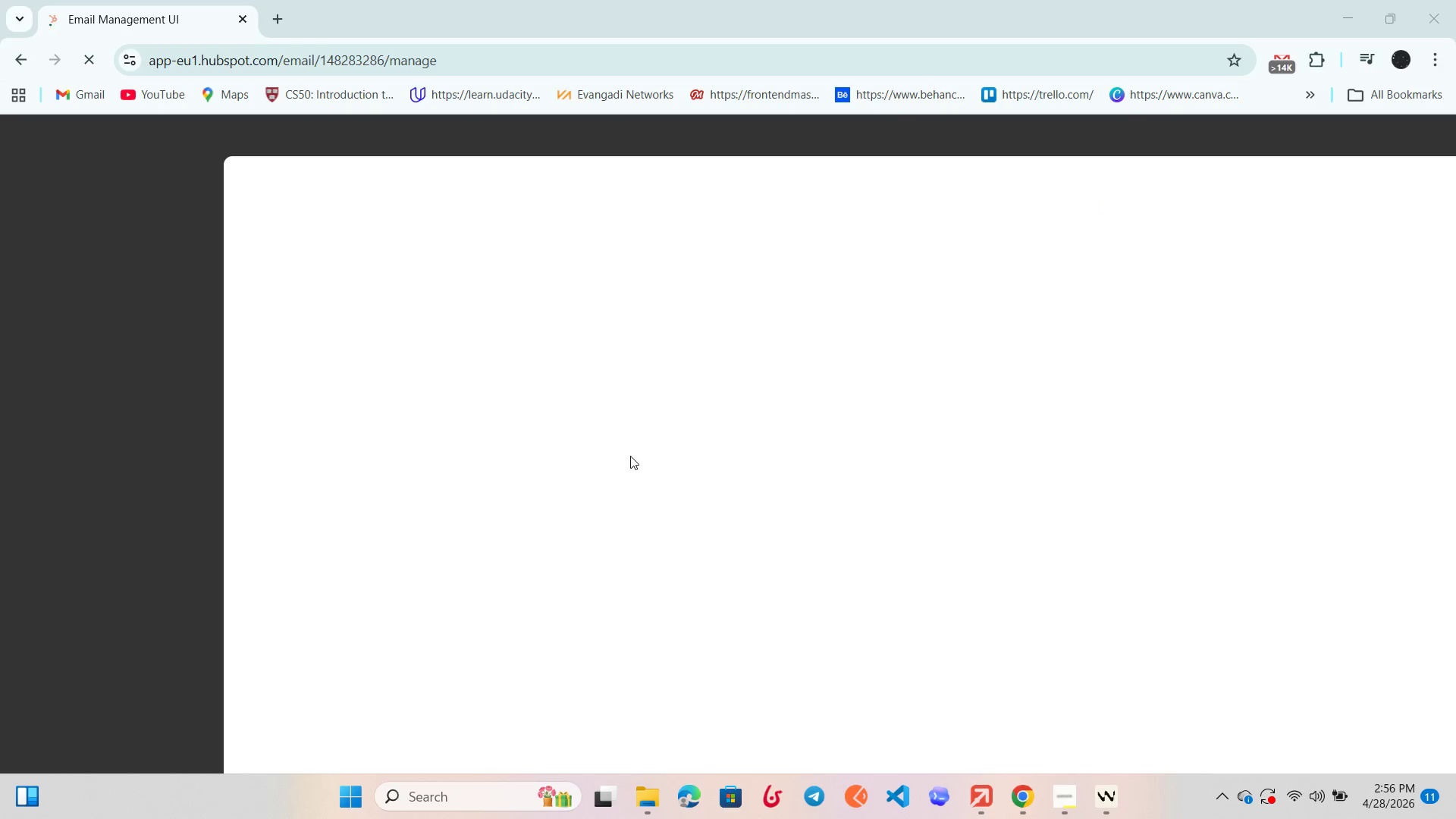 
key(NumLock)
 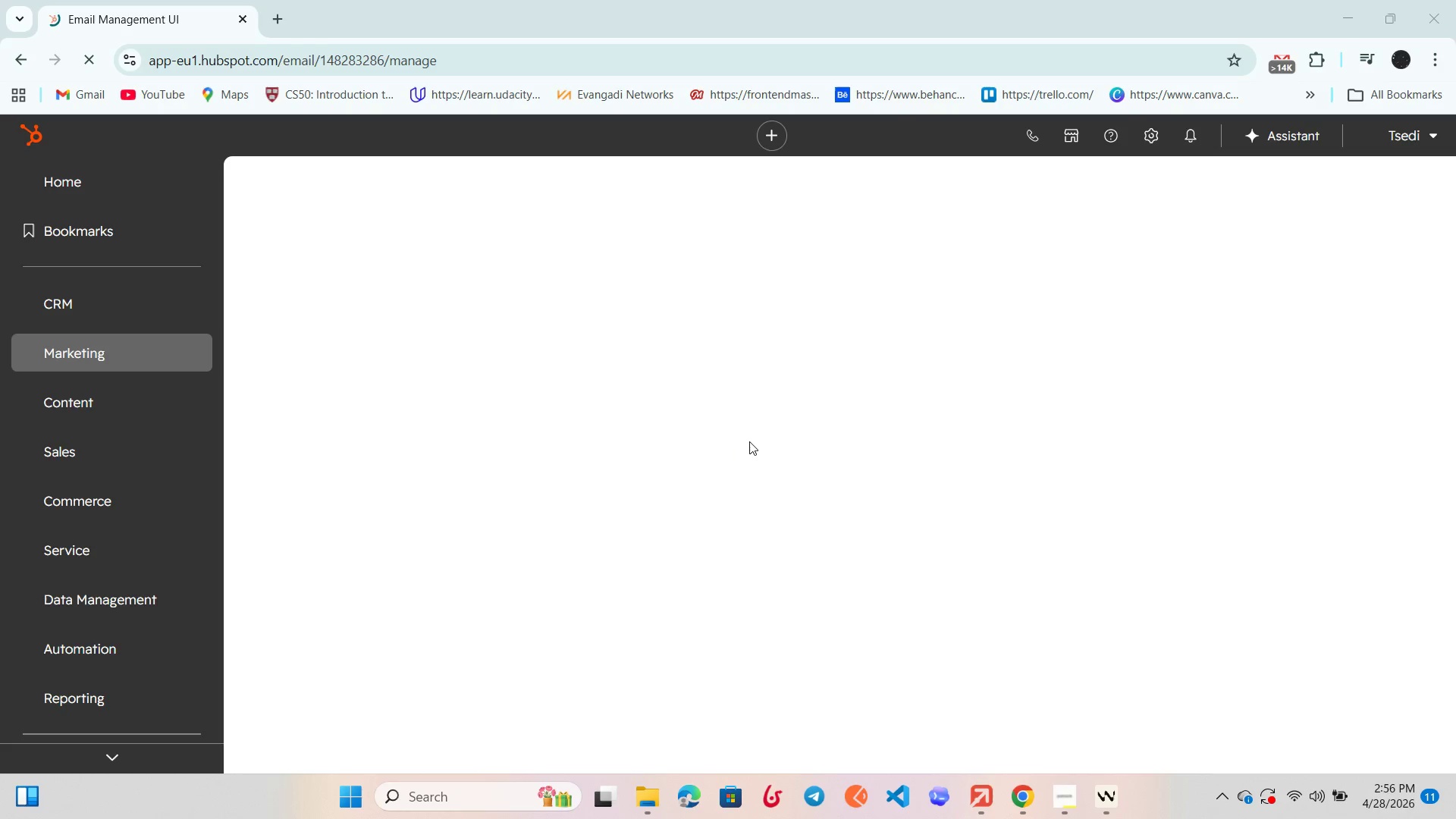 
wait(32.25)
 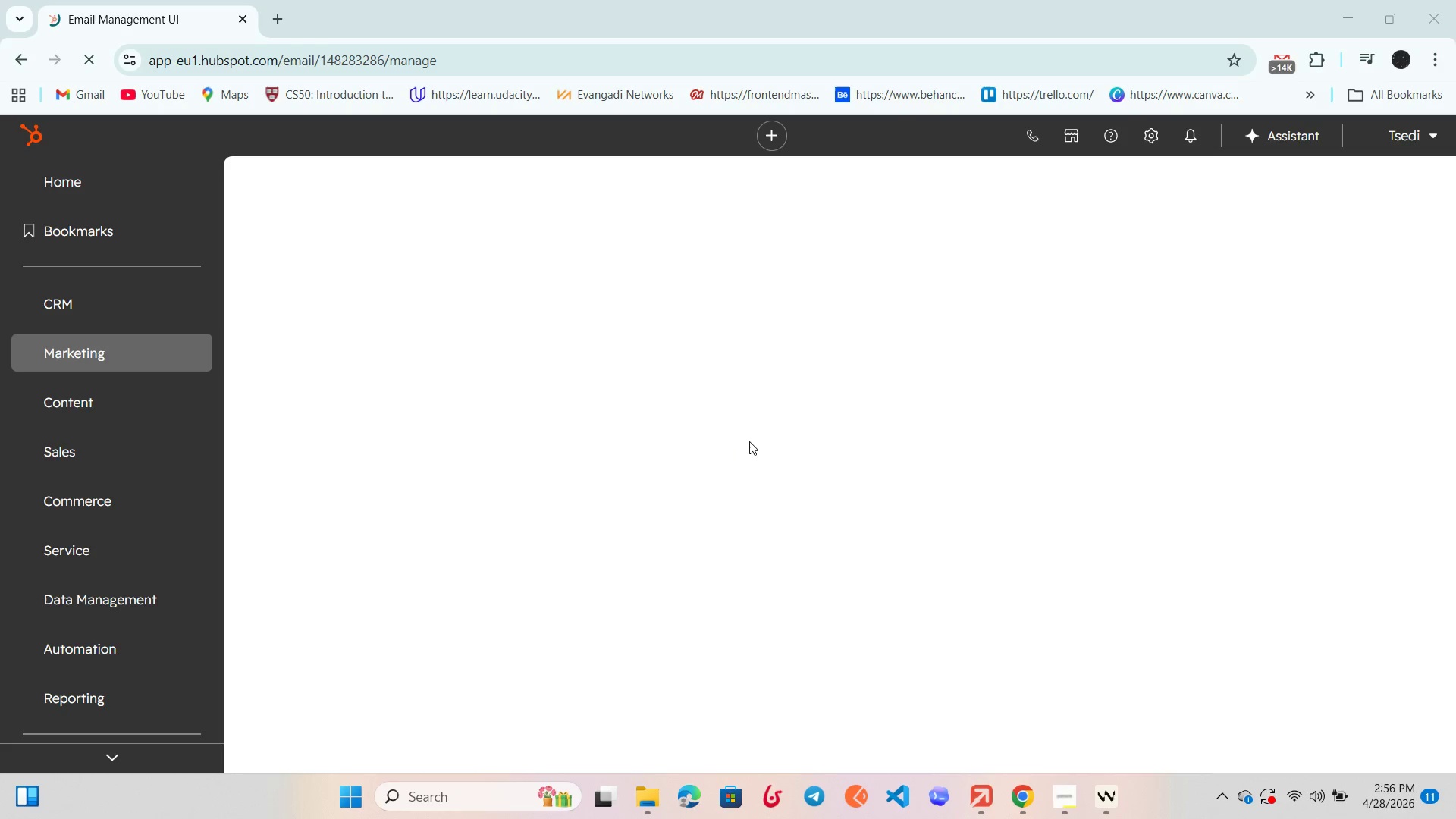 
left_click([824, 798])
 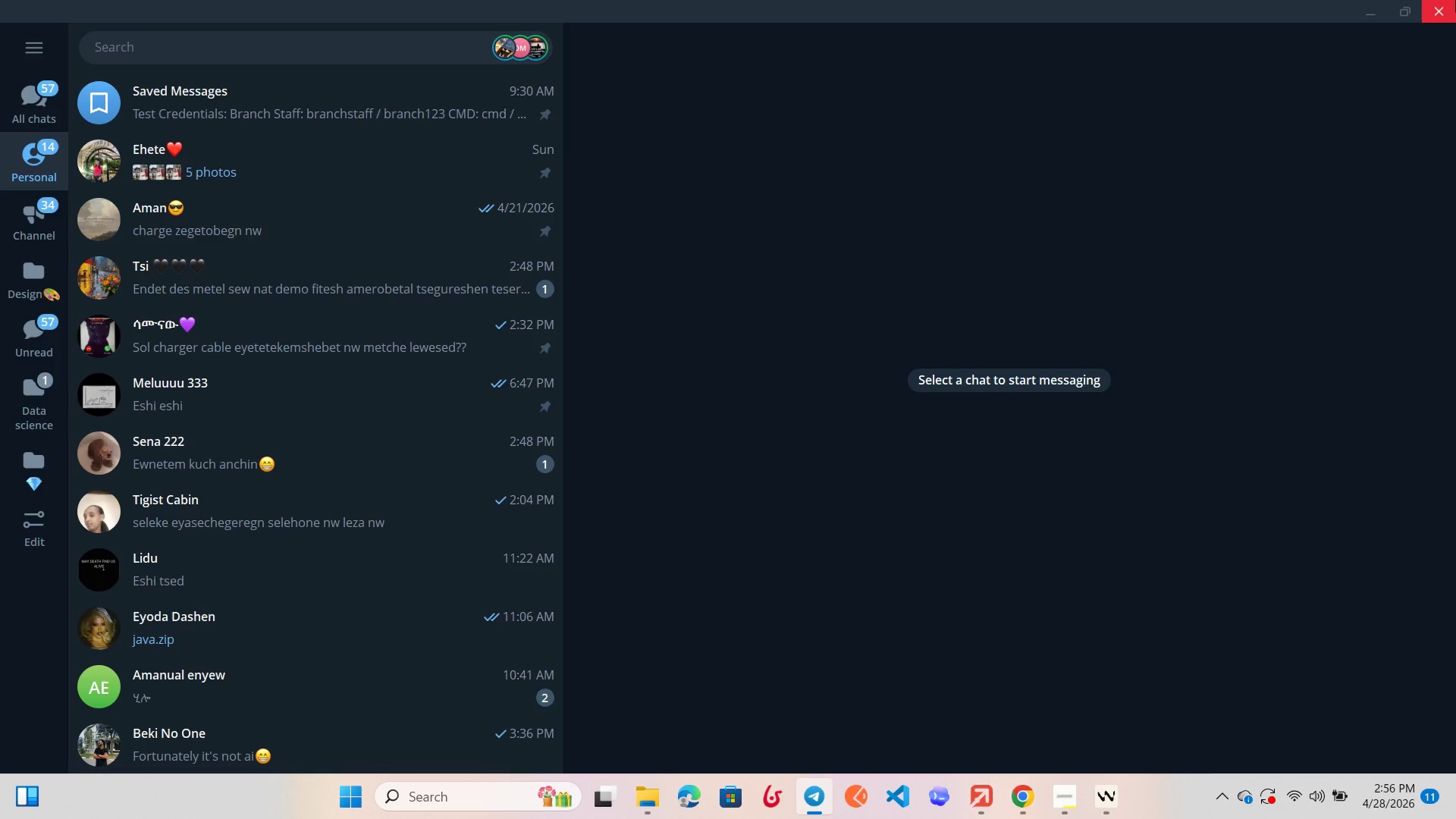 
left_click([1455, 0])
 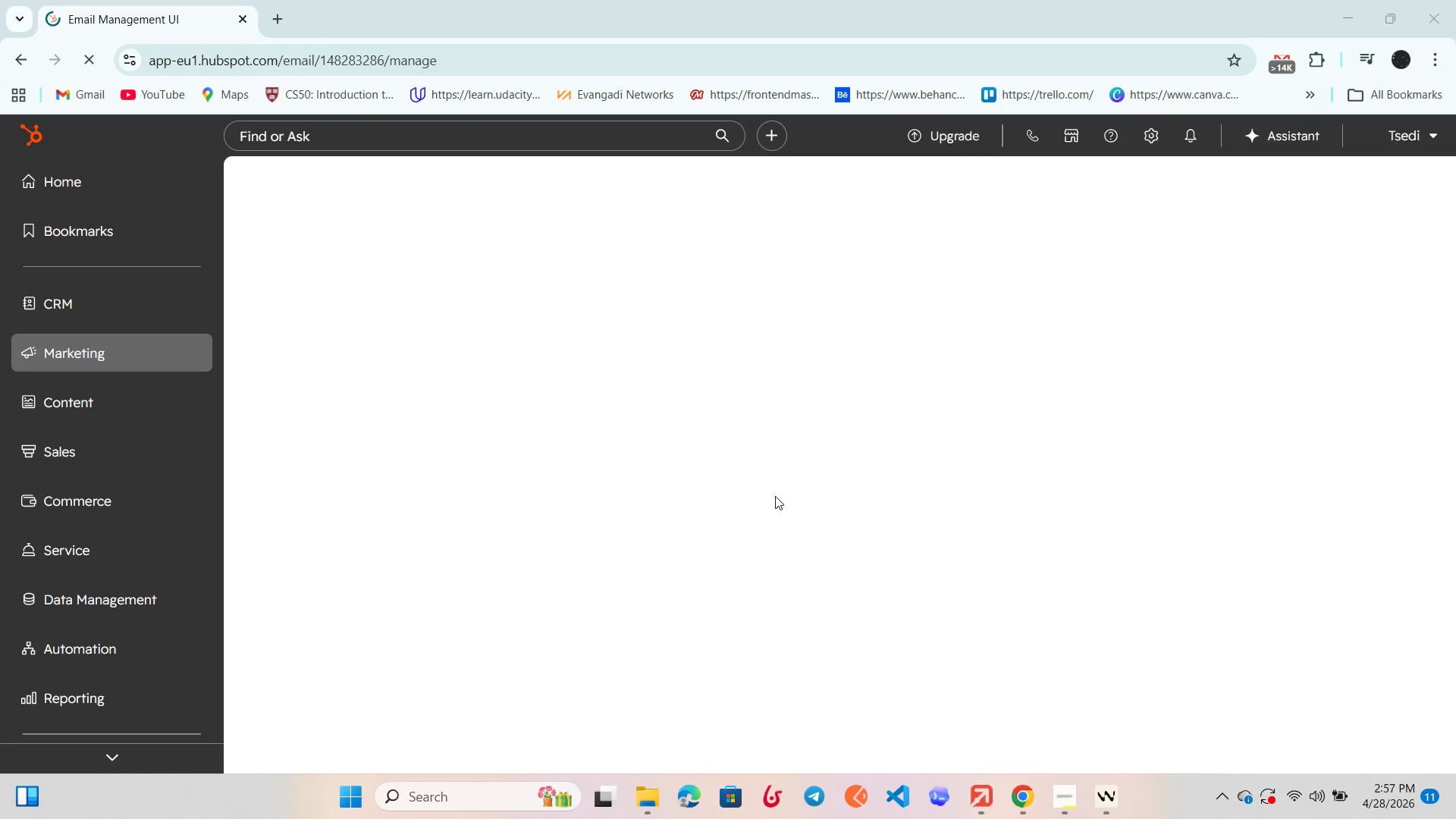 
wait(7.08)
 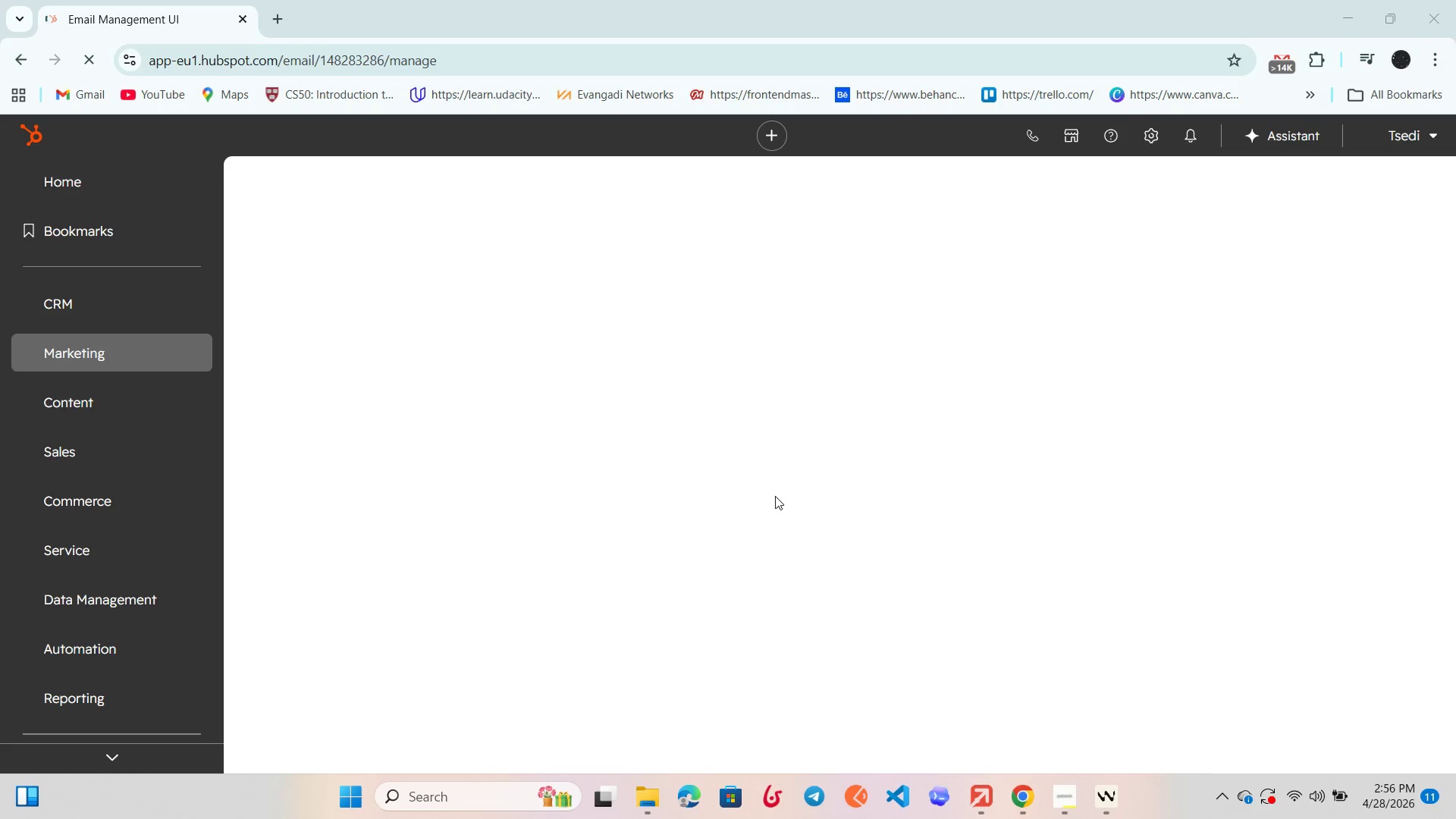 
key(Mute)
 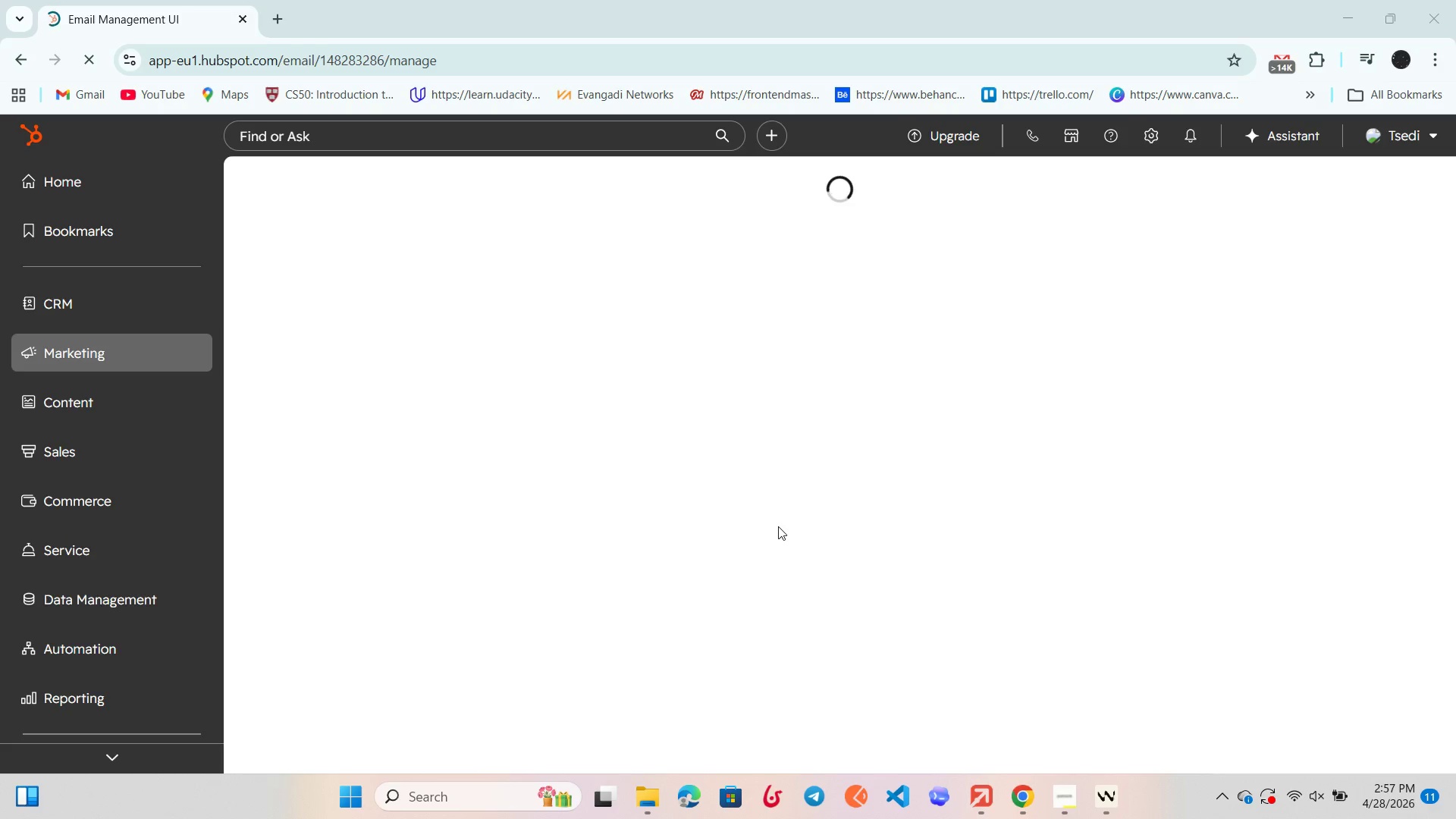 
wait(40.34)
 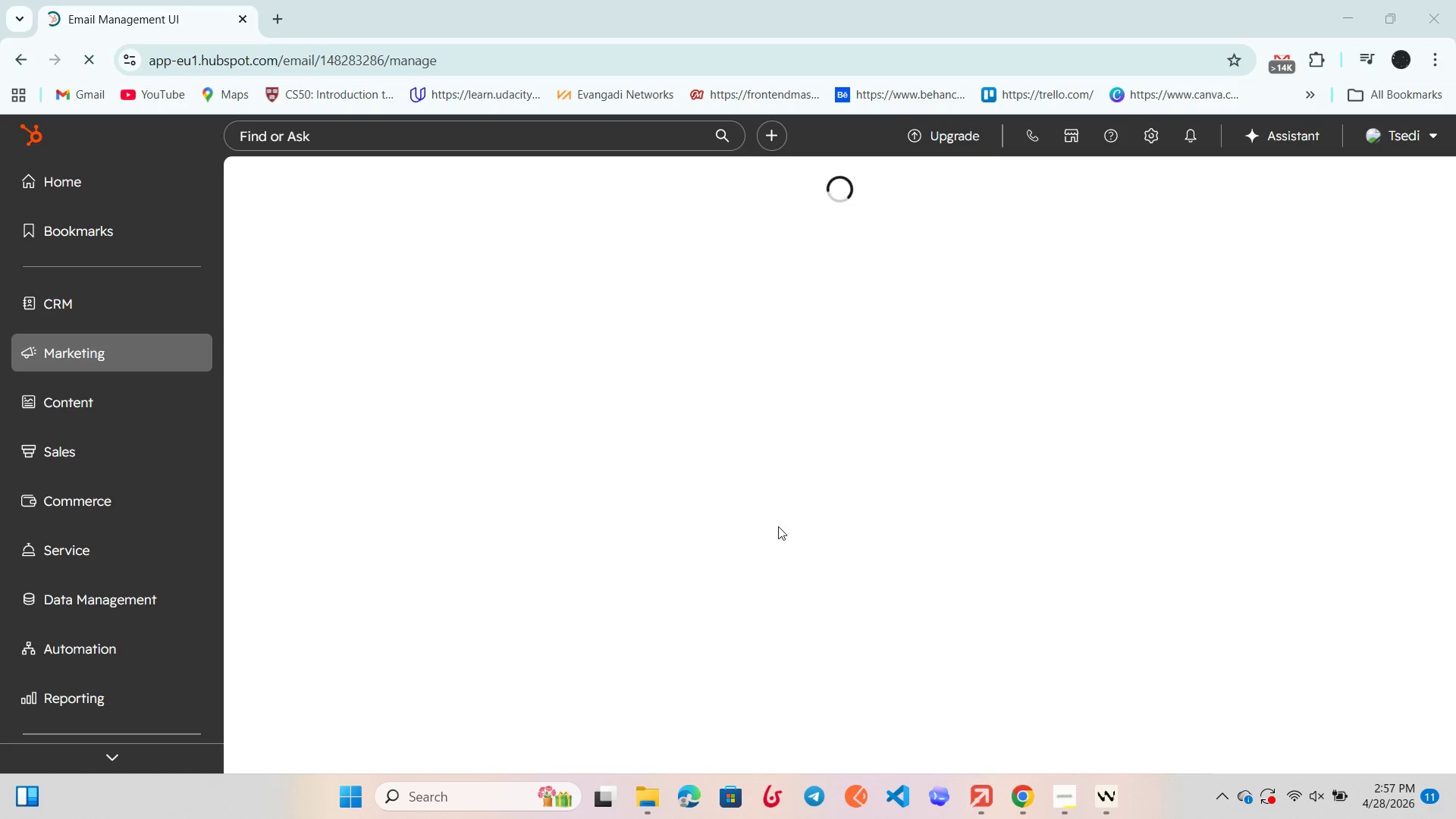 
scroll: coordinate [729, 460], scroll_direction: none, amount: 0.0
 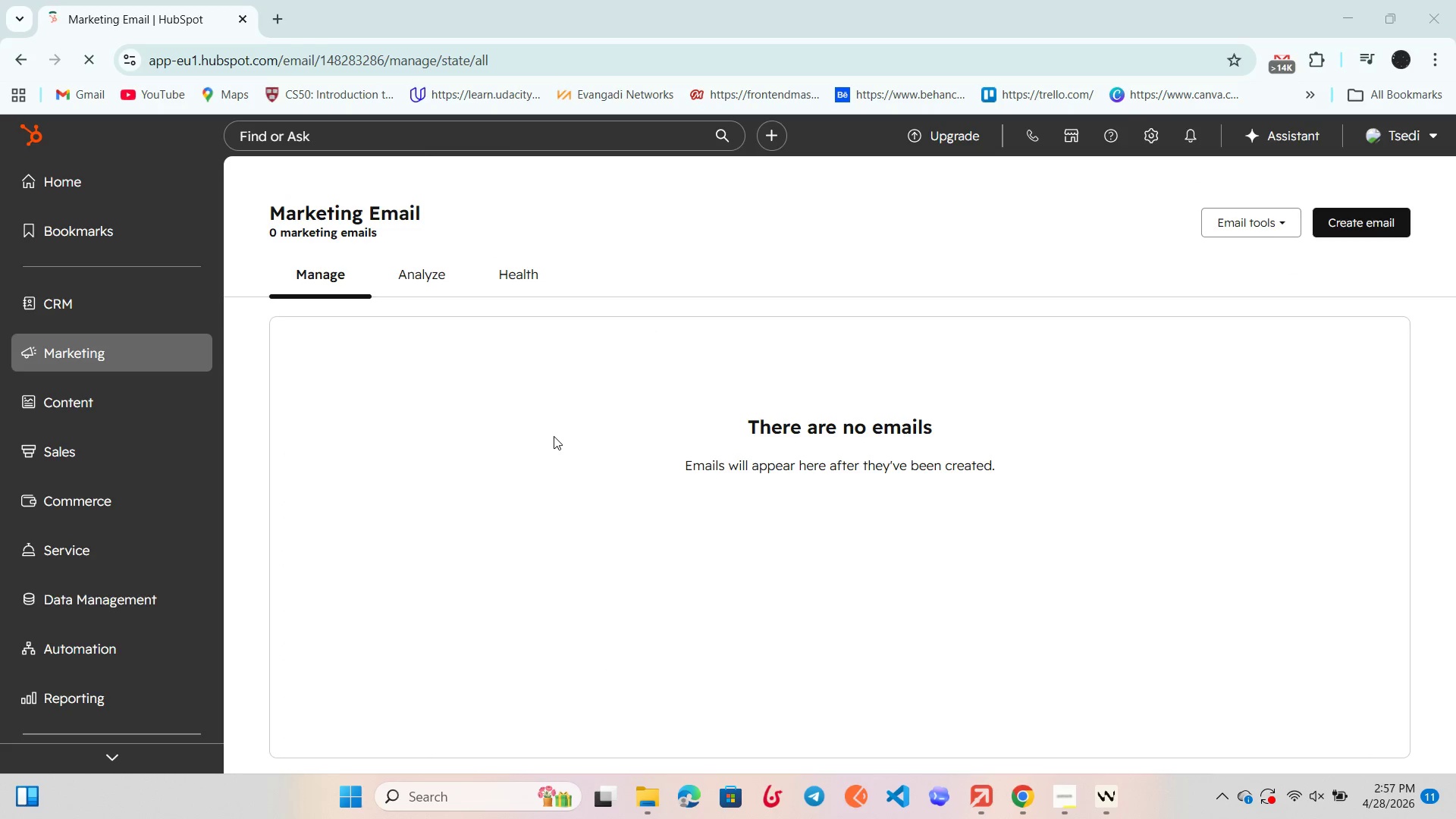 
scroll: coordinate [554, 436], scroll_direction: up, amount: 4.0
 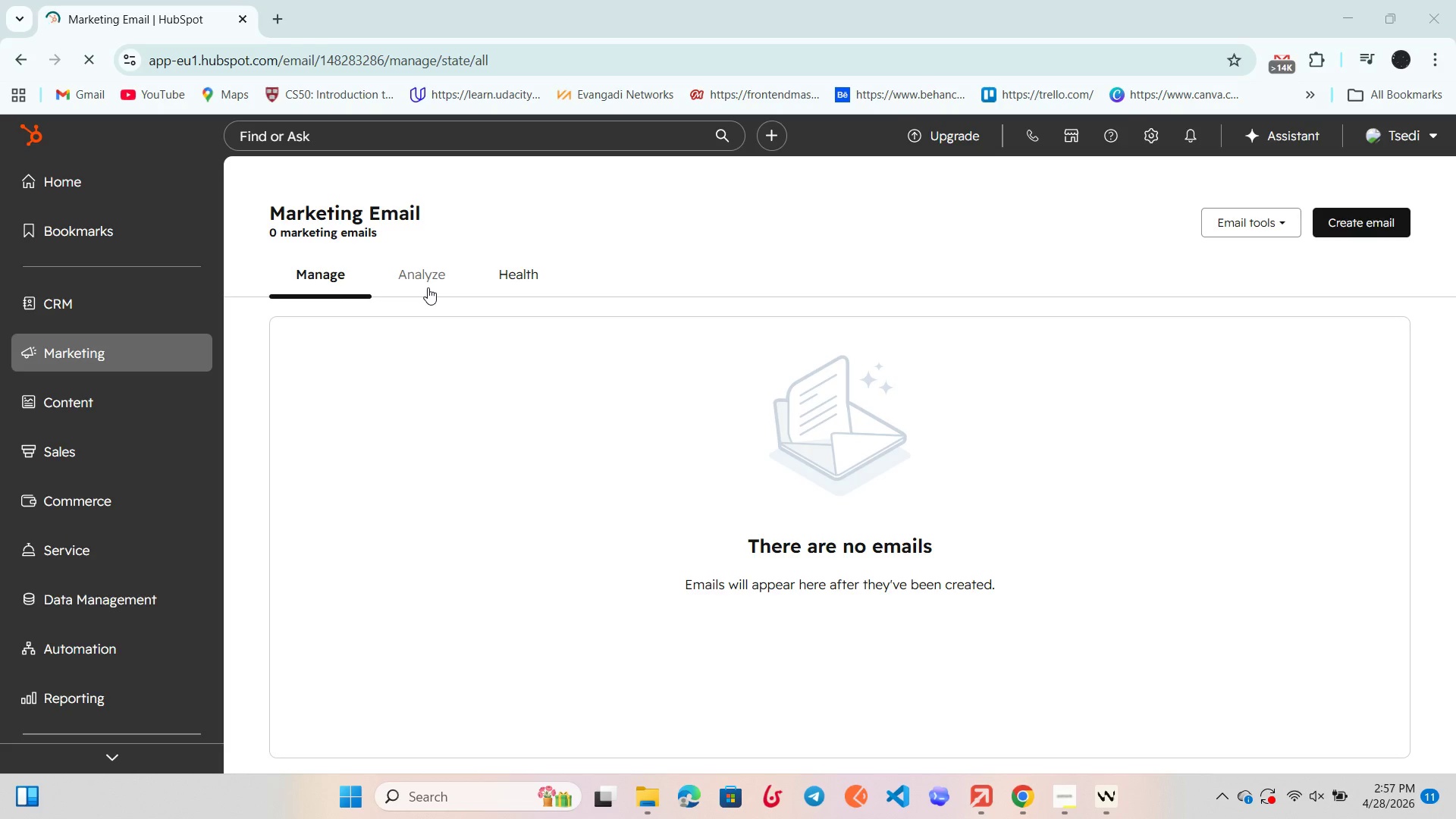 
left_click([428, 287])
 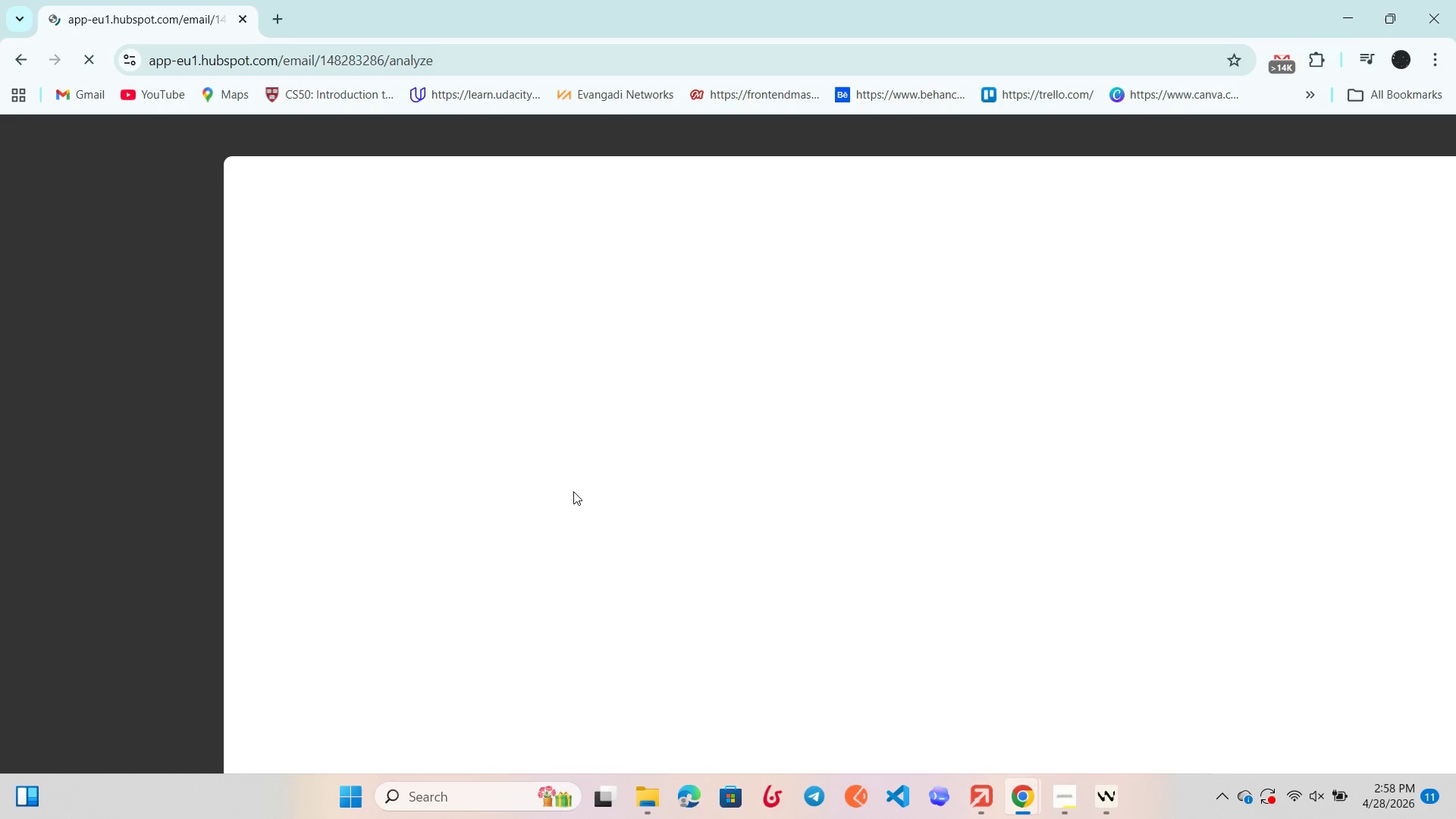 
wait(24.47)
 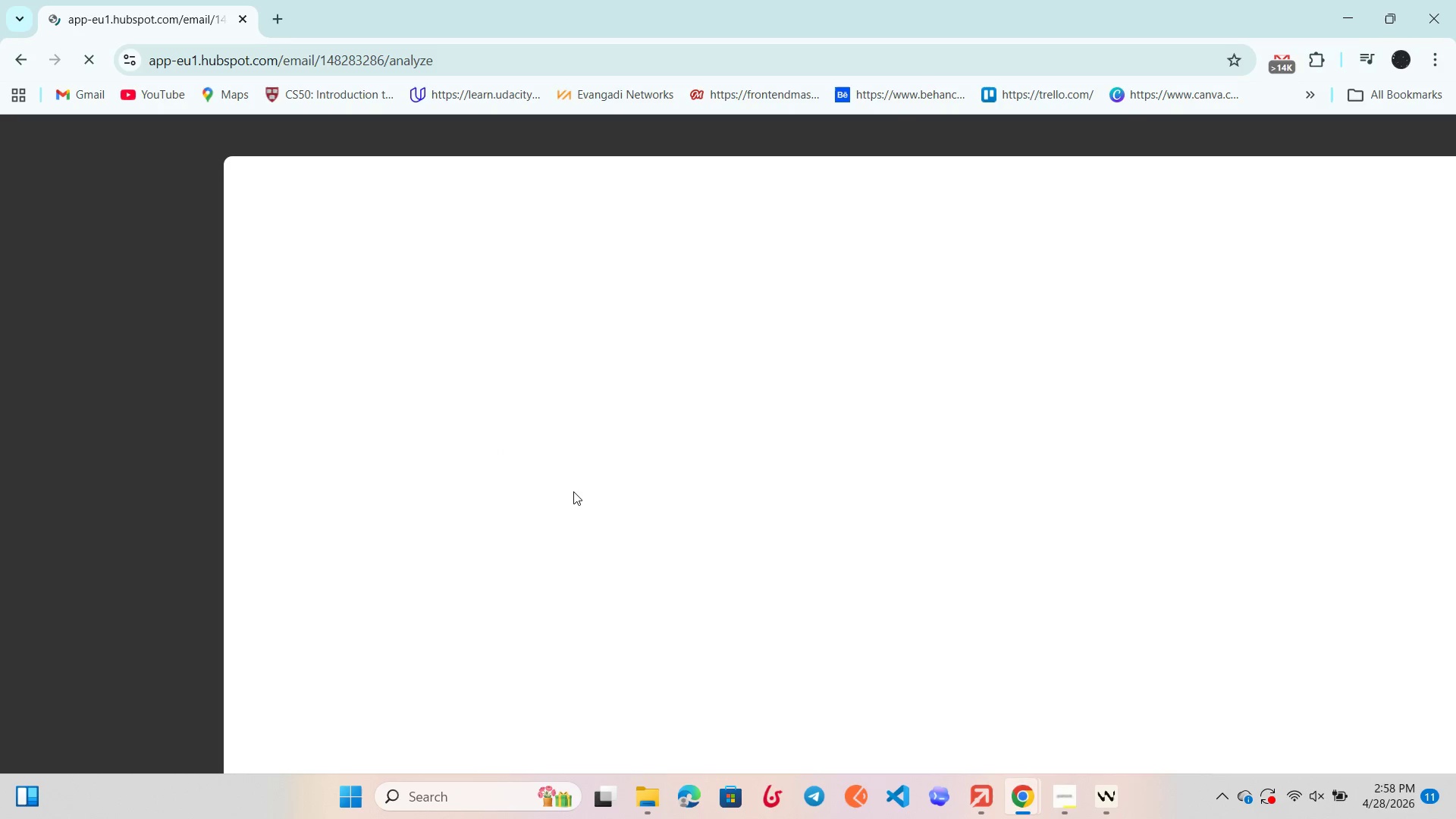 
left_click([809, 818])
 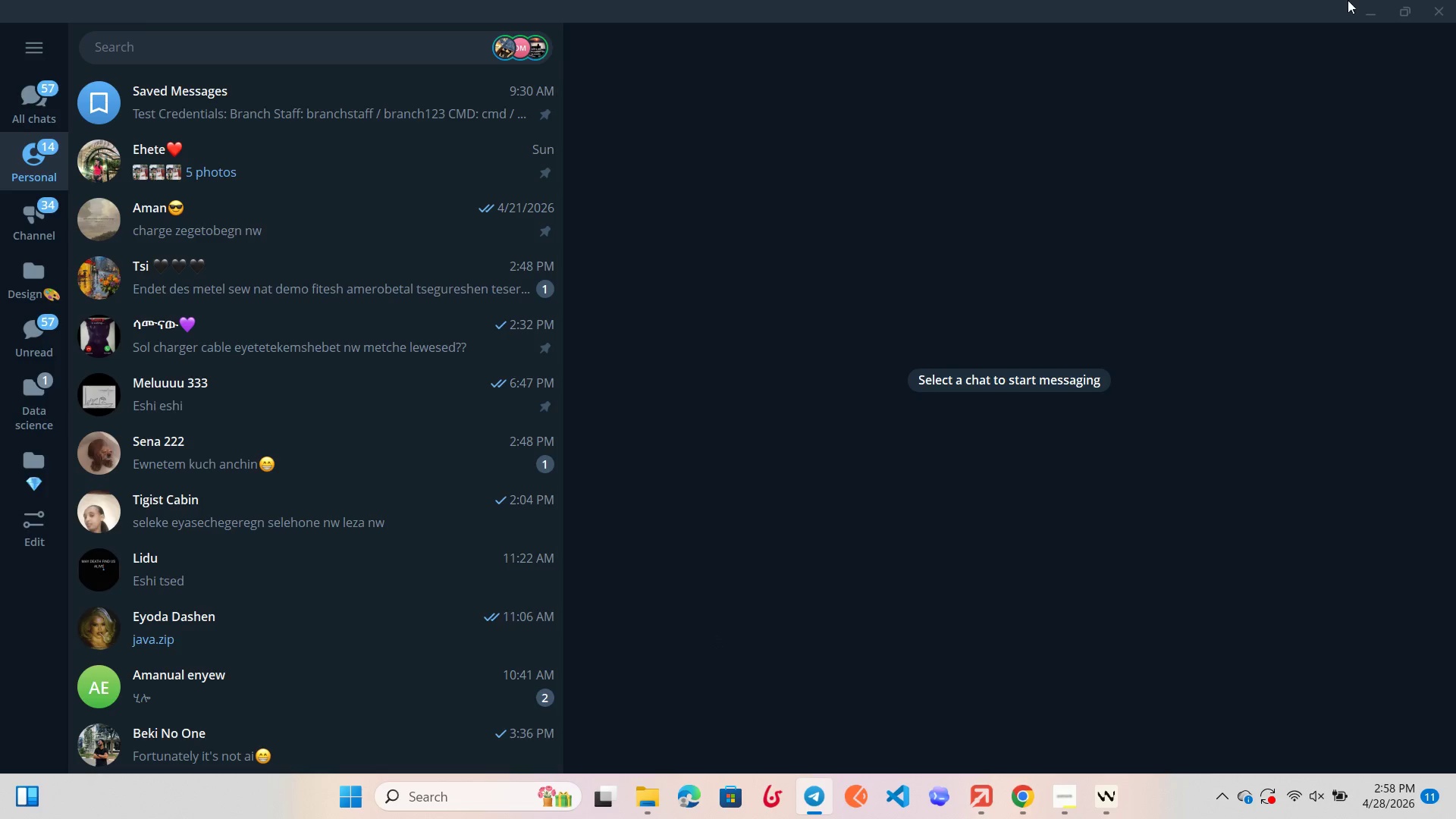 
left_click([1453, 0])
 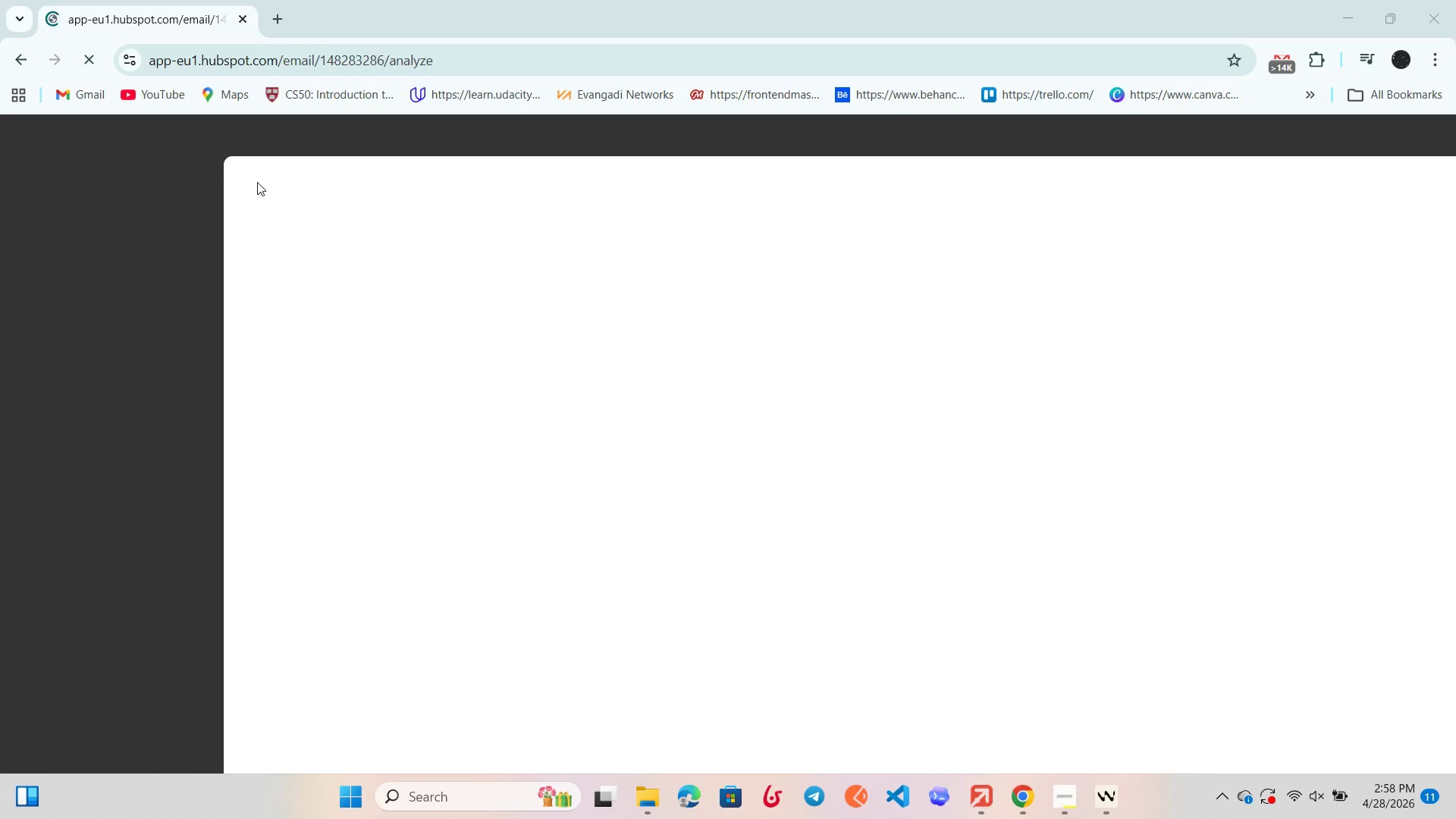 
wait(11.11)
 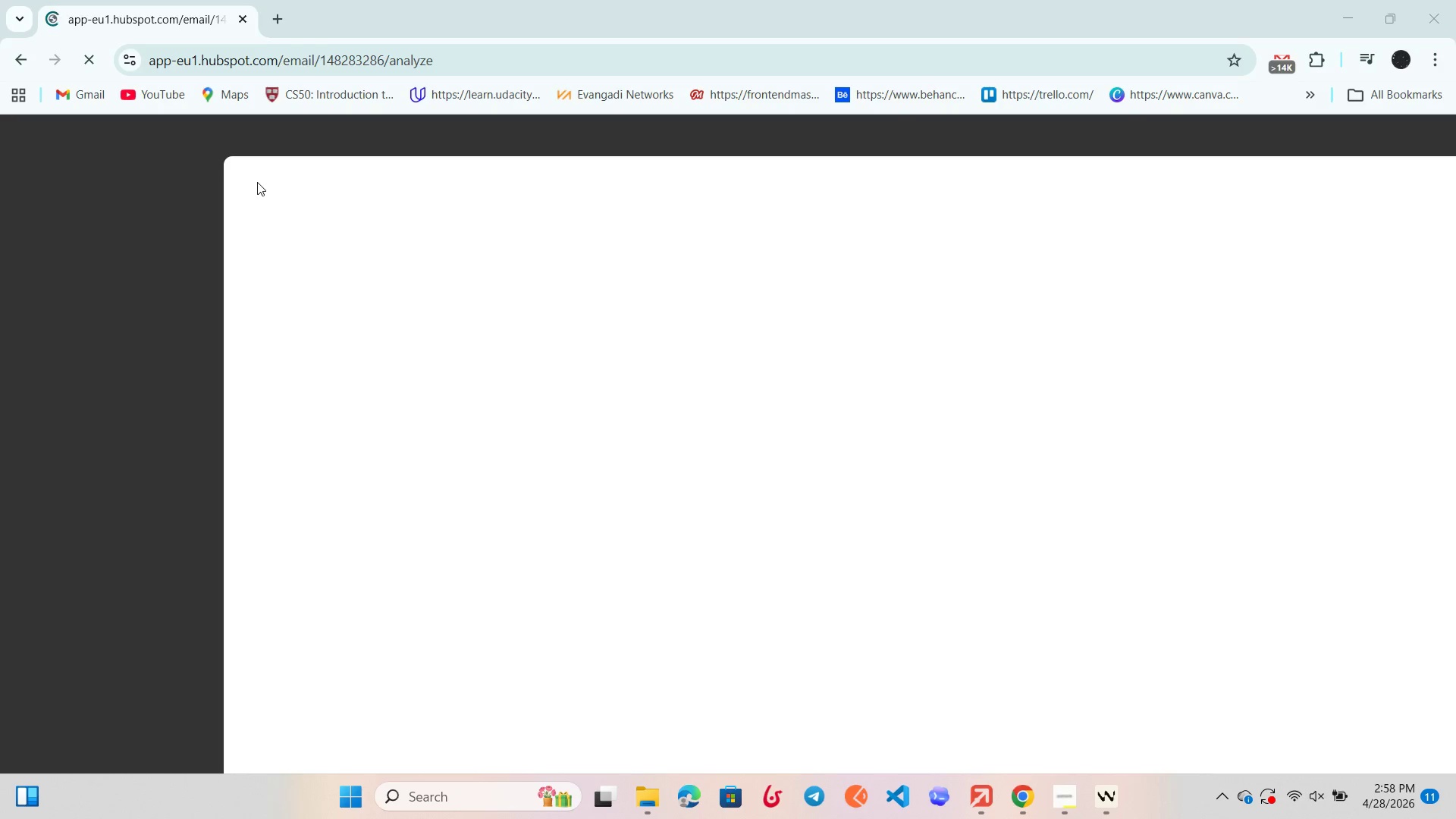 
left_click([27, 65])
 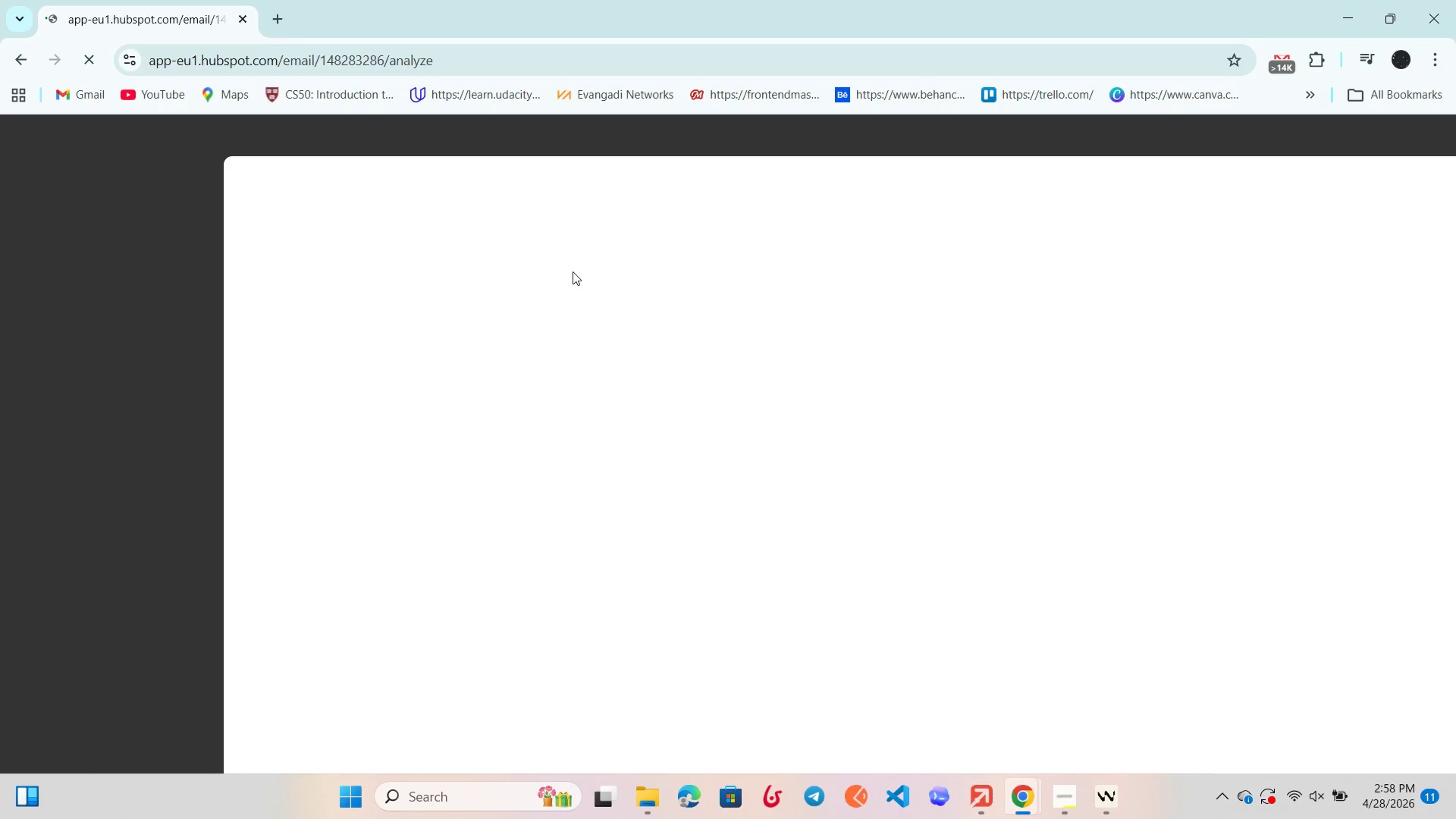 
wait(6.64)
 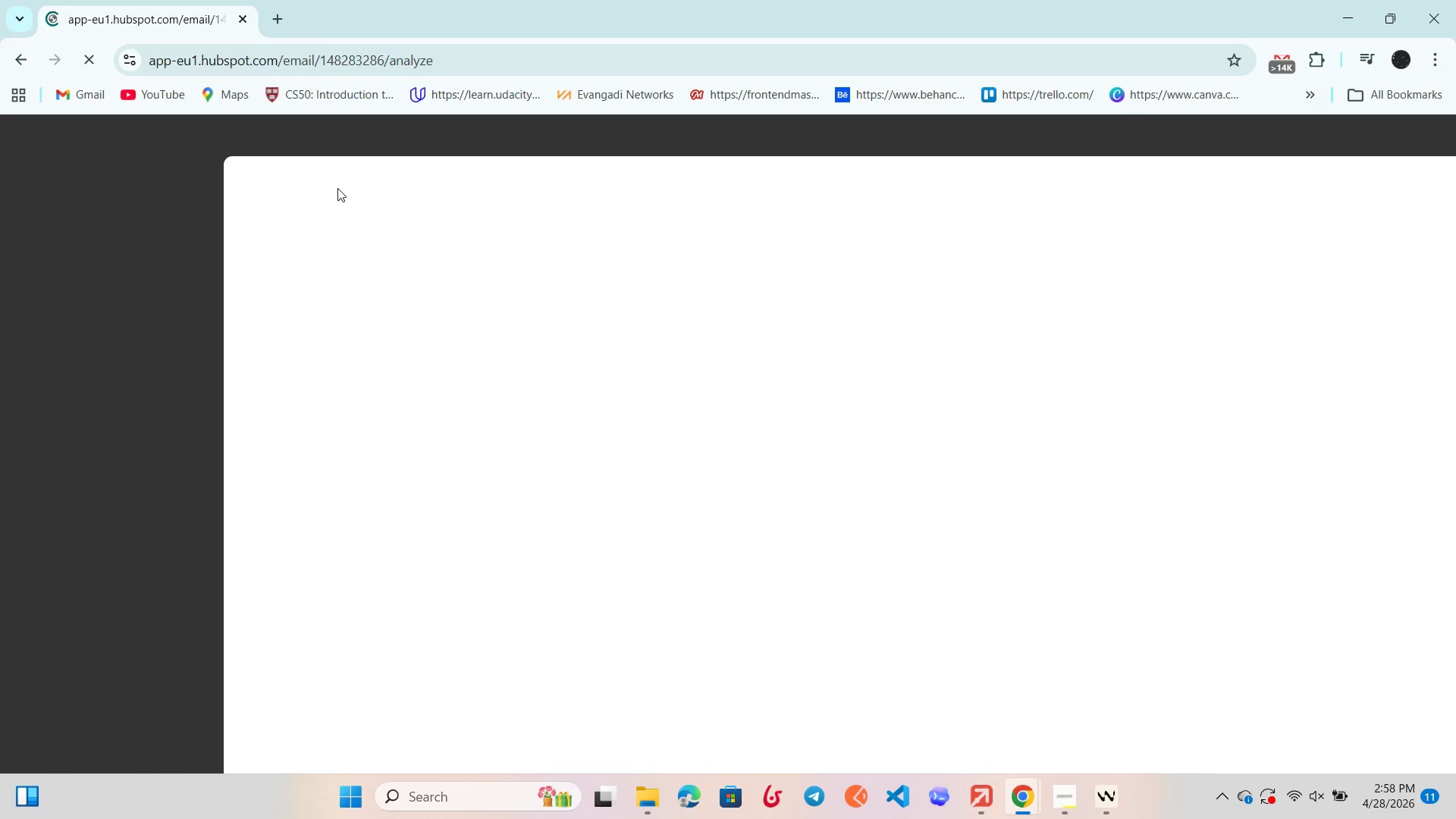 
left_click([1291, 807])
 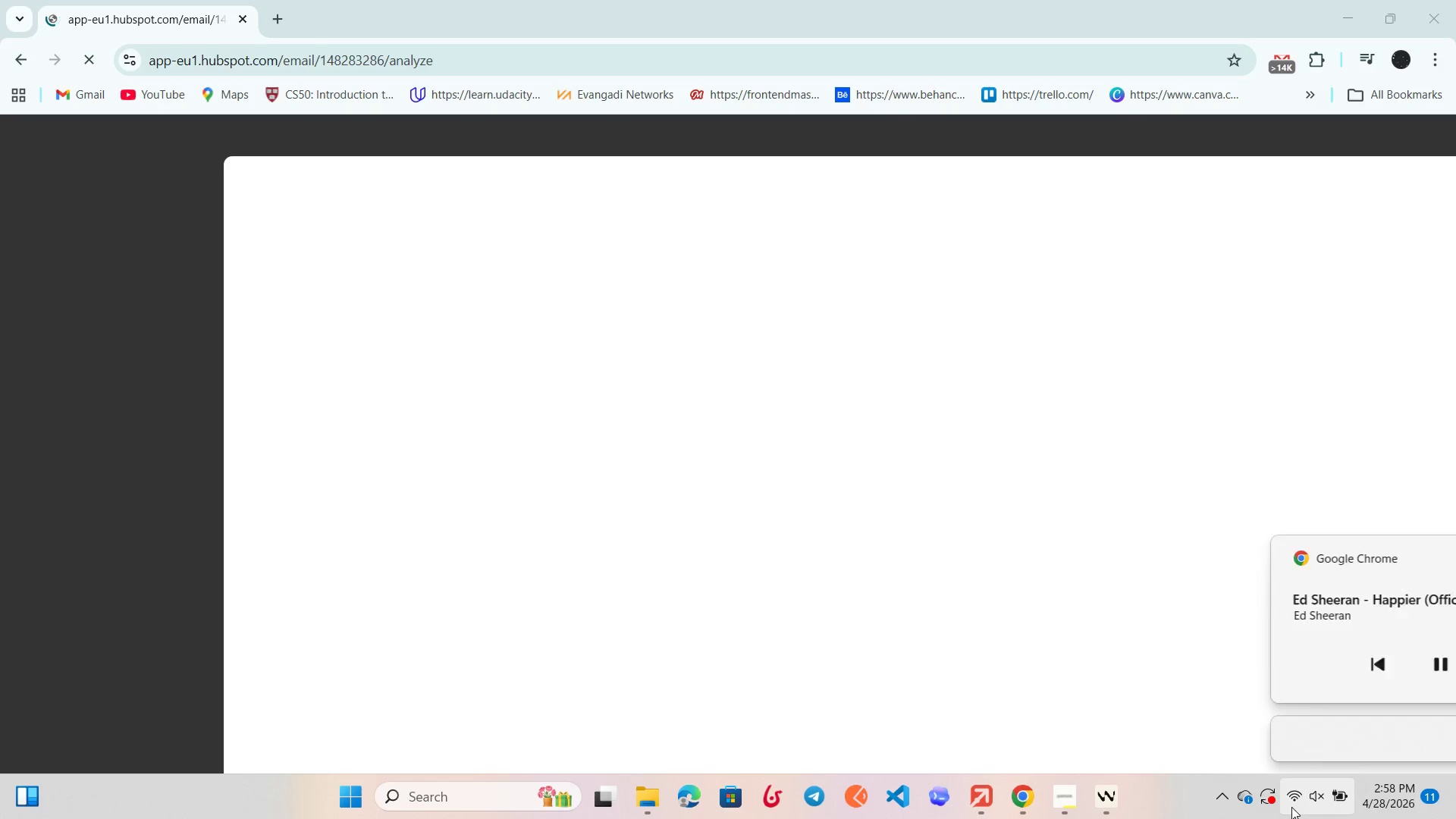 
left_click([1291, 807])
 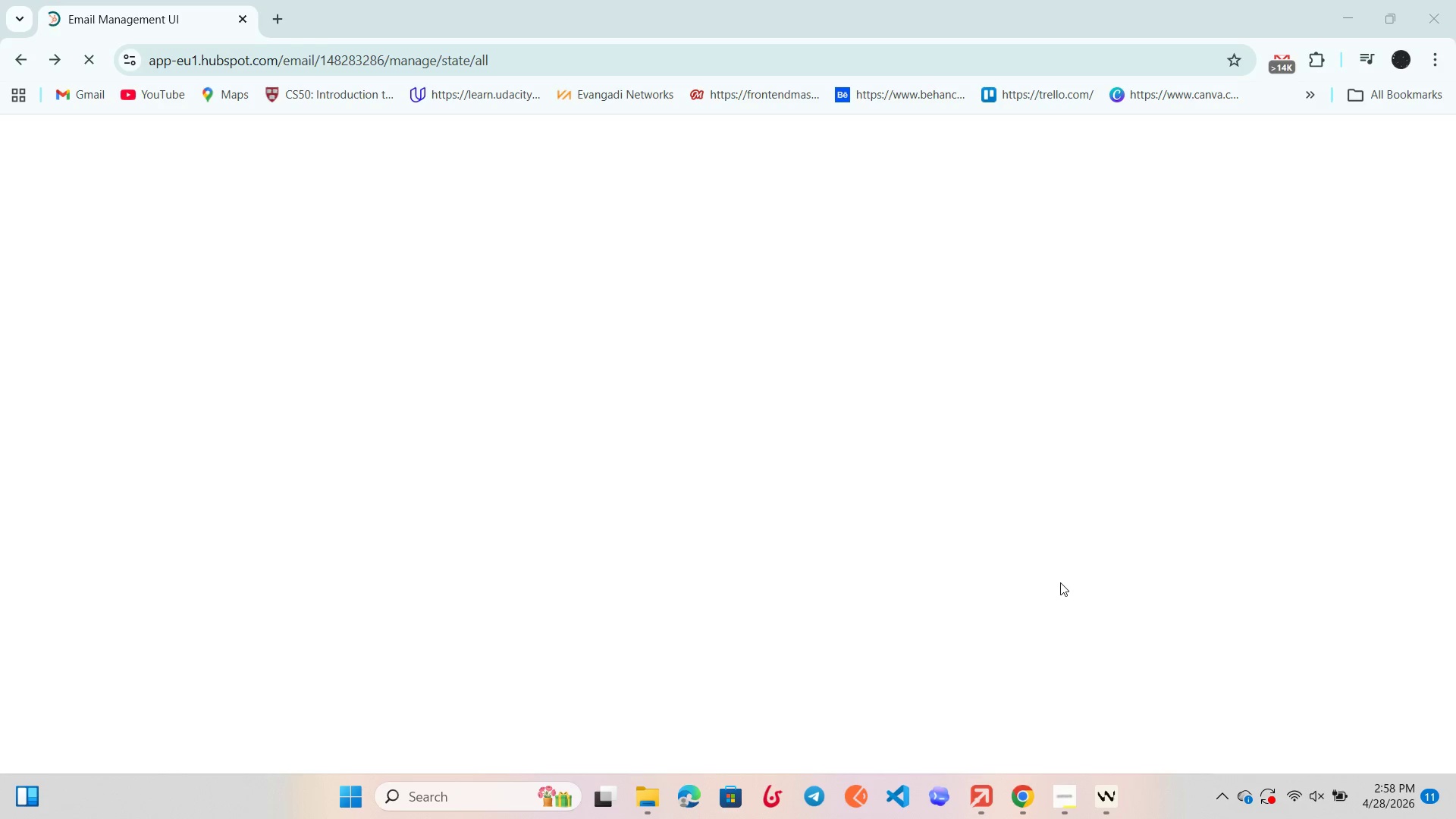 
wait(13.48)
 